 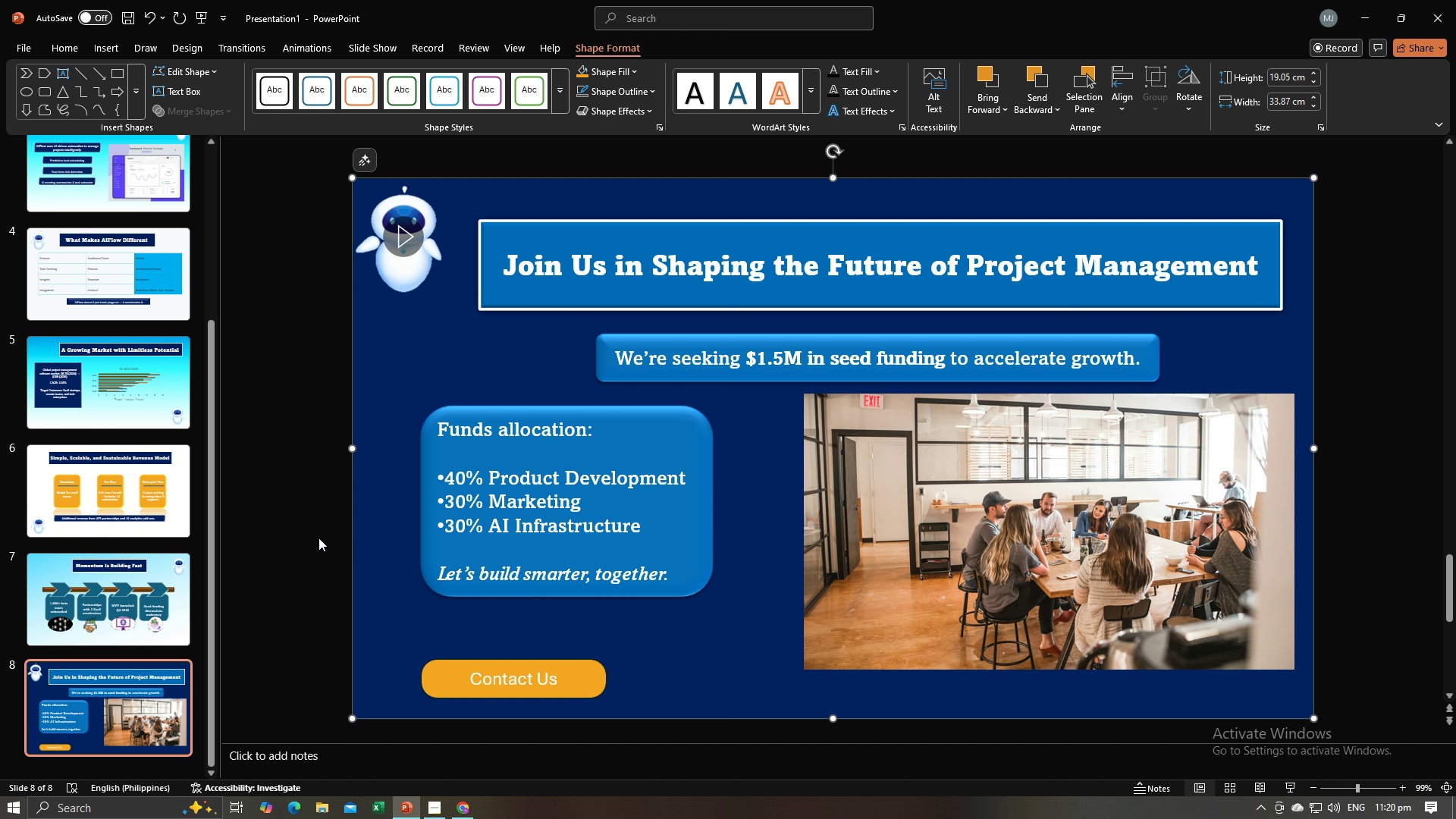 
scroll: coordinate [318, 538], scroll_direction: up, amount: 3.0
 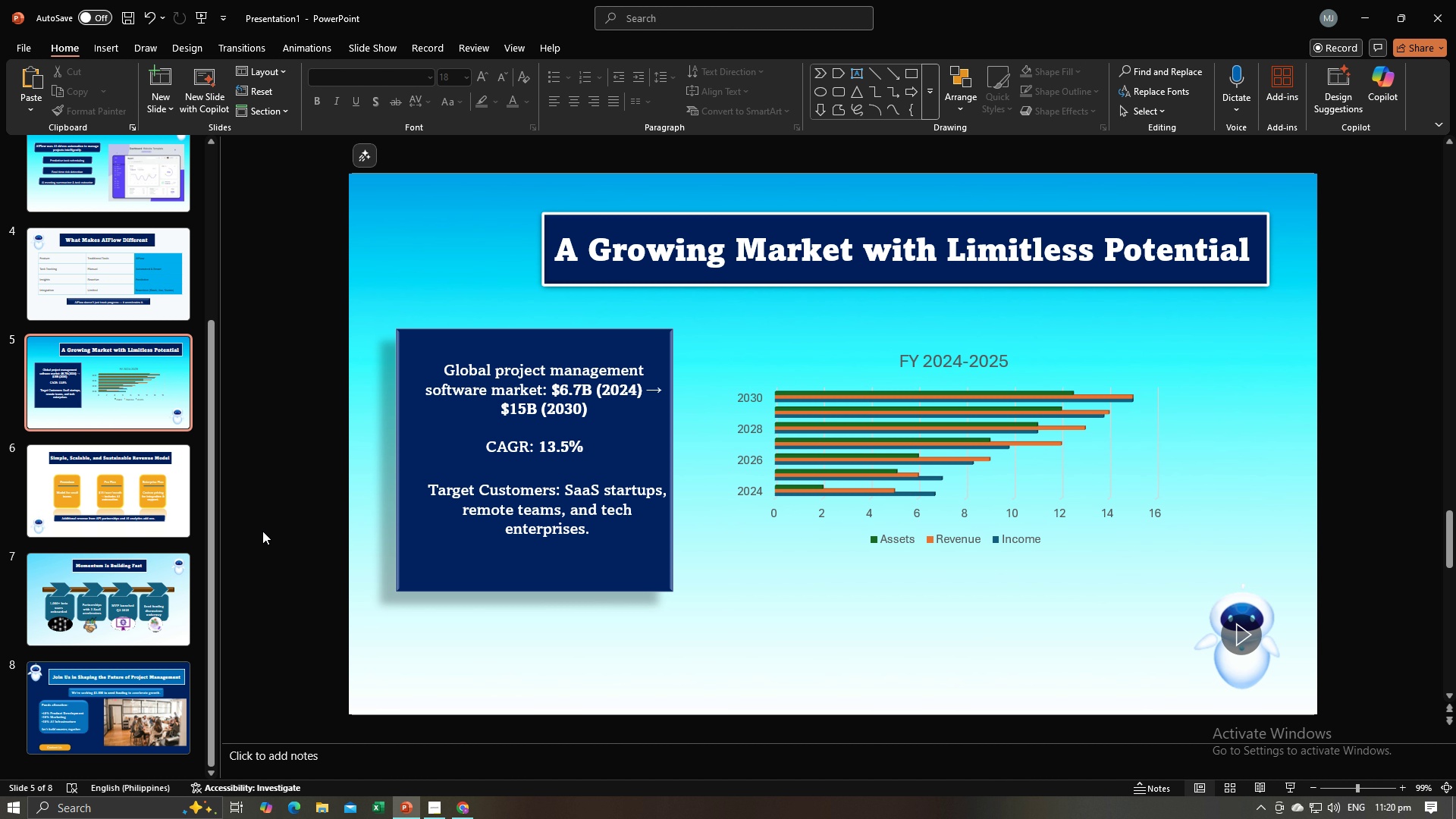 
scroll: coordinate [262, 531], scroll_direction: down, amount: 4.0
 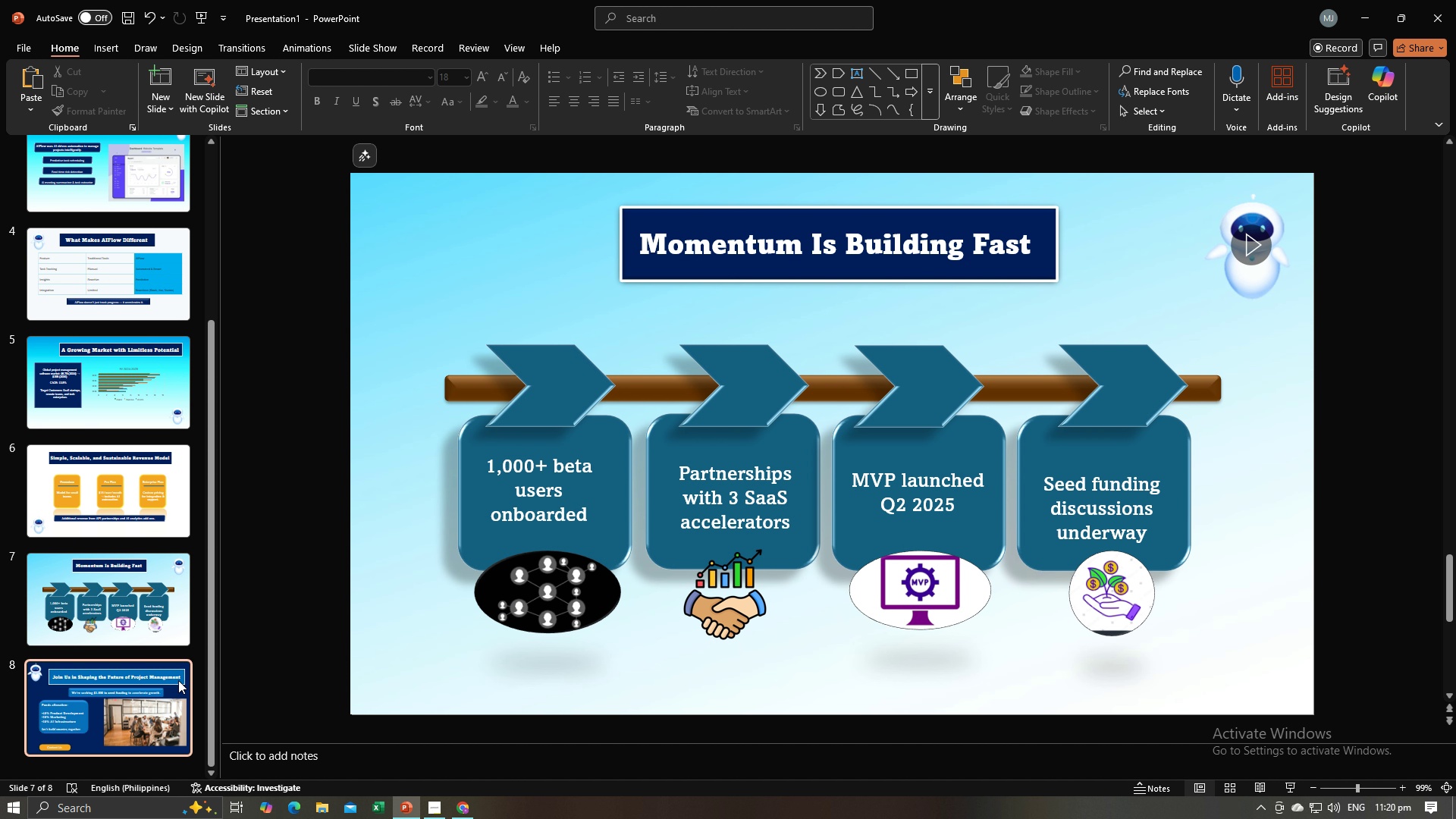 
left_click([178, 680])
 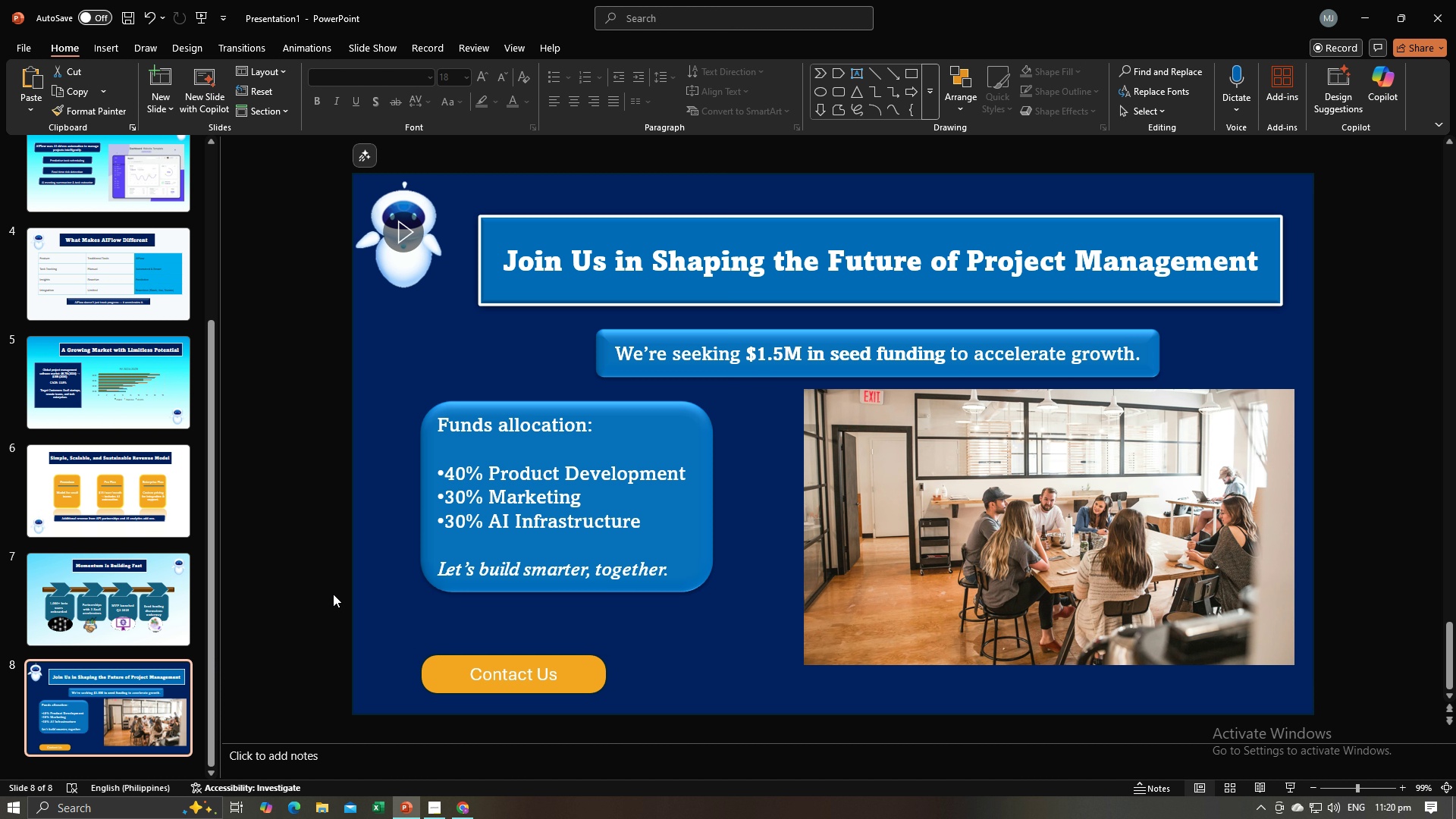 
key(Alt+AltLeft)
 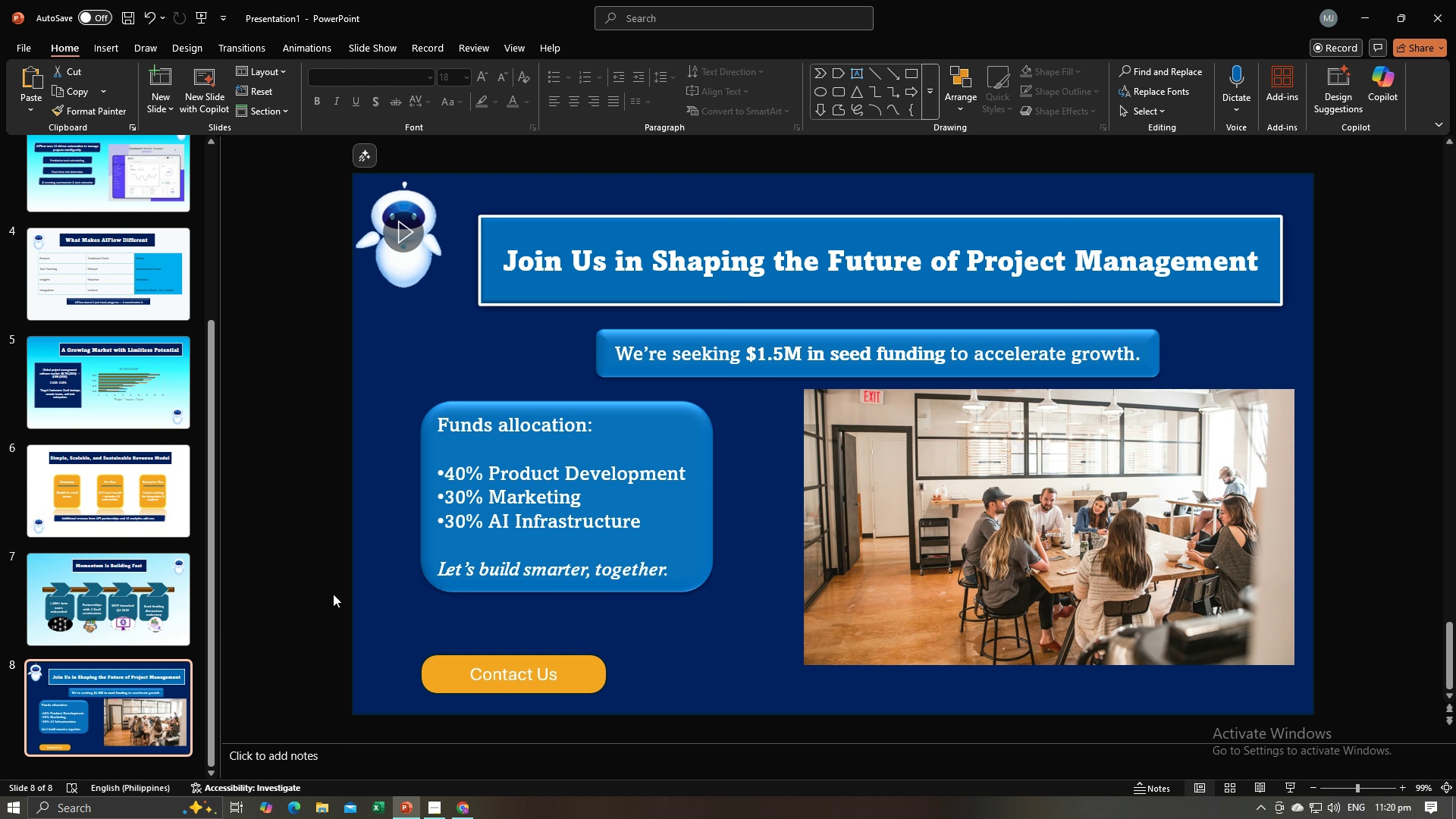 
key(Alt+Tab)
 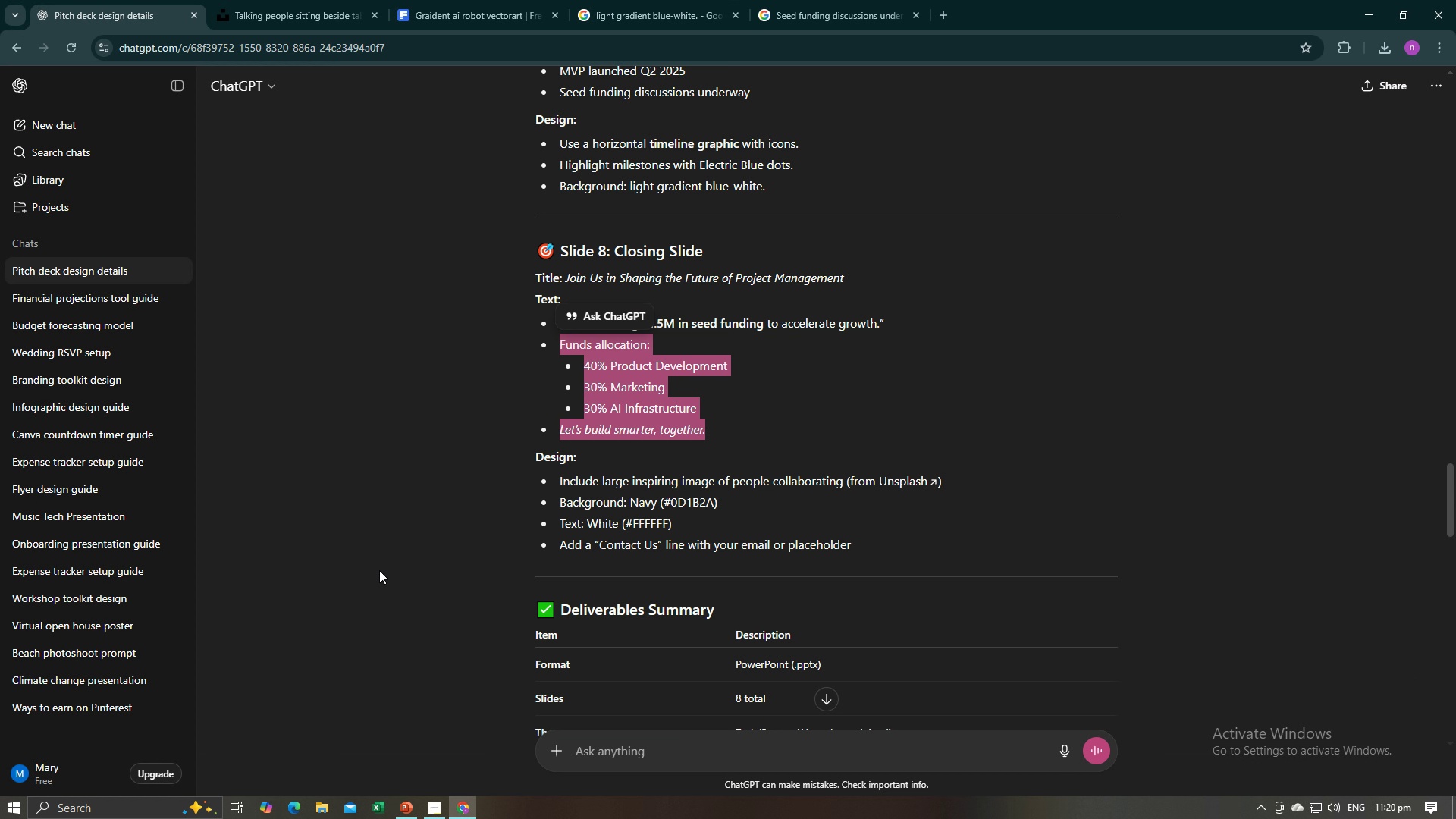 
scroll: coordinate [380, 568], scroll_direction: down, amount: 2.0
 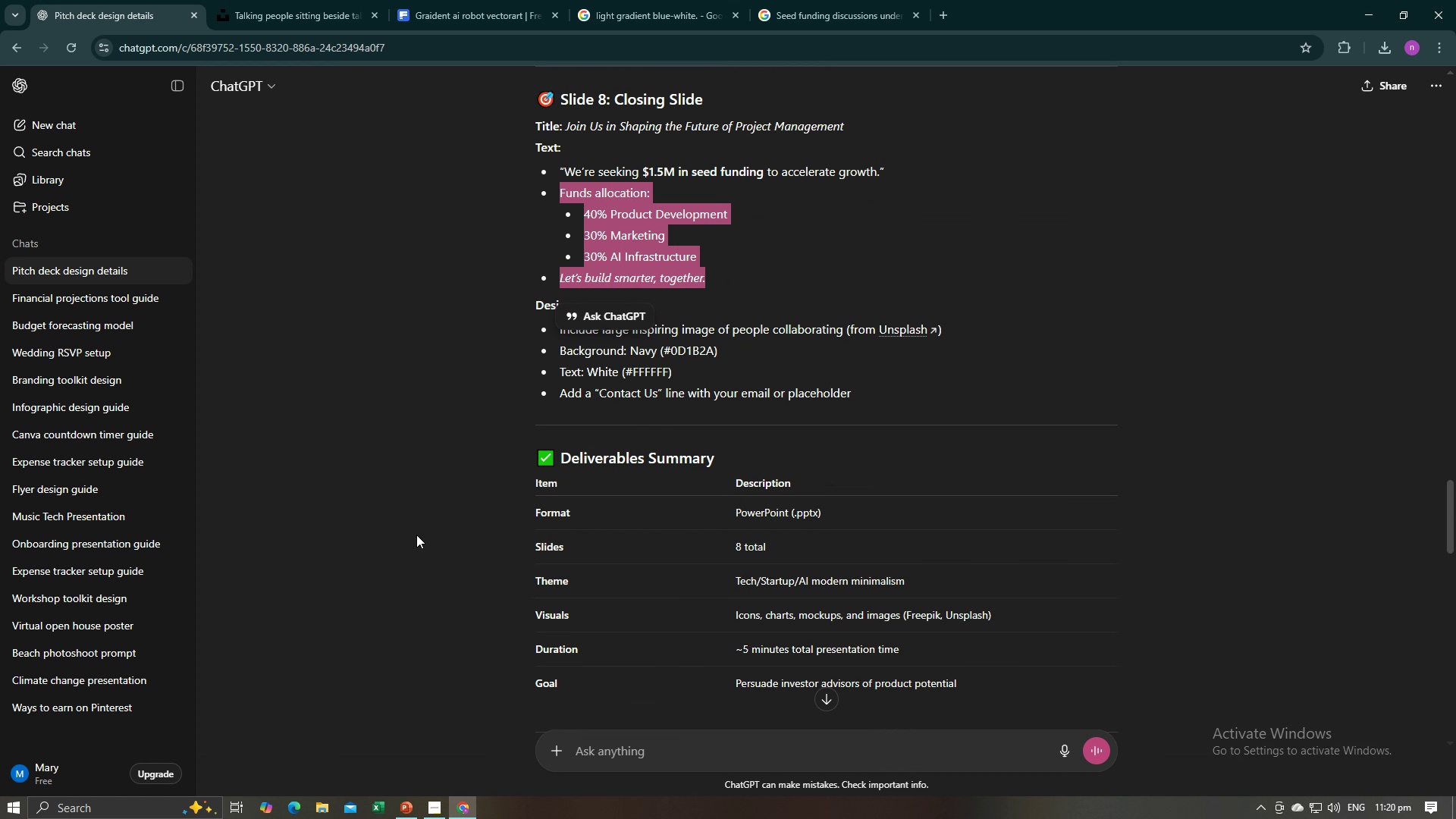 
left_click([417, 535])
 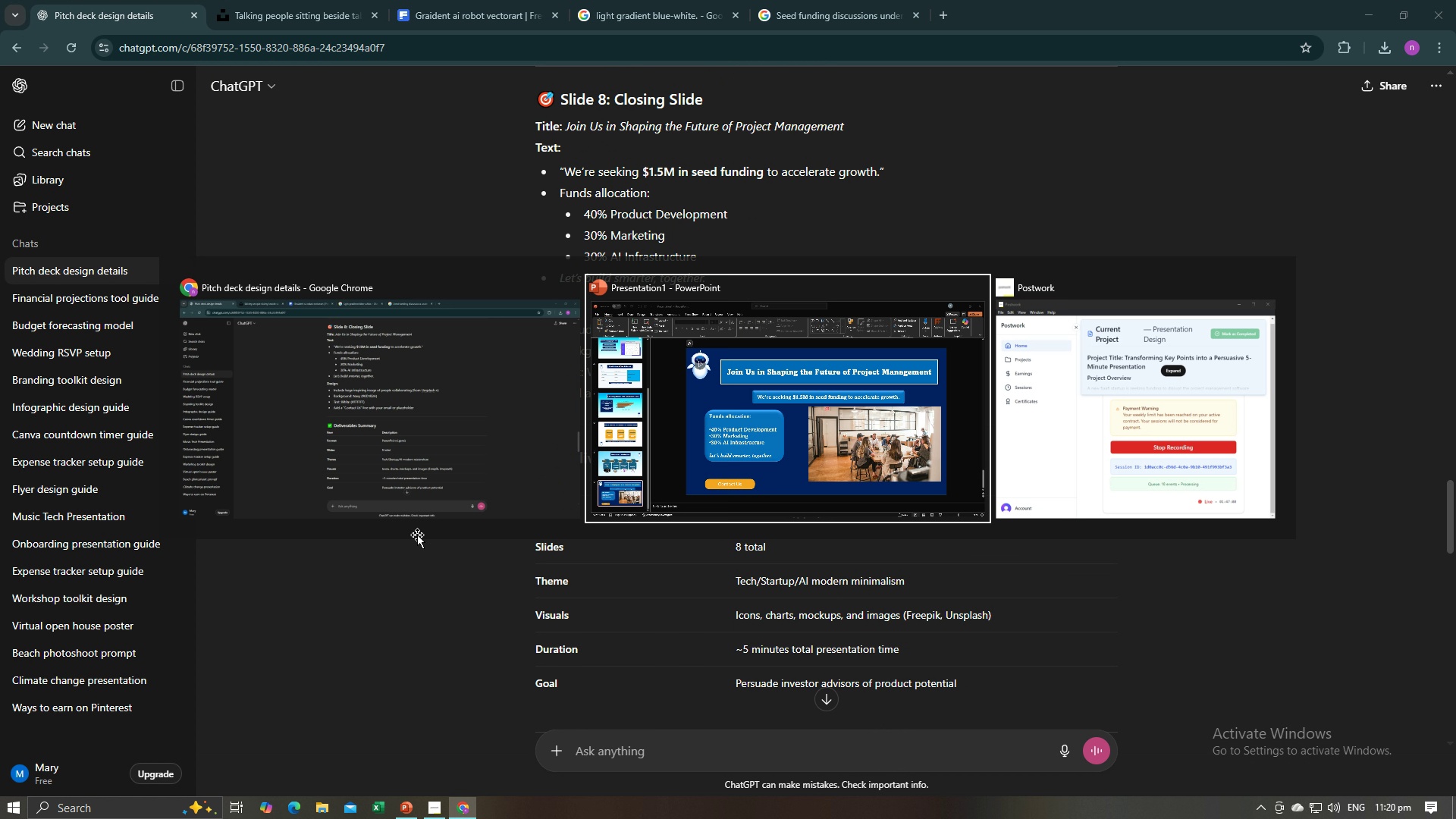 
key(Alt+AltLeft)
 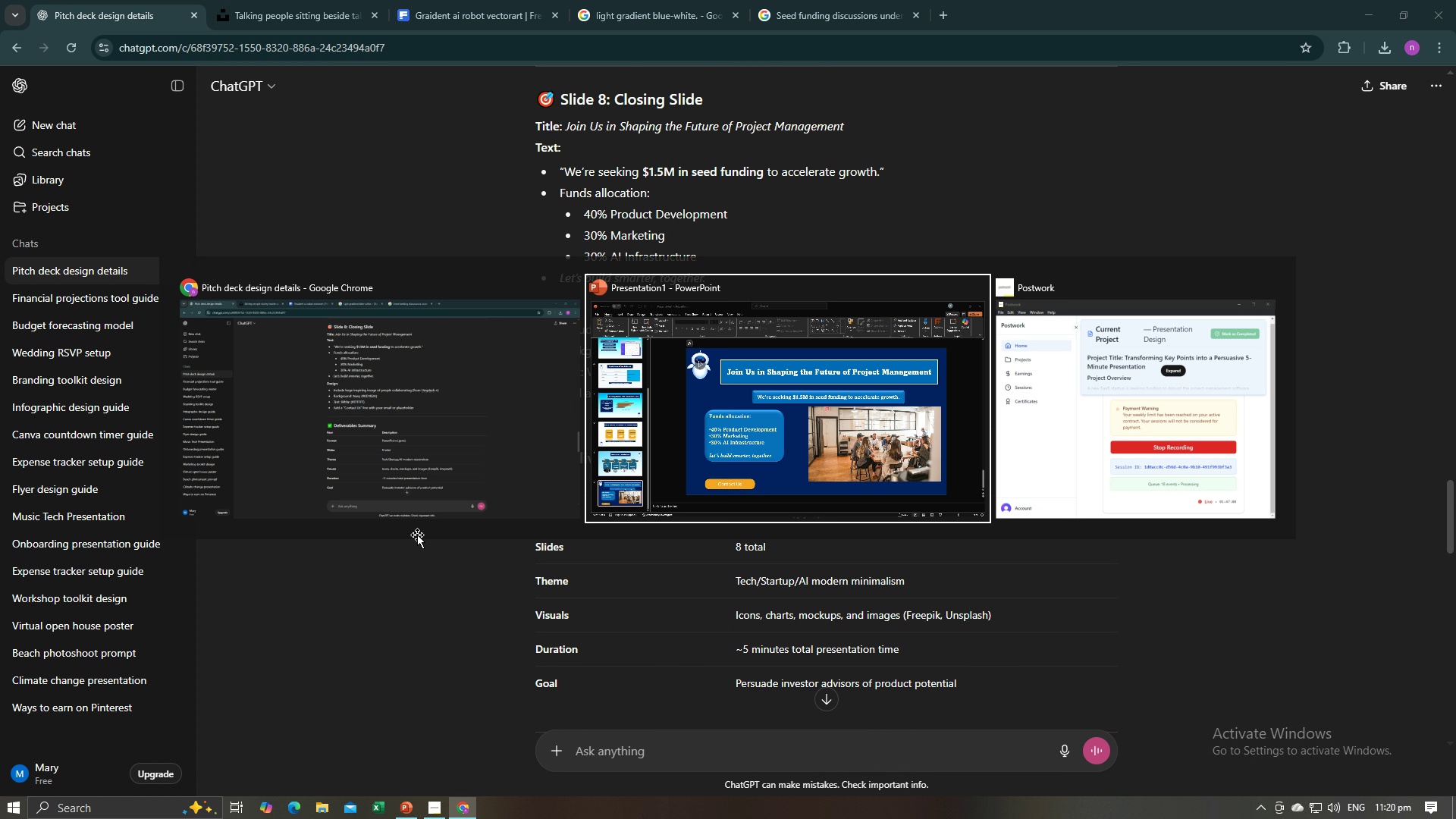 
key(Alt+Tab)
 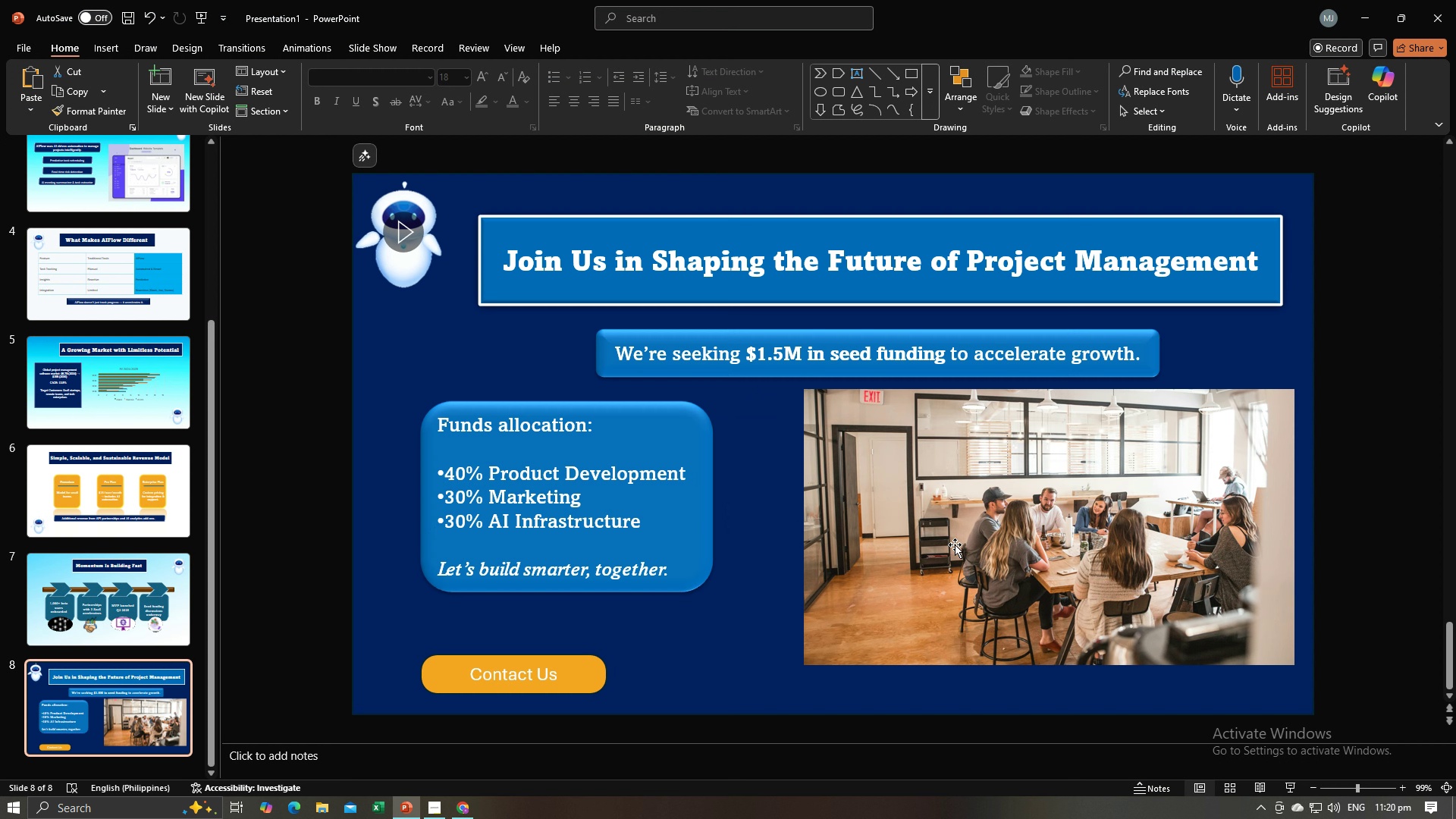 
left_click([960, 547])
 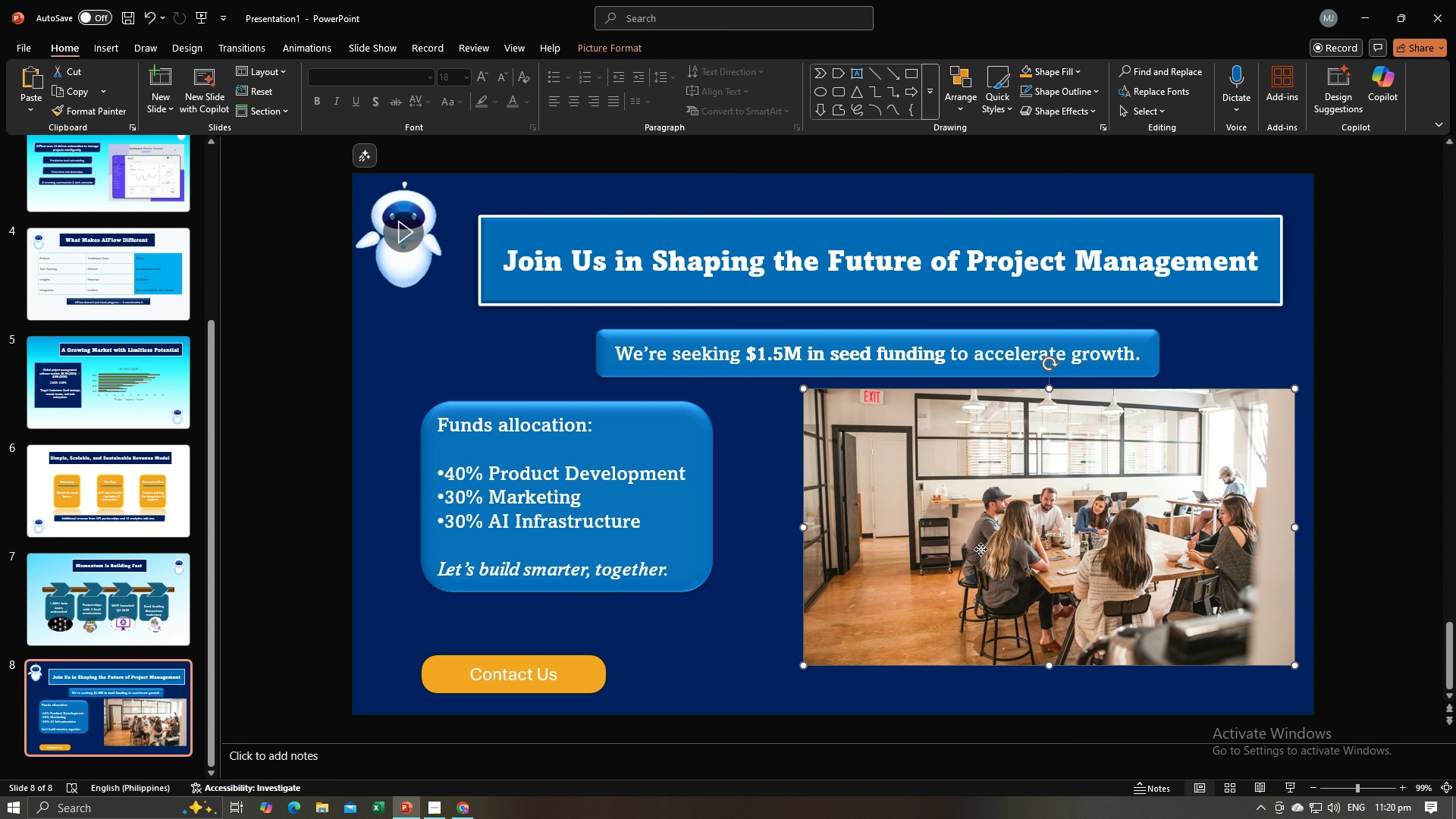 
left_click_drag(start_coordinate=[982, 548], to_coordinate=[965, 553])
 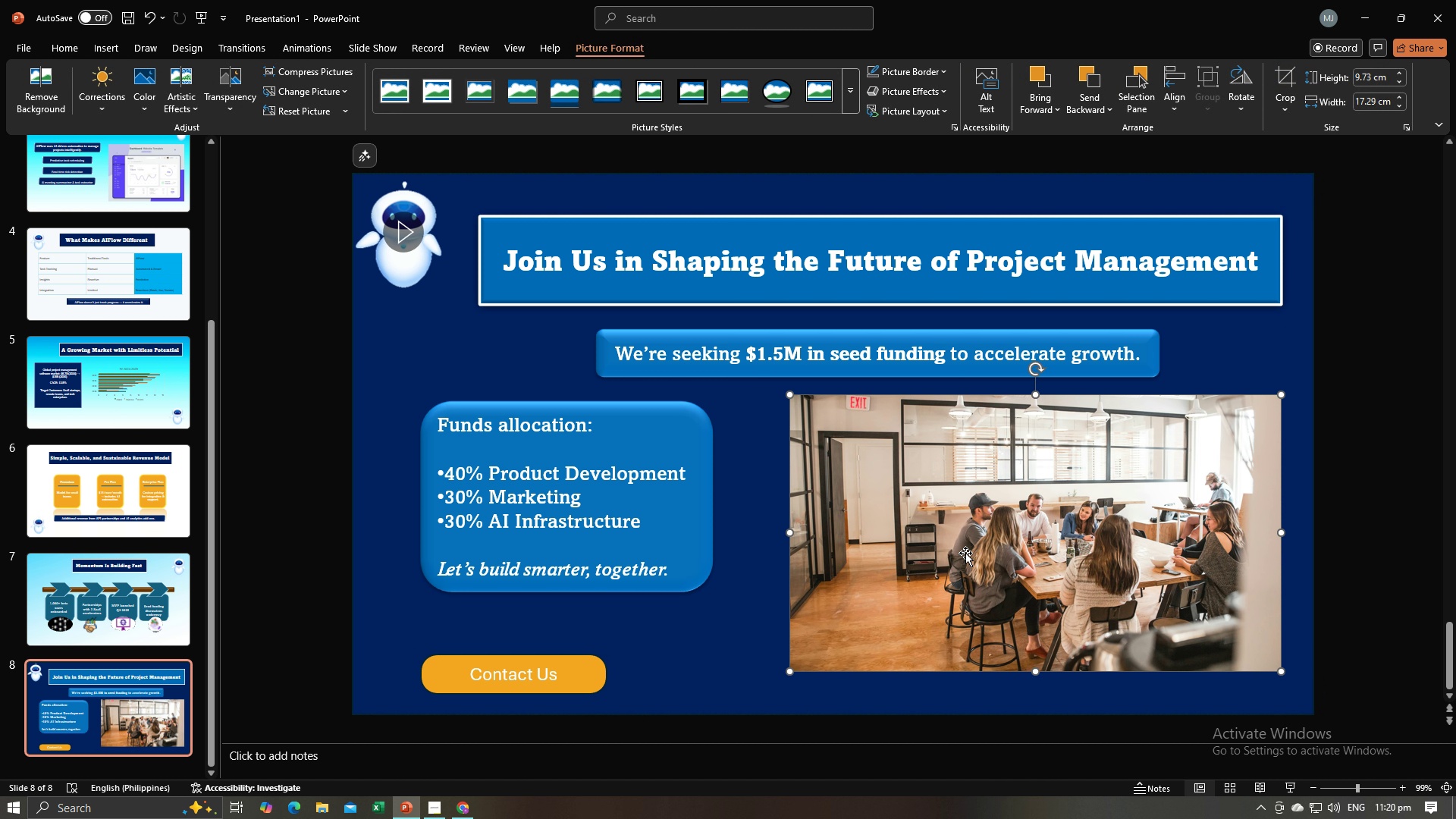 
double_click([965, 553])
 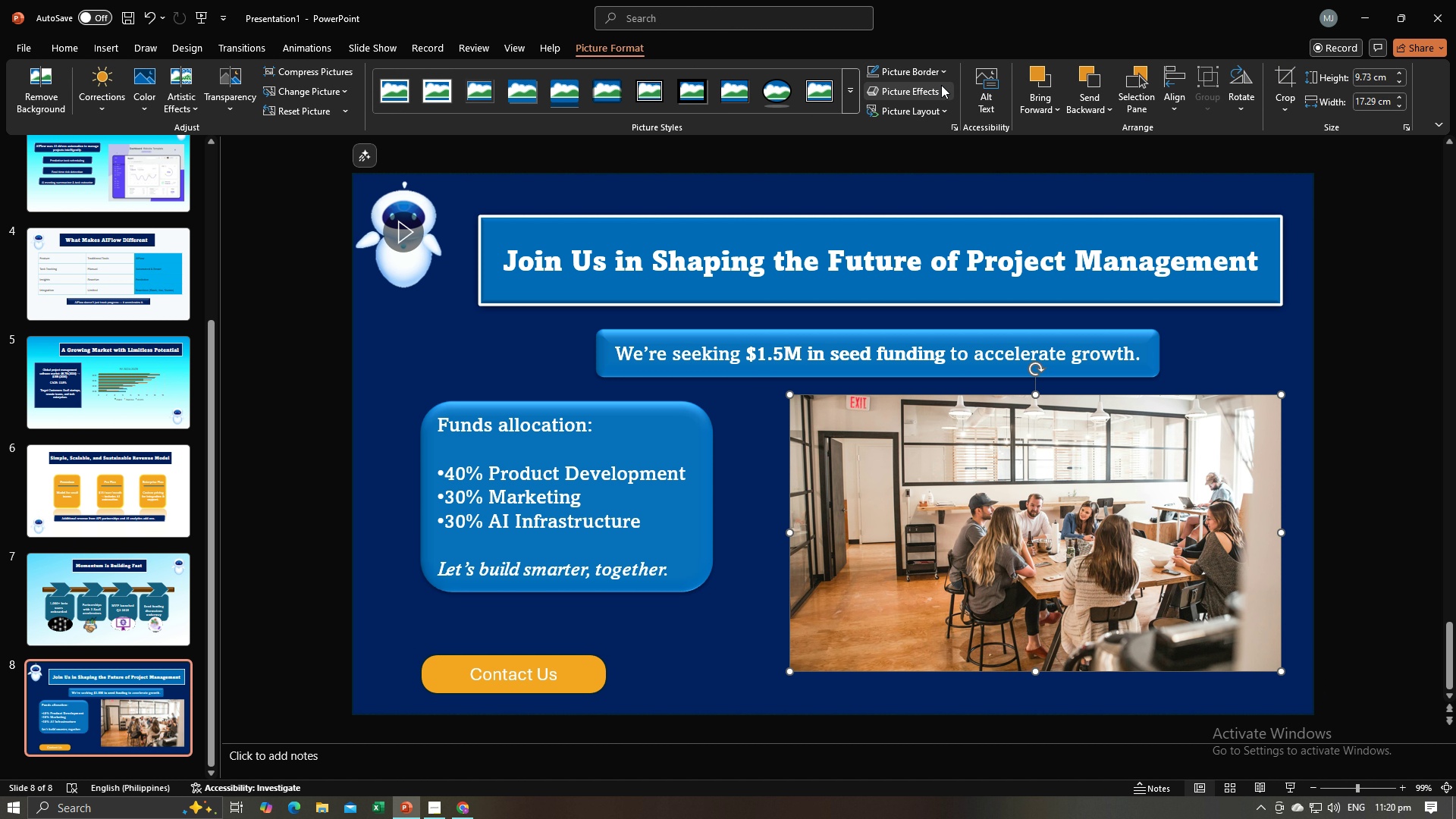 
left_click([941, 85])
 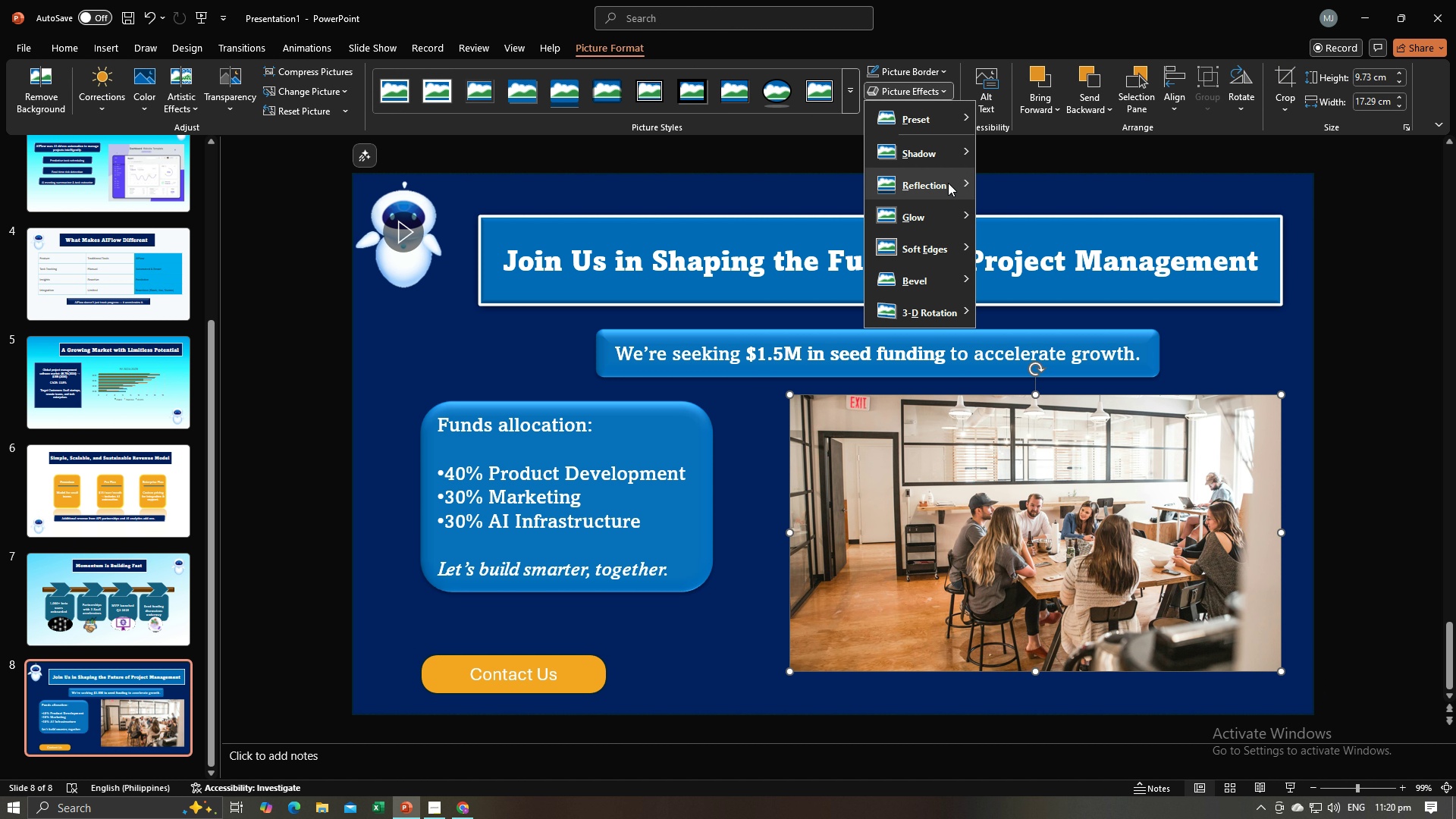 
left_click([948, 183])
 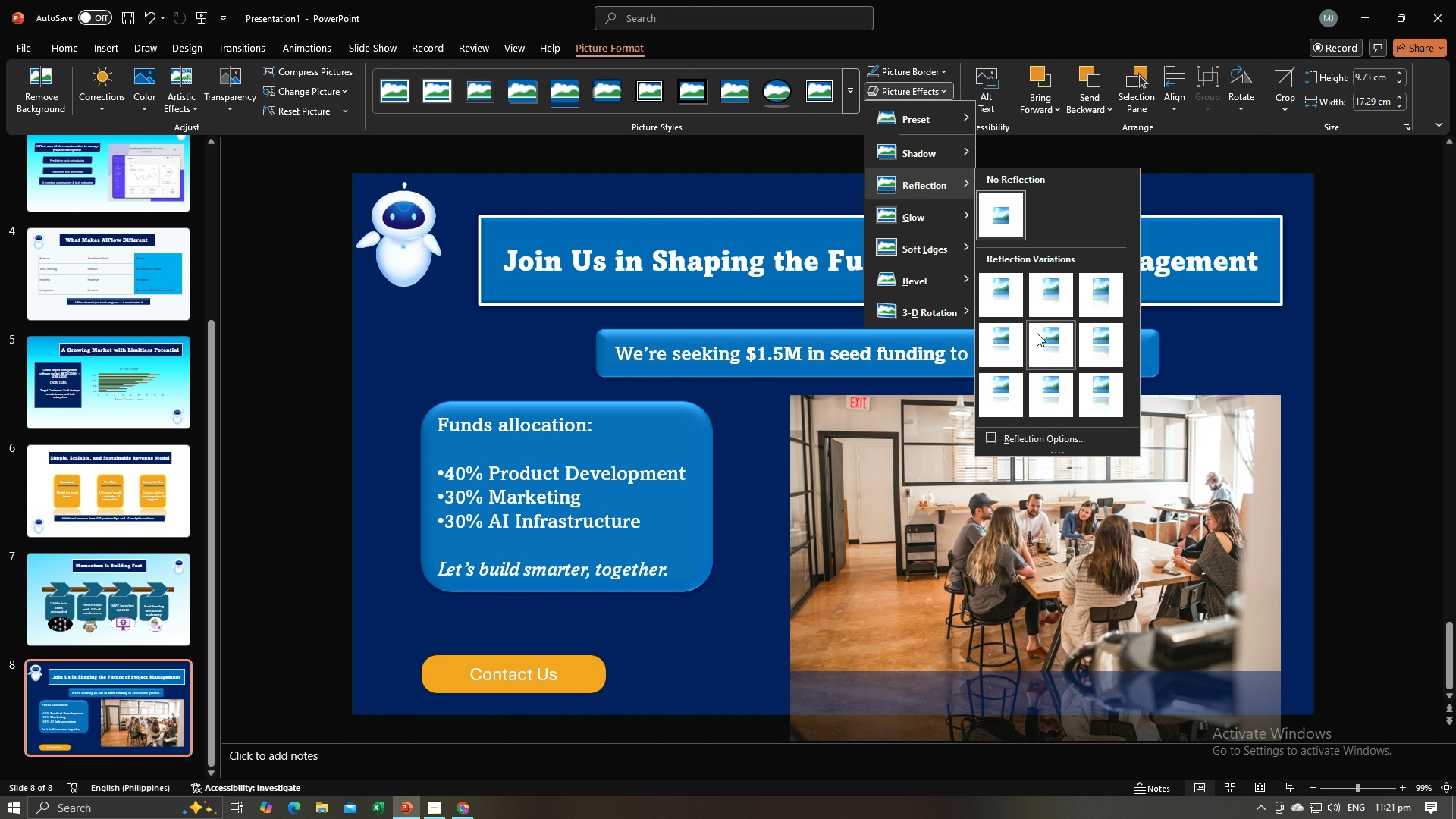 
left_click([1001, 290])
 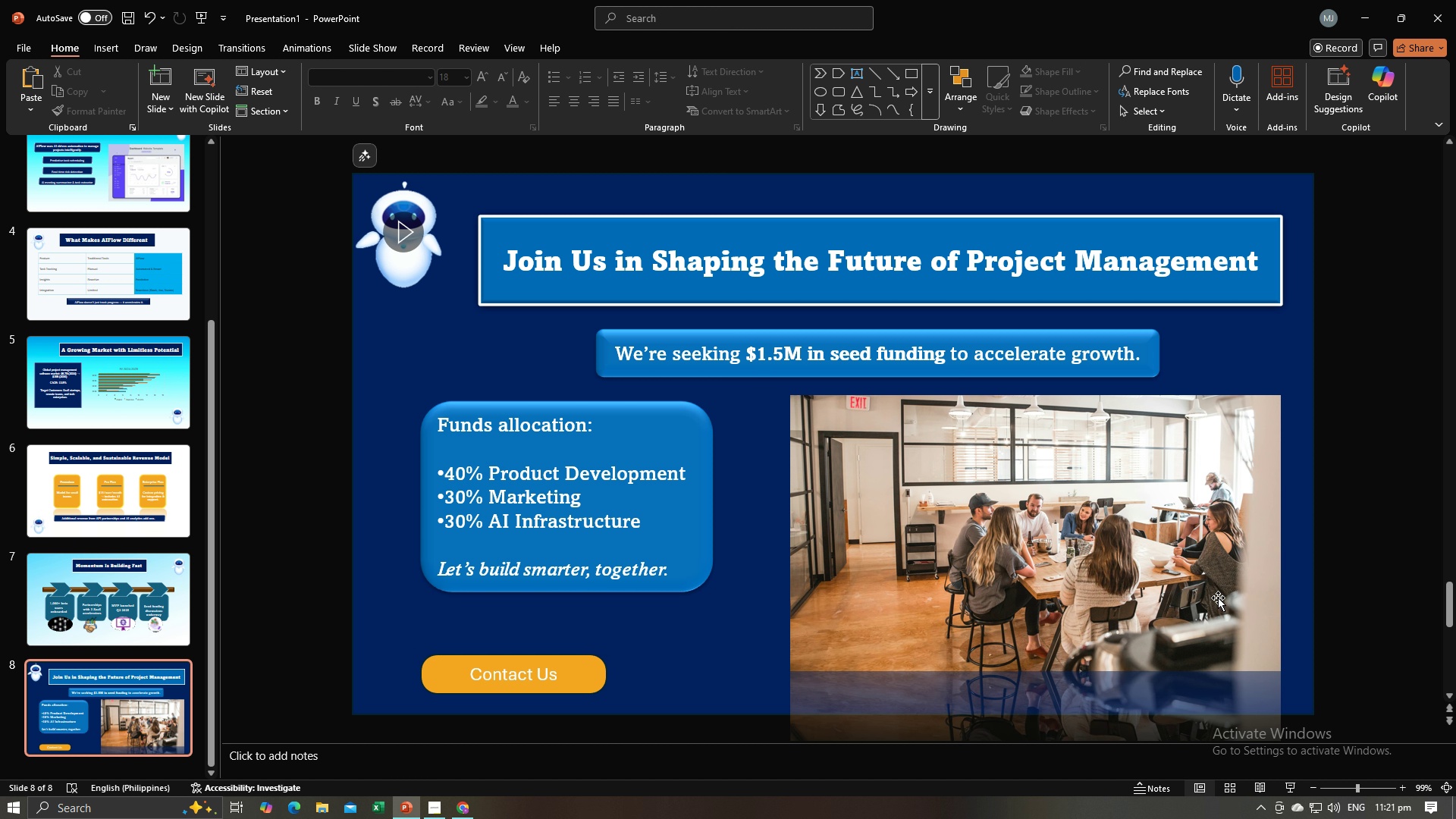 
double_click([1218, 598])
 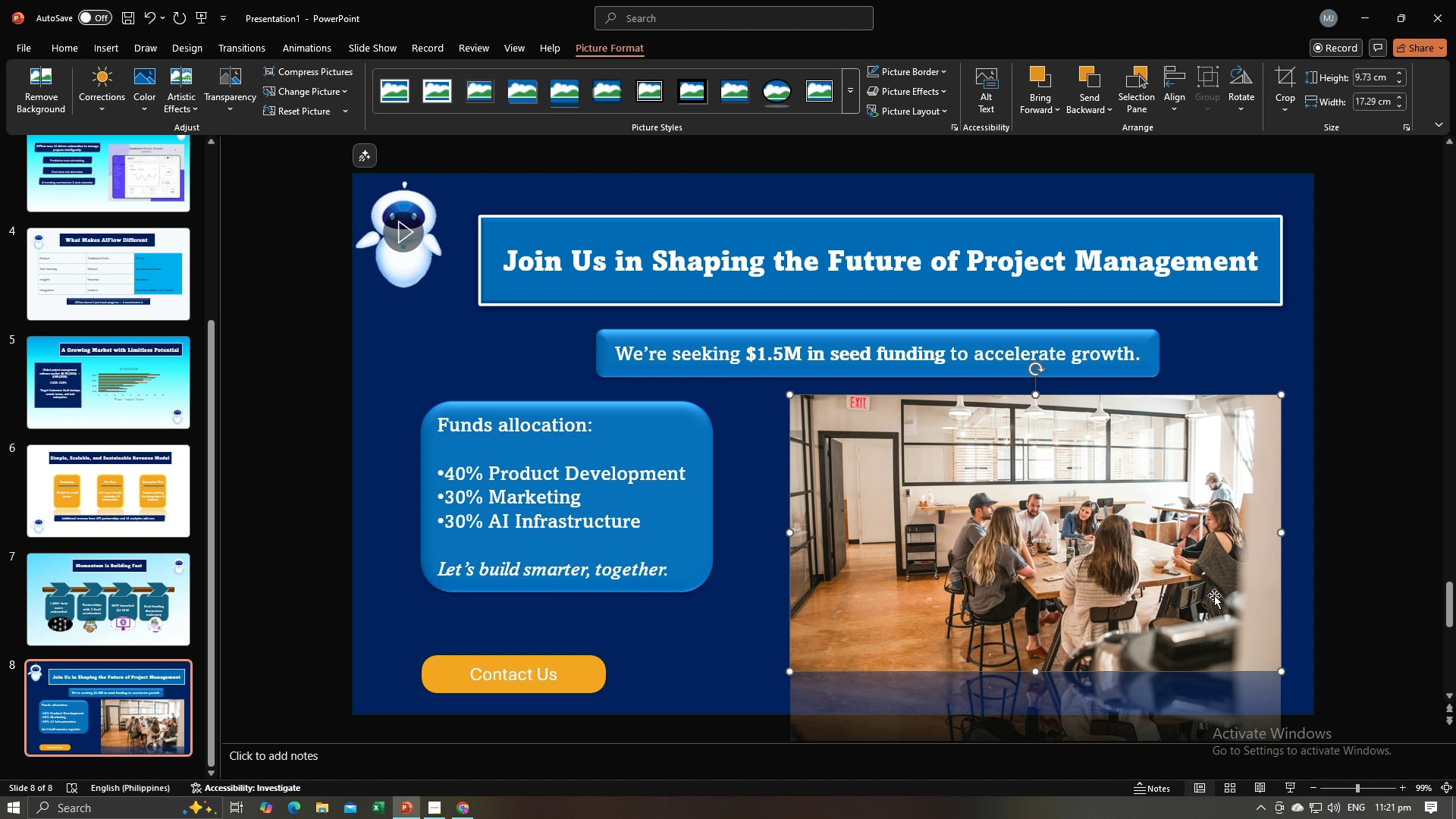 
triple_click([1218, 598])
 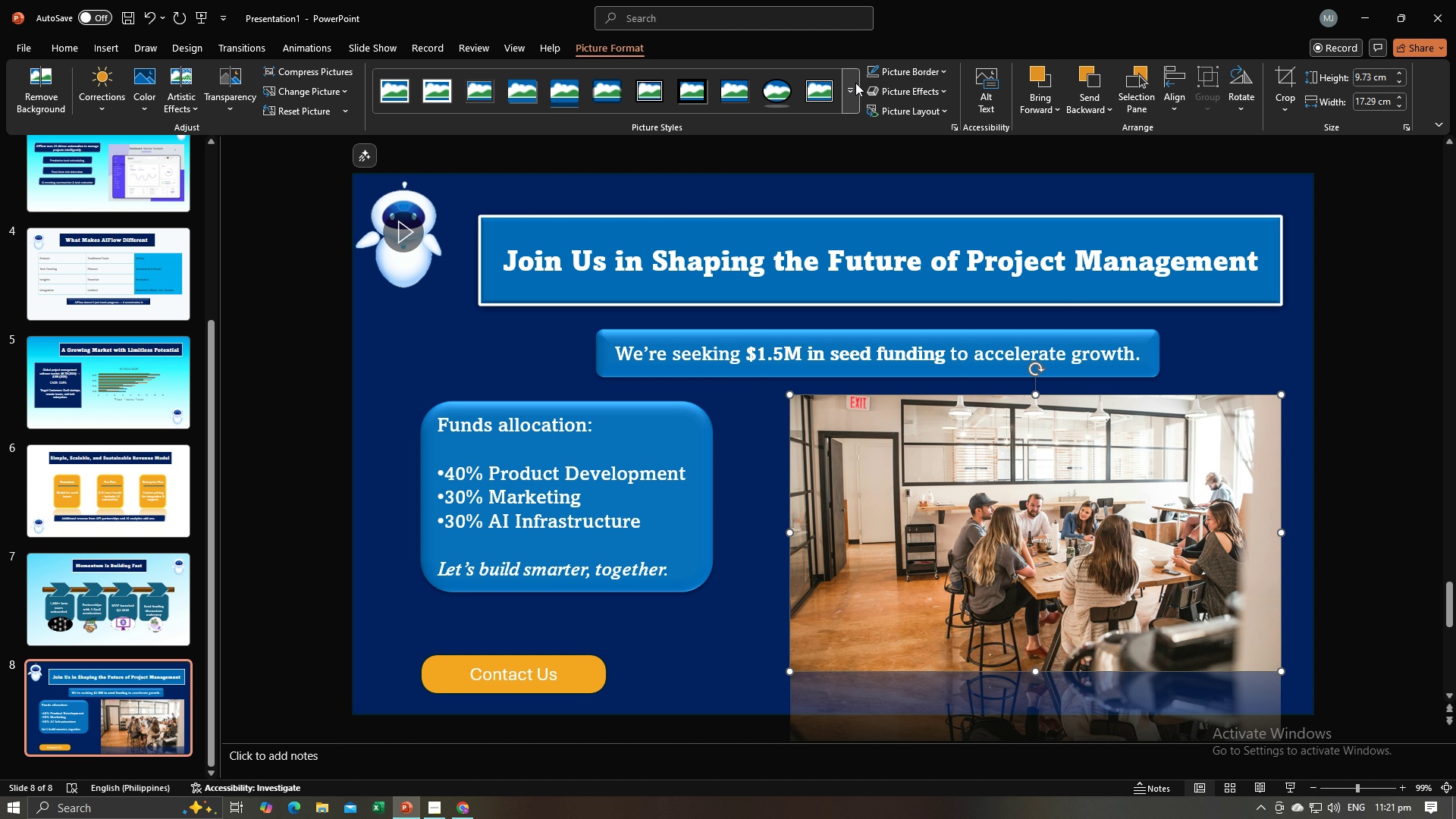 
left_click([855, 83])
 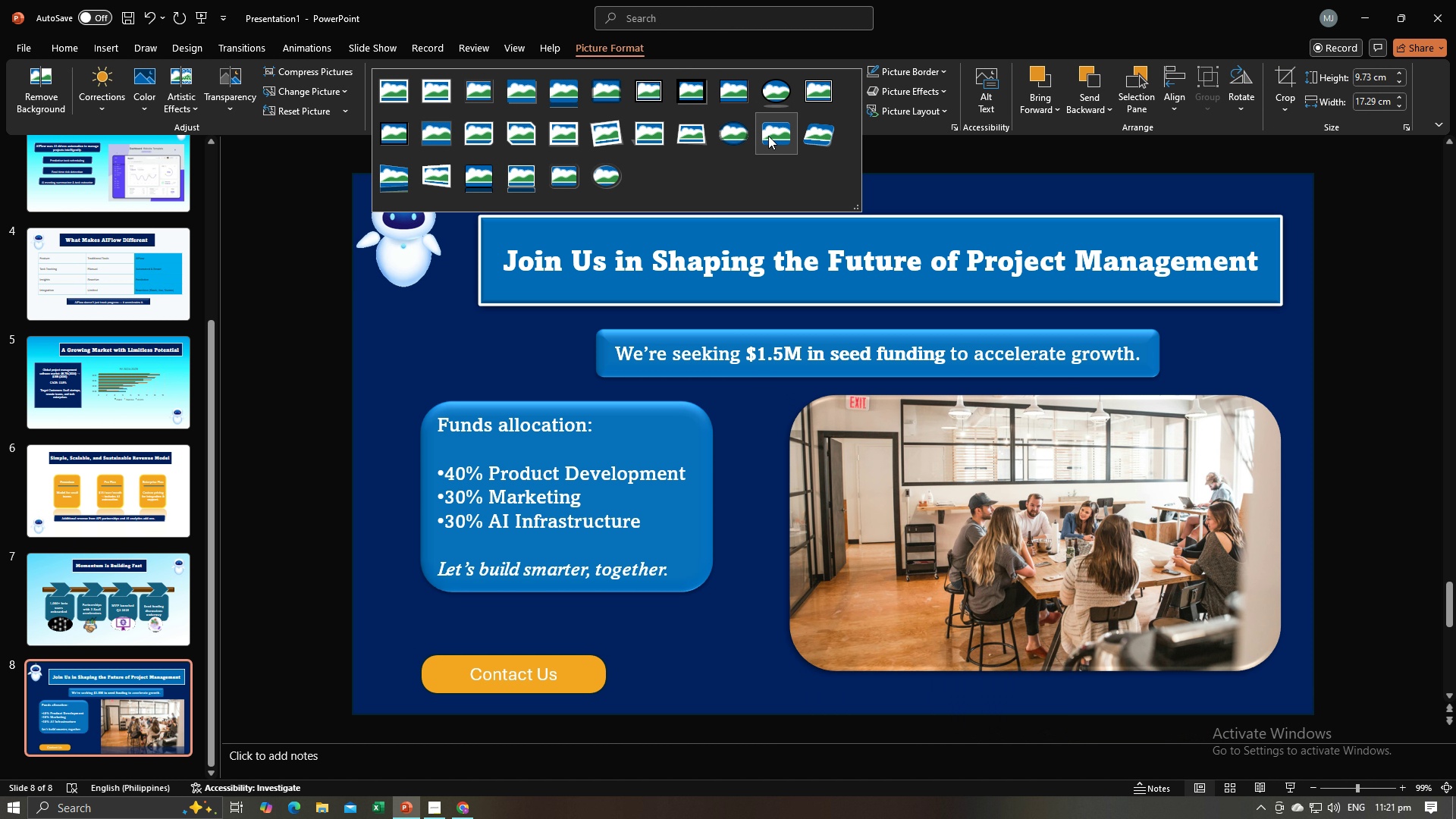 
left_click([768, 136])
 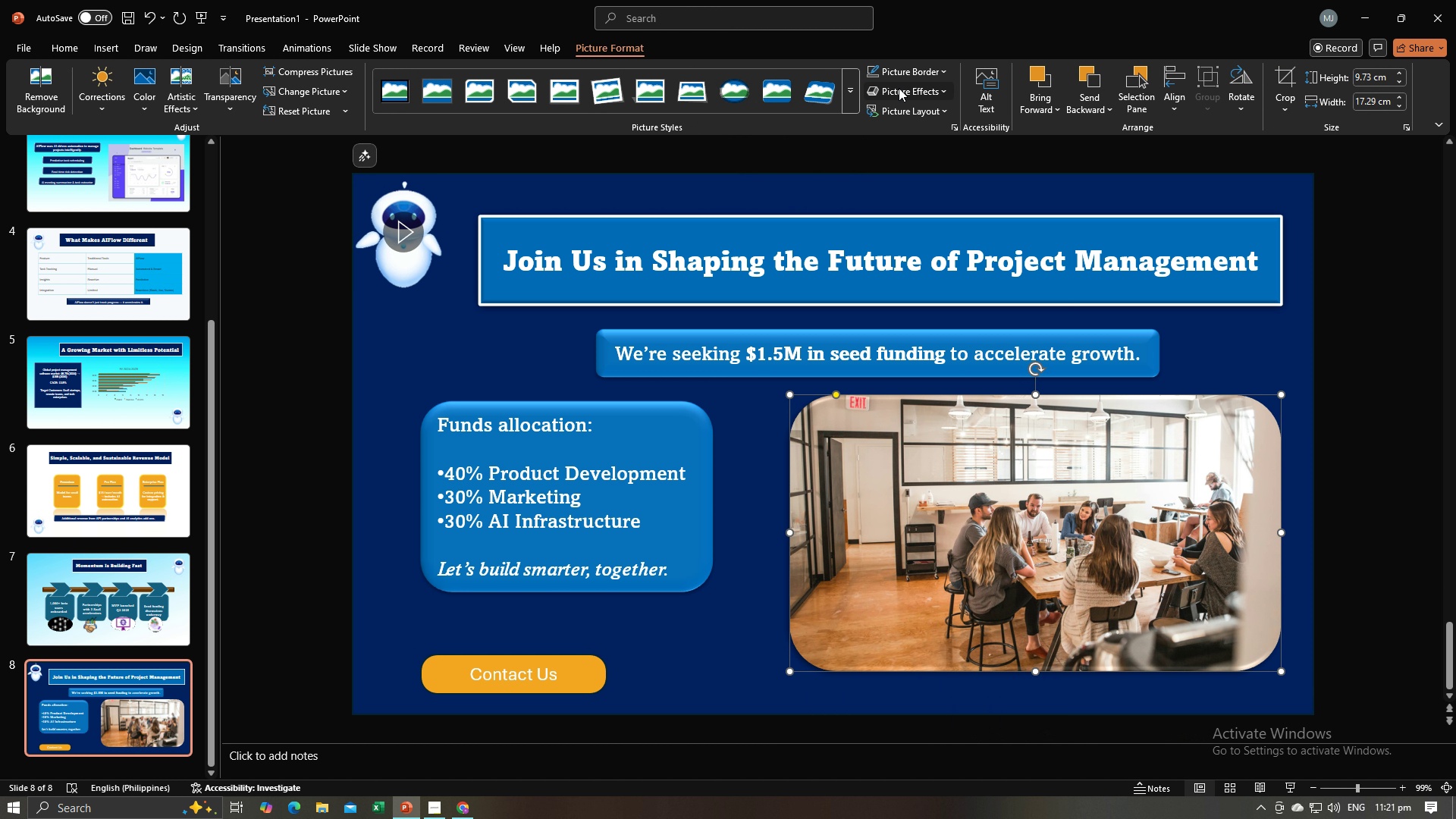 
left_click([899, 88])
 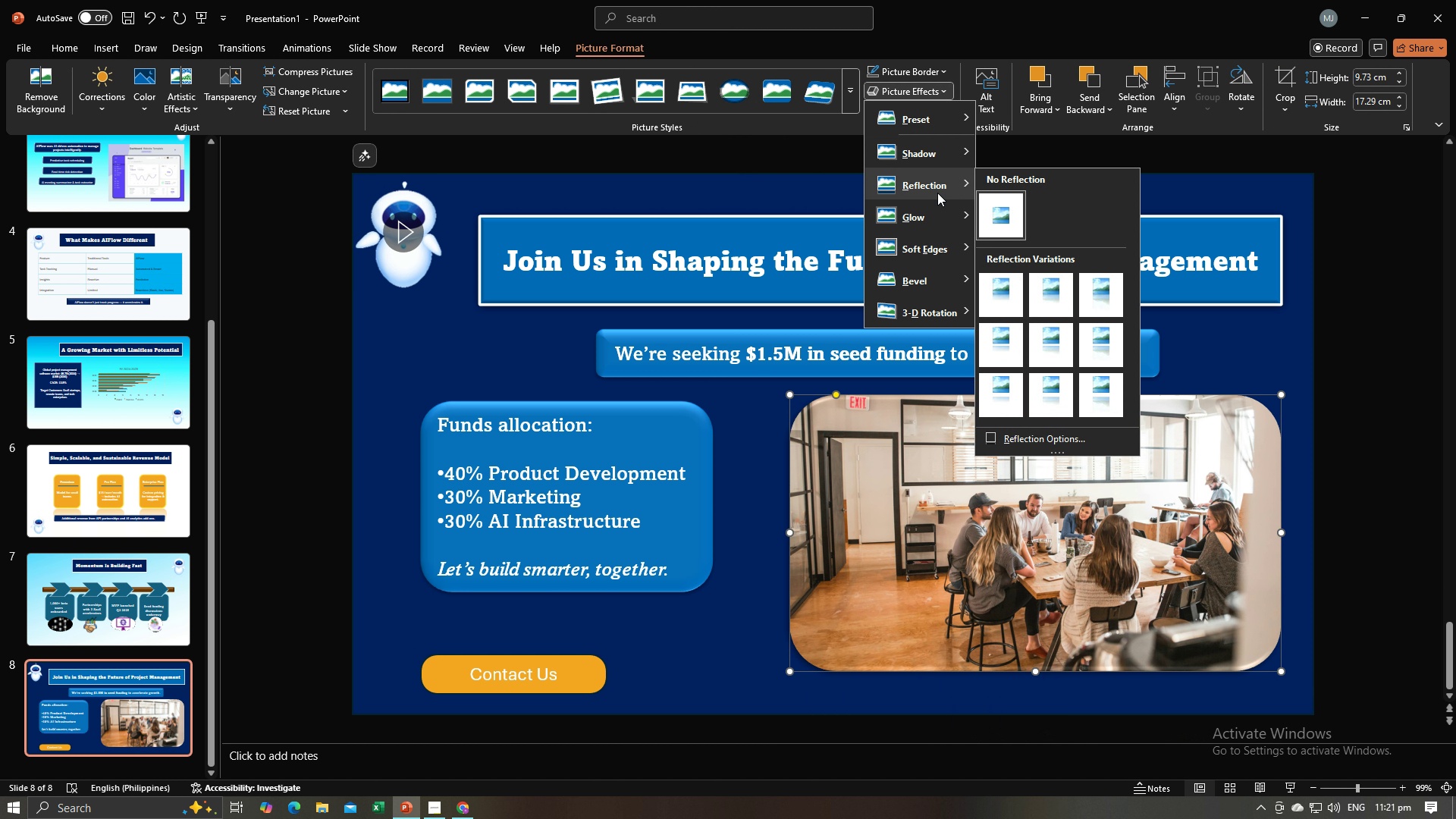 
left_click([937, 193])
 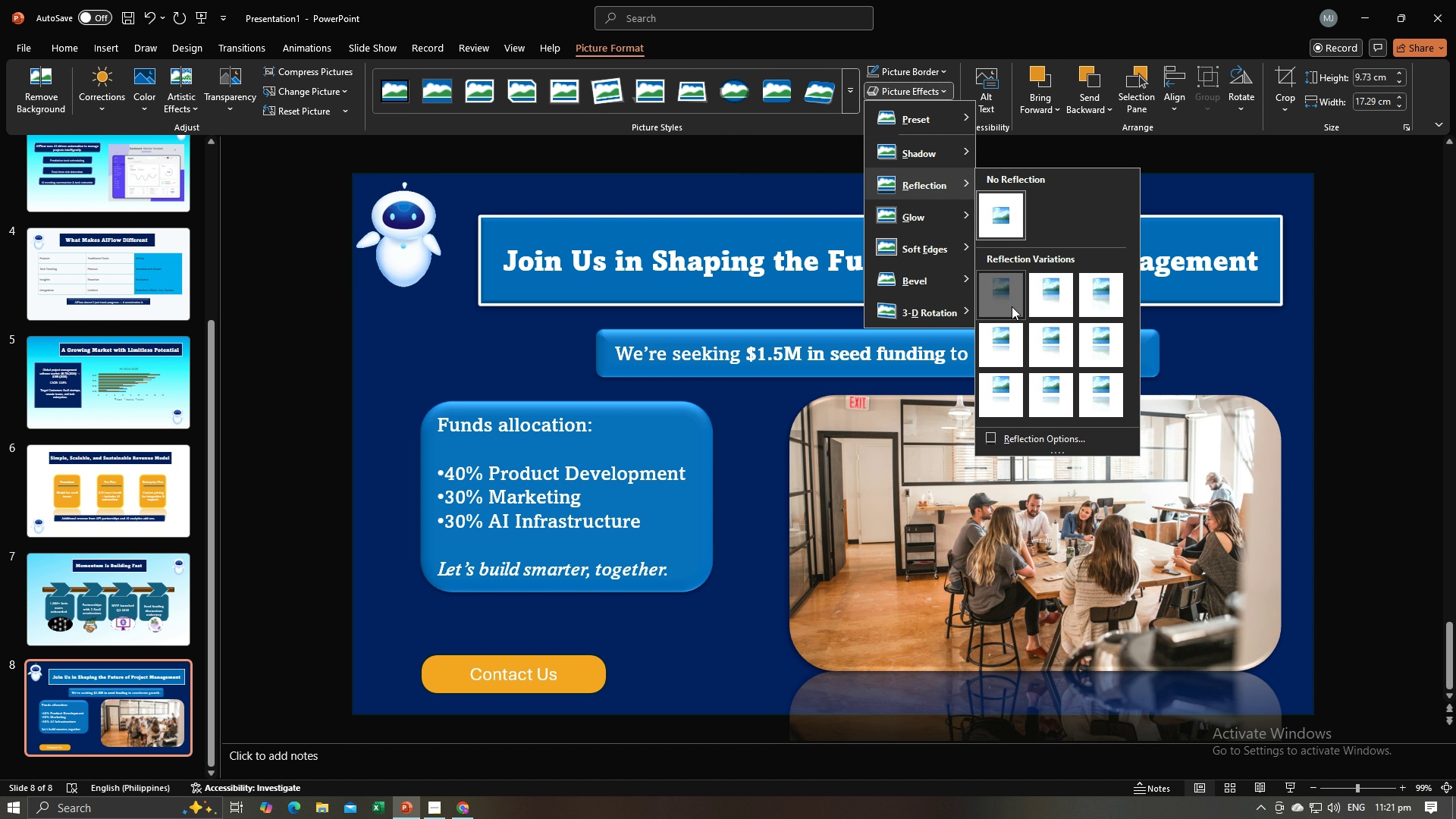 
left_click([1012, 306])
 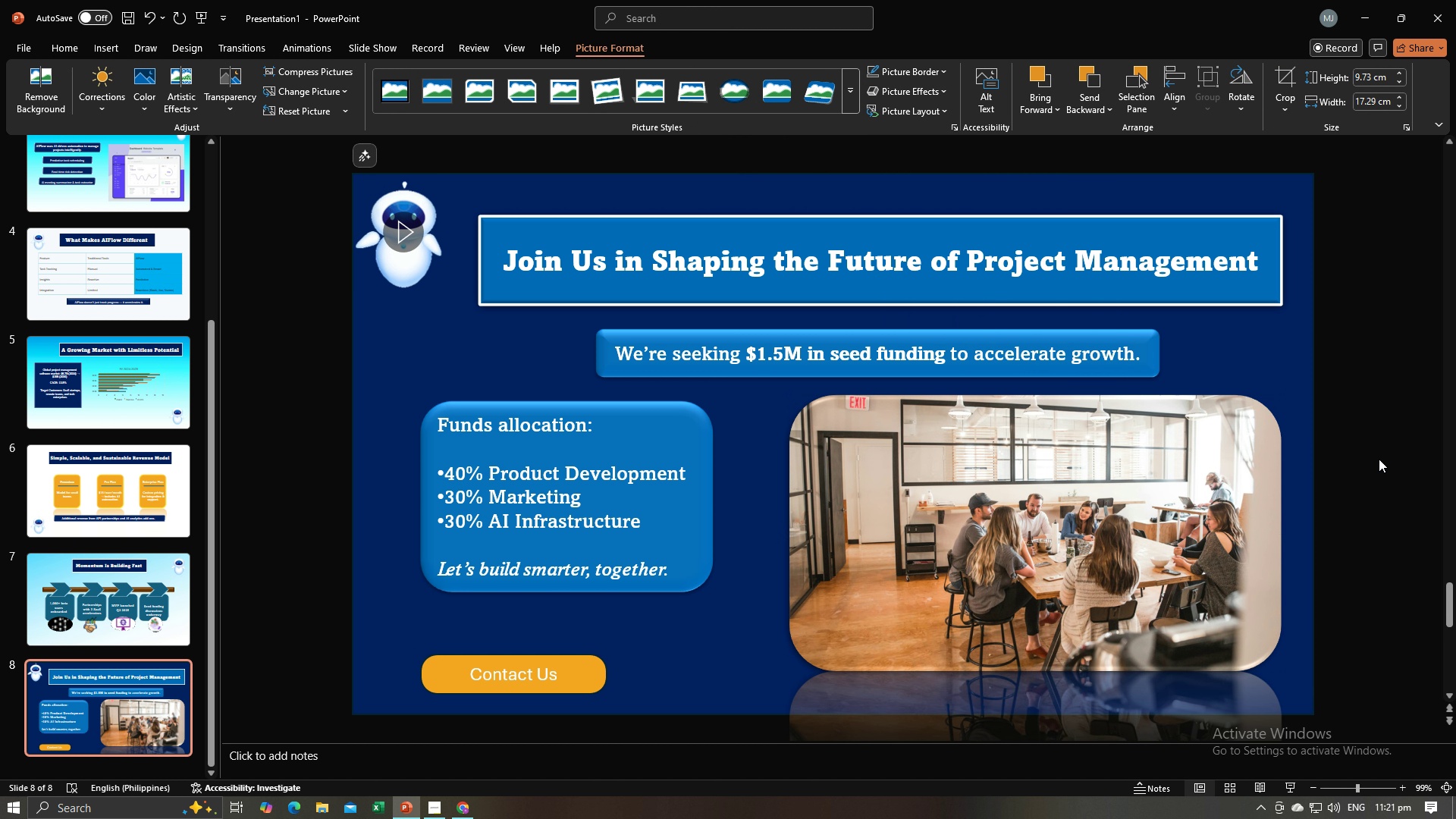 
left_click([1379, 459])
 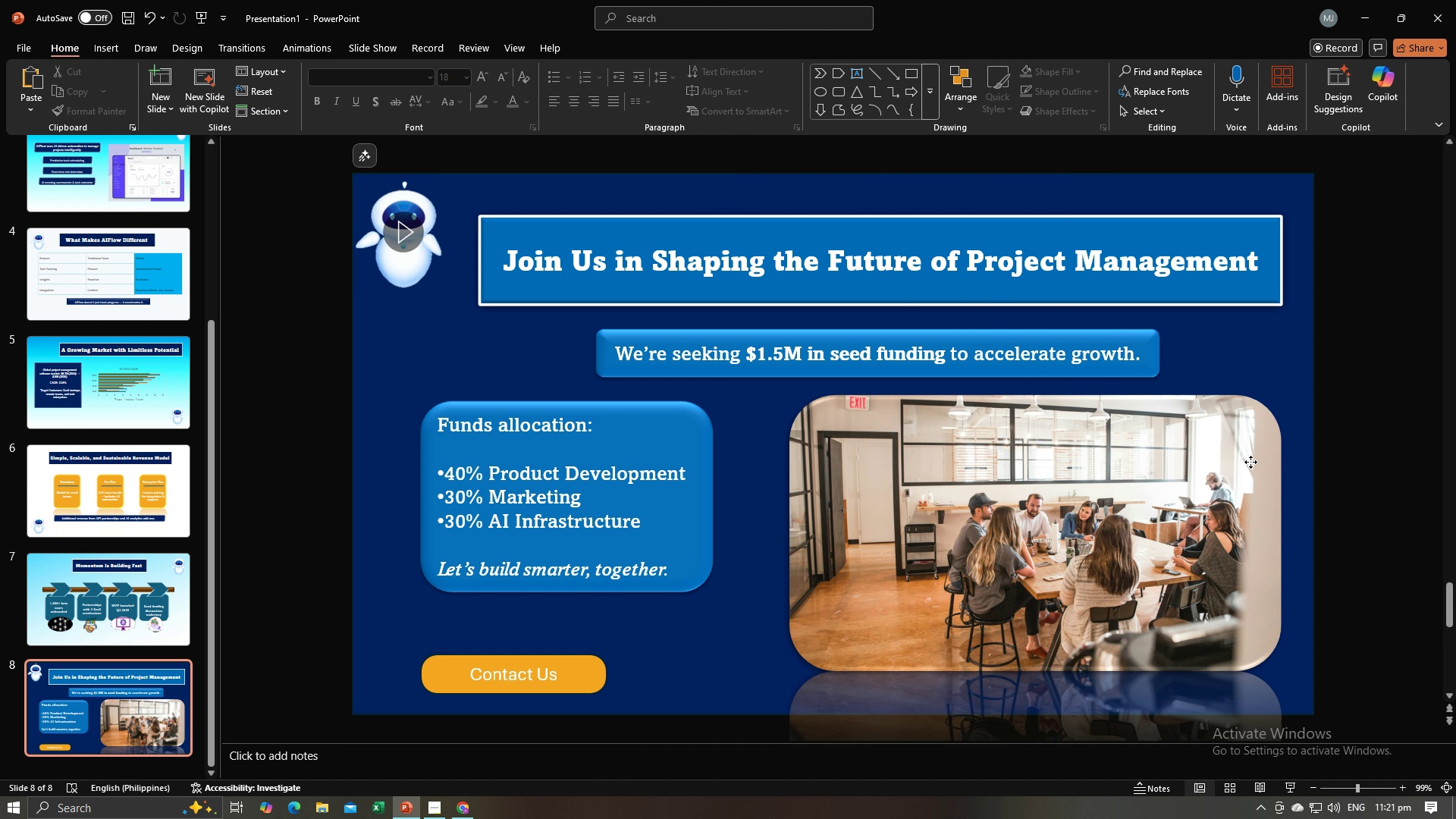 
left_click([1250, 462])
 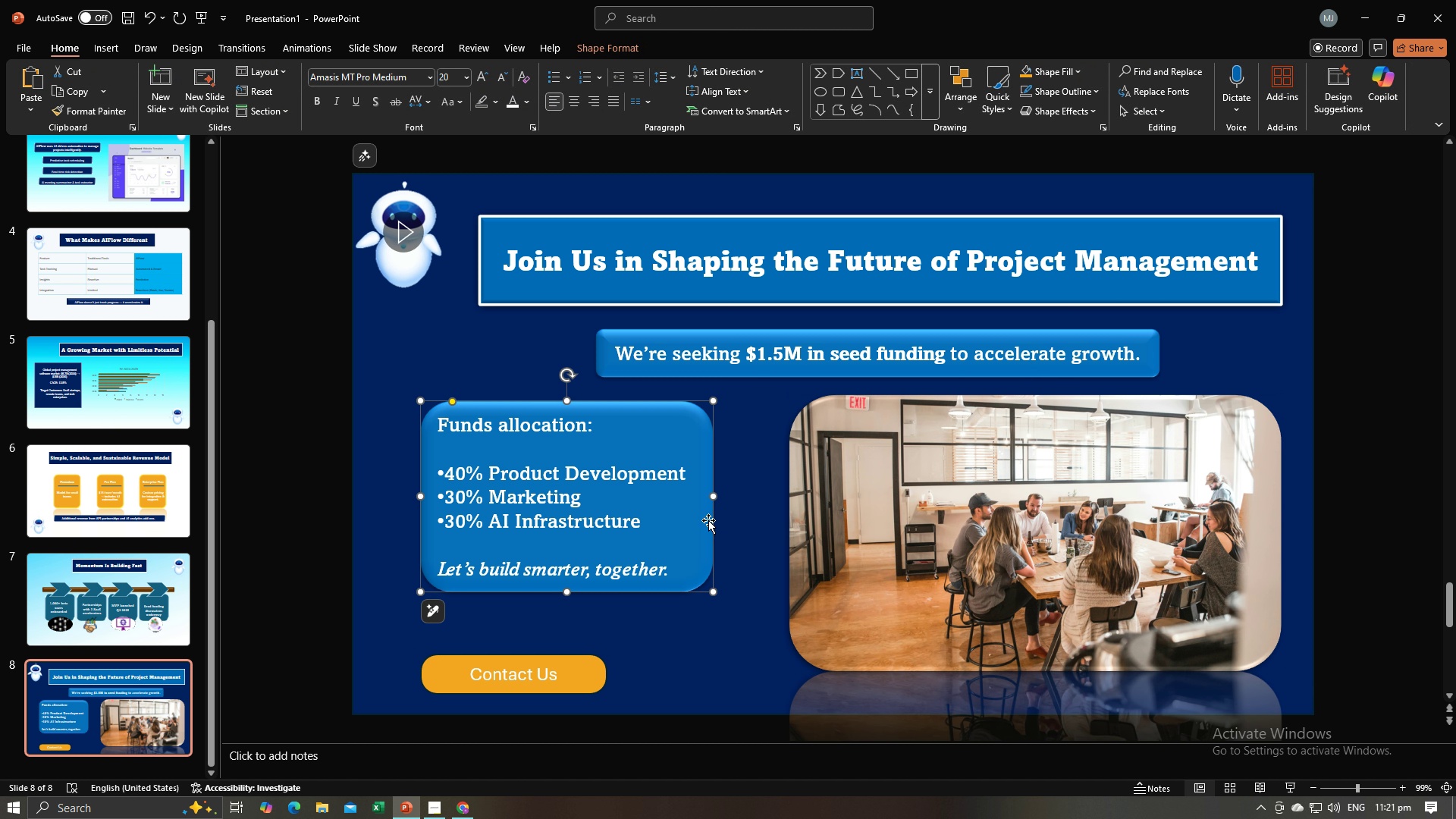 
left_click_drag(start_coordinate=[713, 496], to_coordinate=[766, 507])
 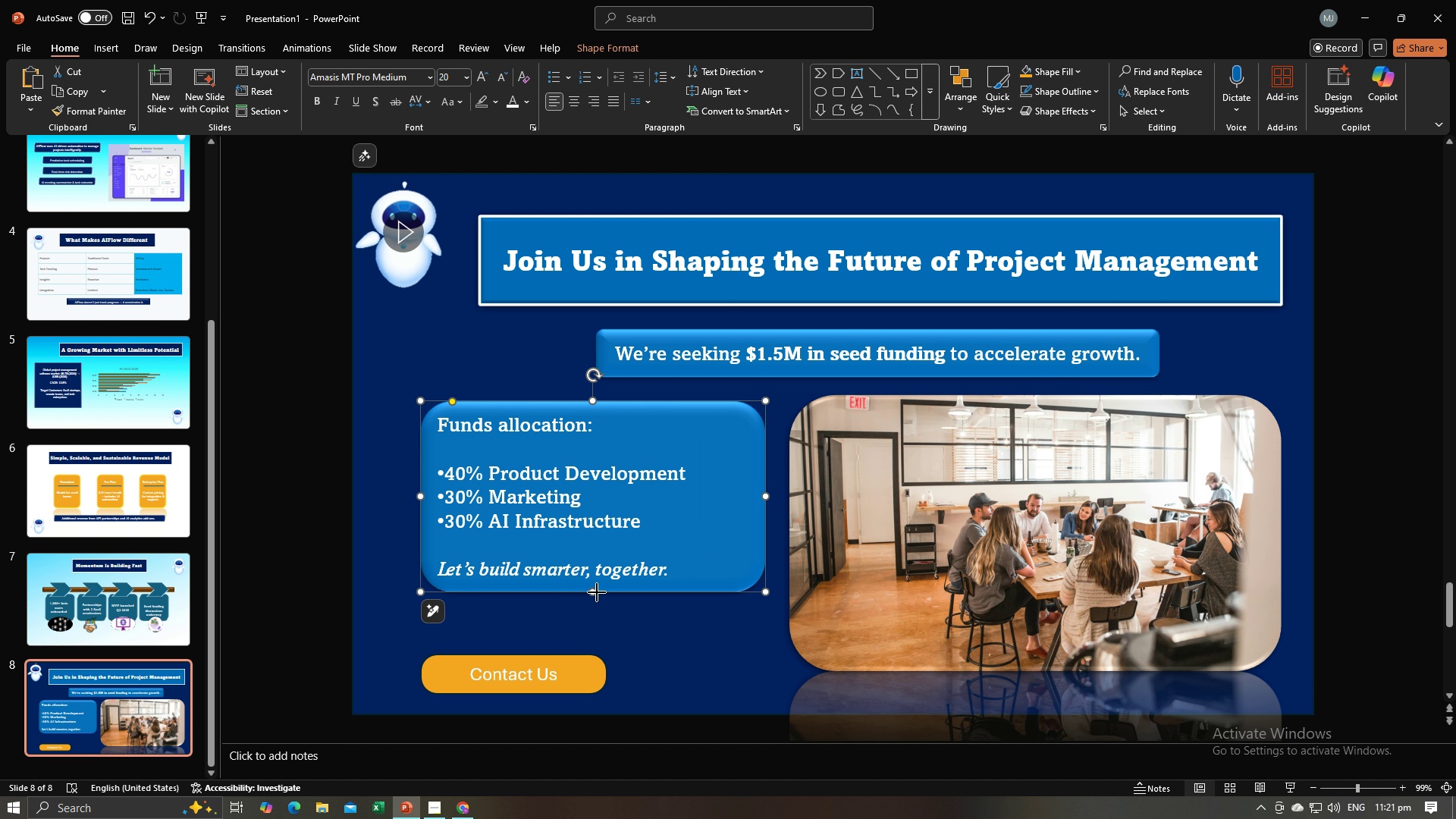 
left_click_drag(start_coordinate=[597, 592], to_coordinate=[596, 620])
 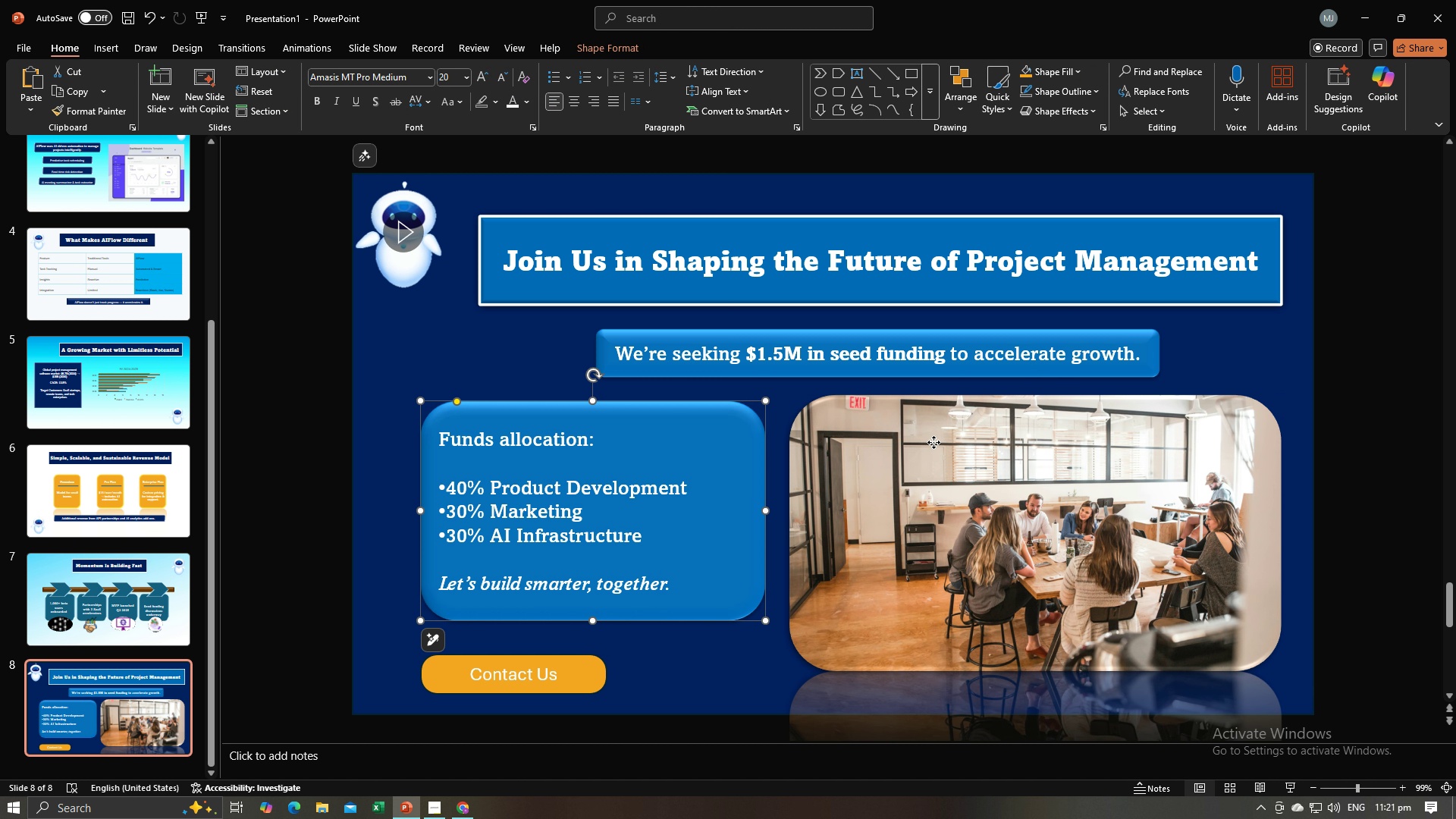 
left_click([934, 442])
 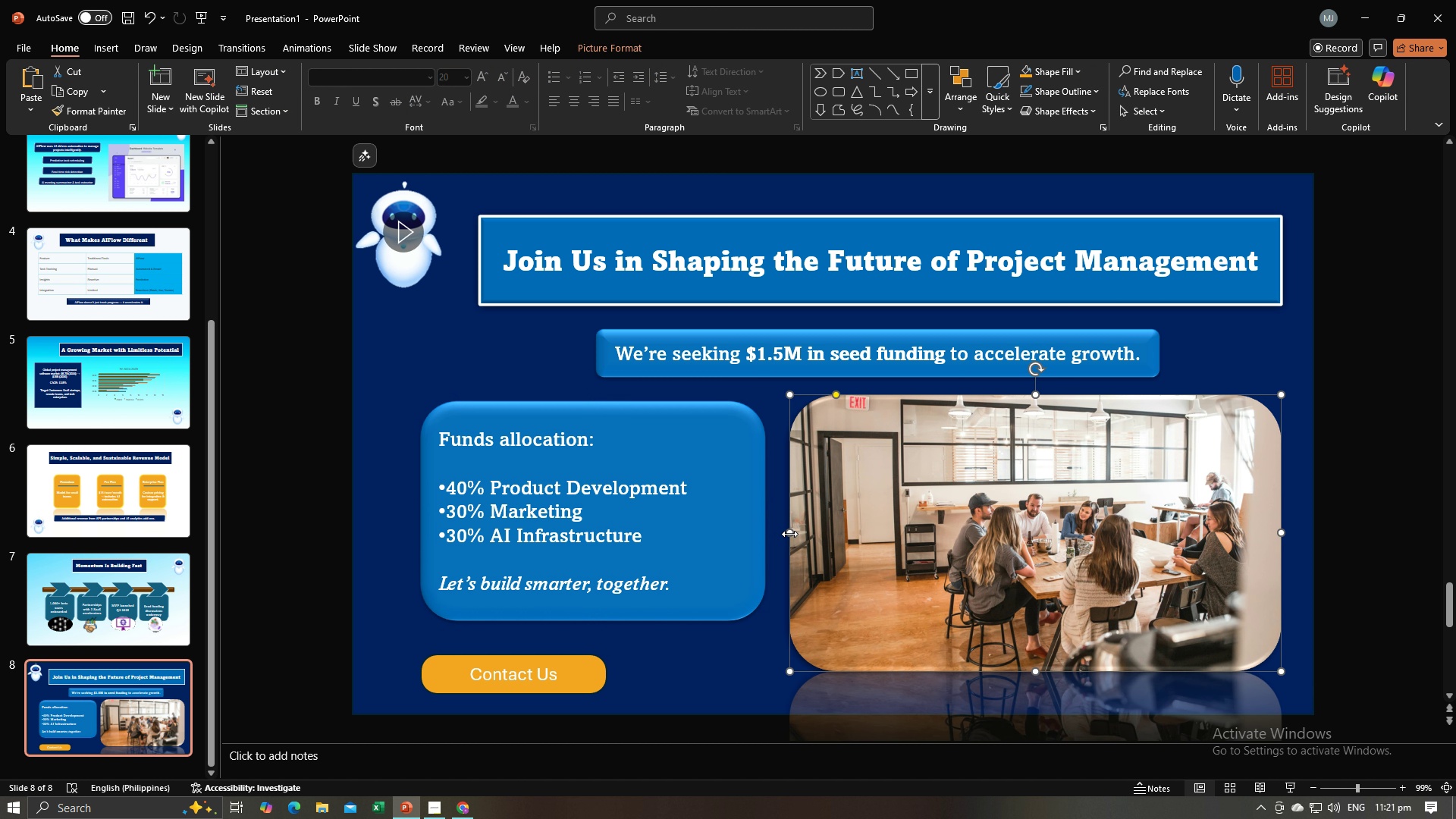 
left_click_drag(start_coordinate=[789, 534], to_coordinate=[850, 541])
 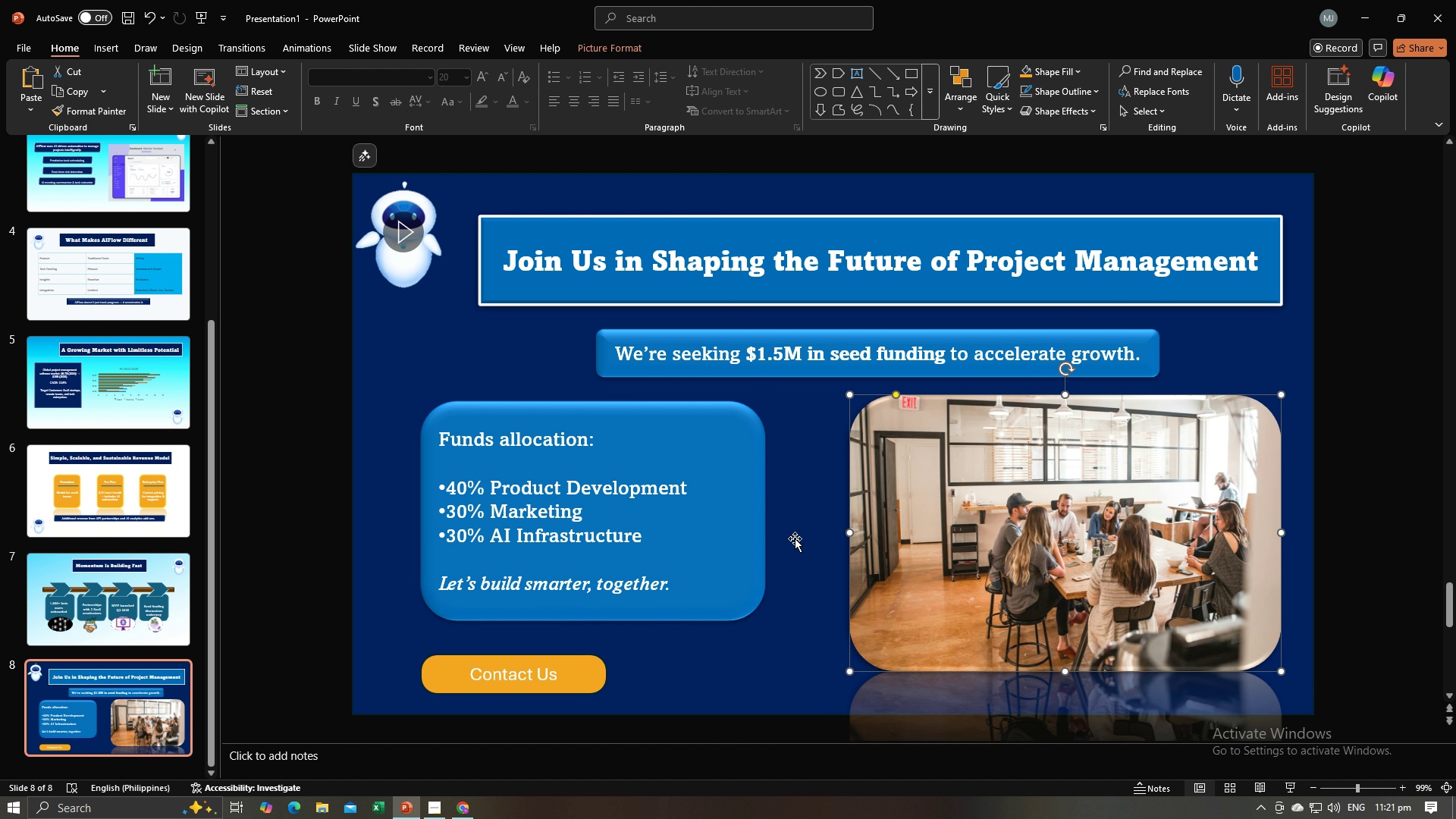 
left_click([752, 538])
 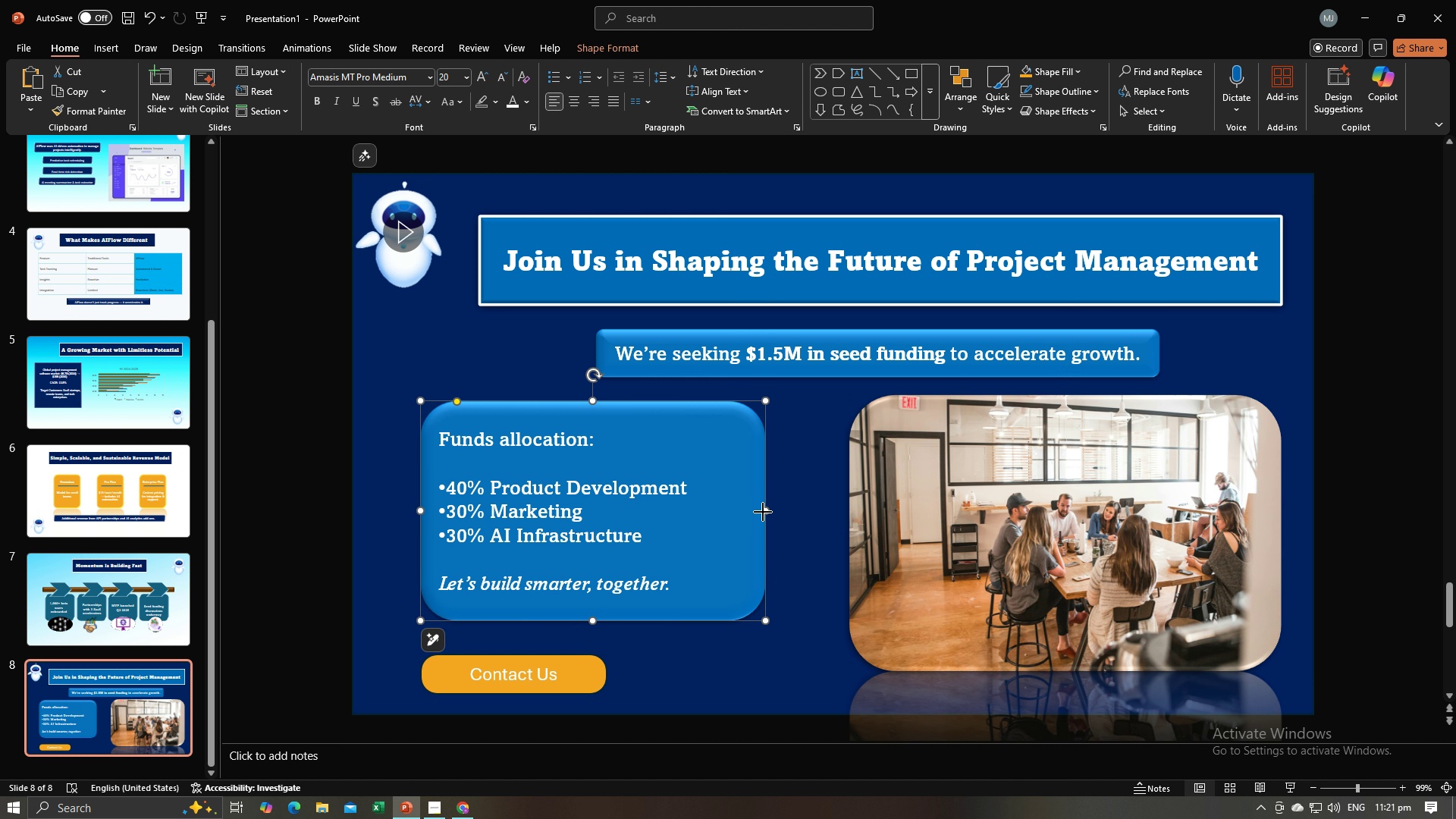 
left_click_drag(start_coordinate=[763, 512], to_coordinate=[827, 520])
 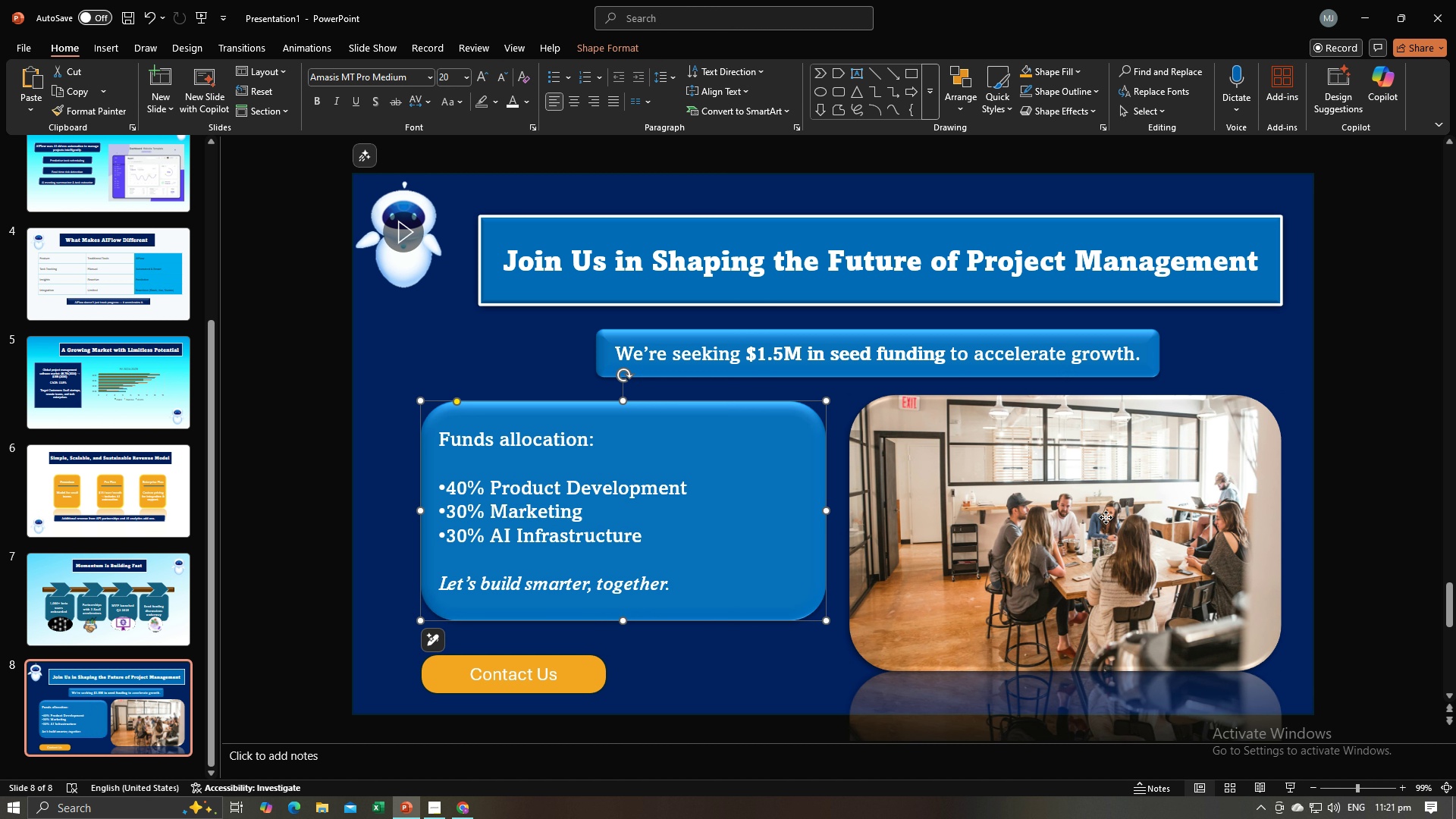 
left_click([1106, 517])
 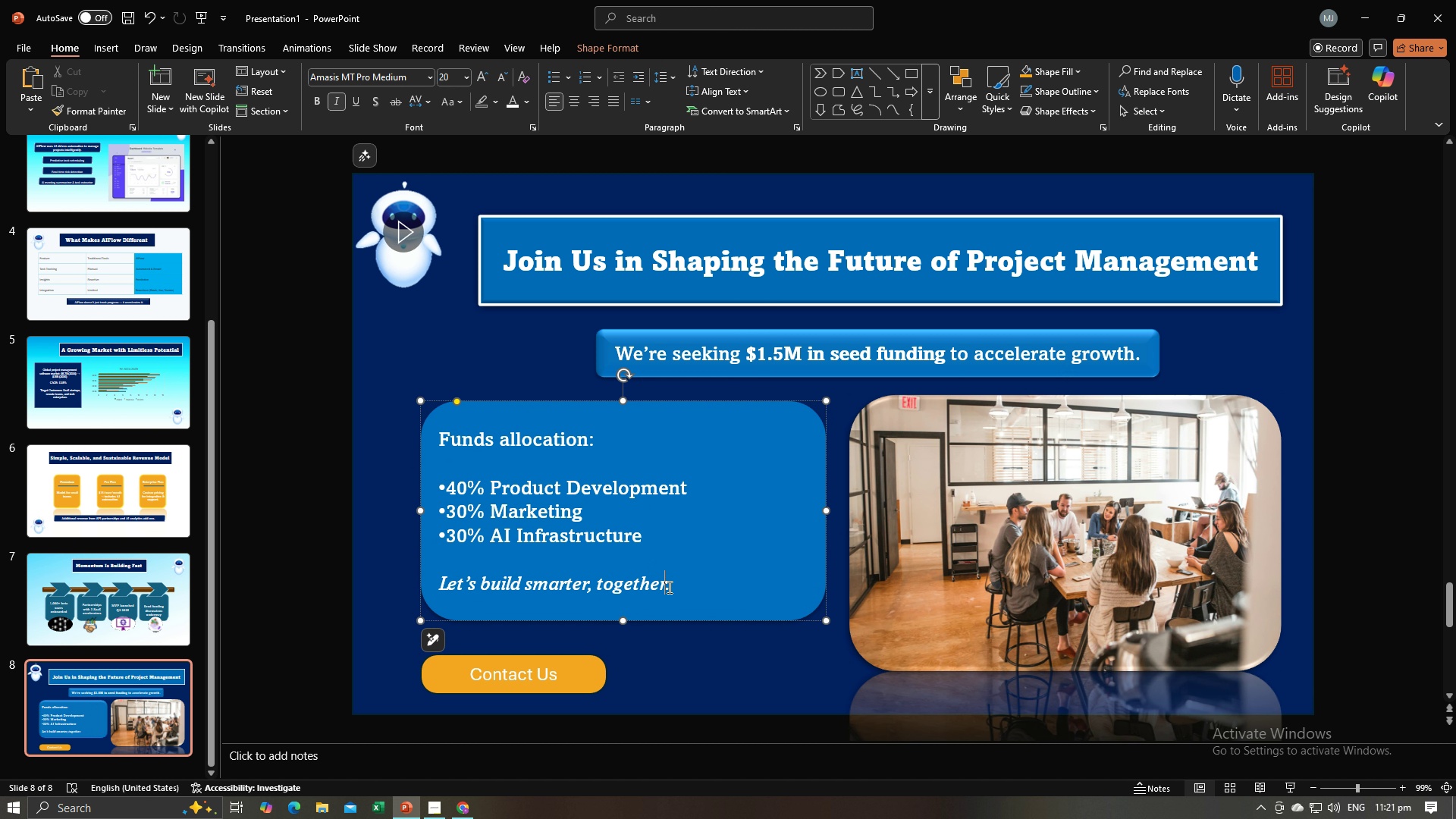 
left_click_drag(start_coordinate=[687, 588], to_coordinate=[684, 582])
 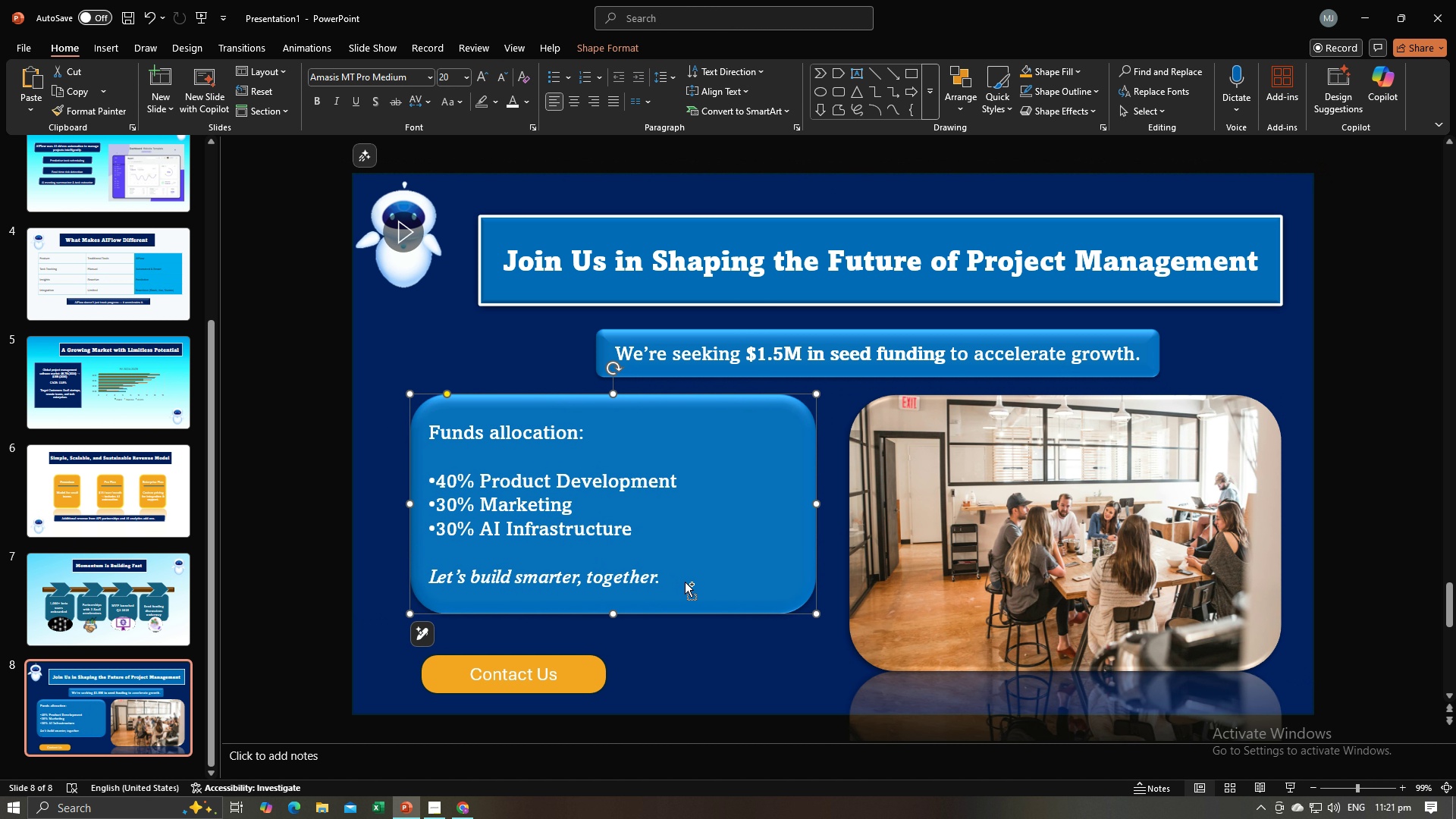 
key(Control+Z)
 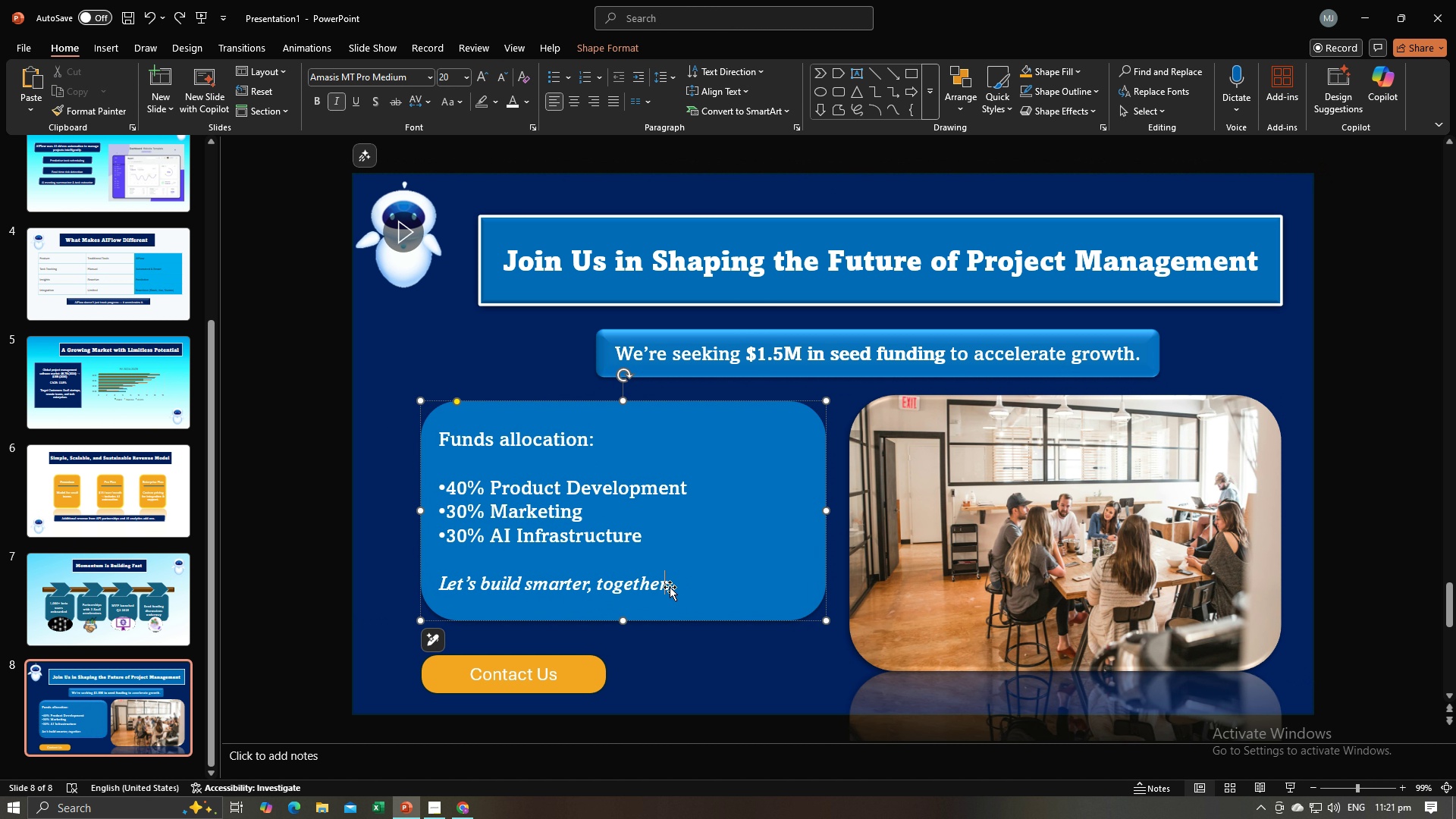 
key(Control+A)
 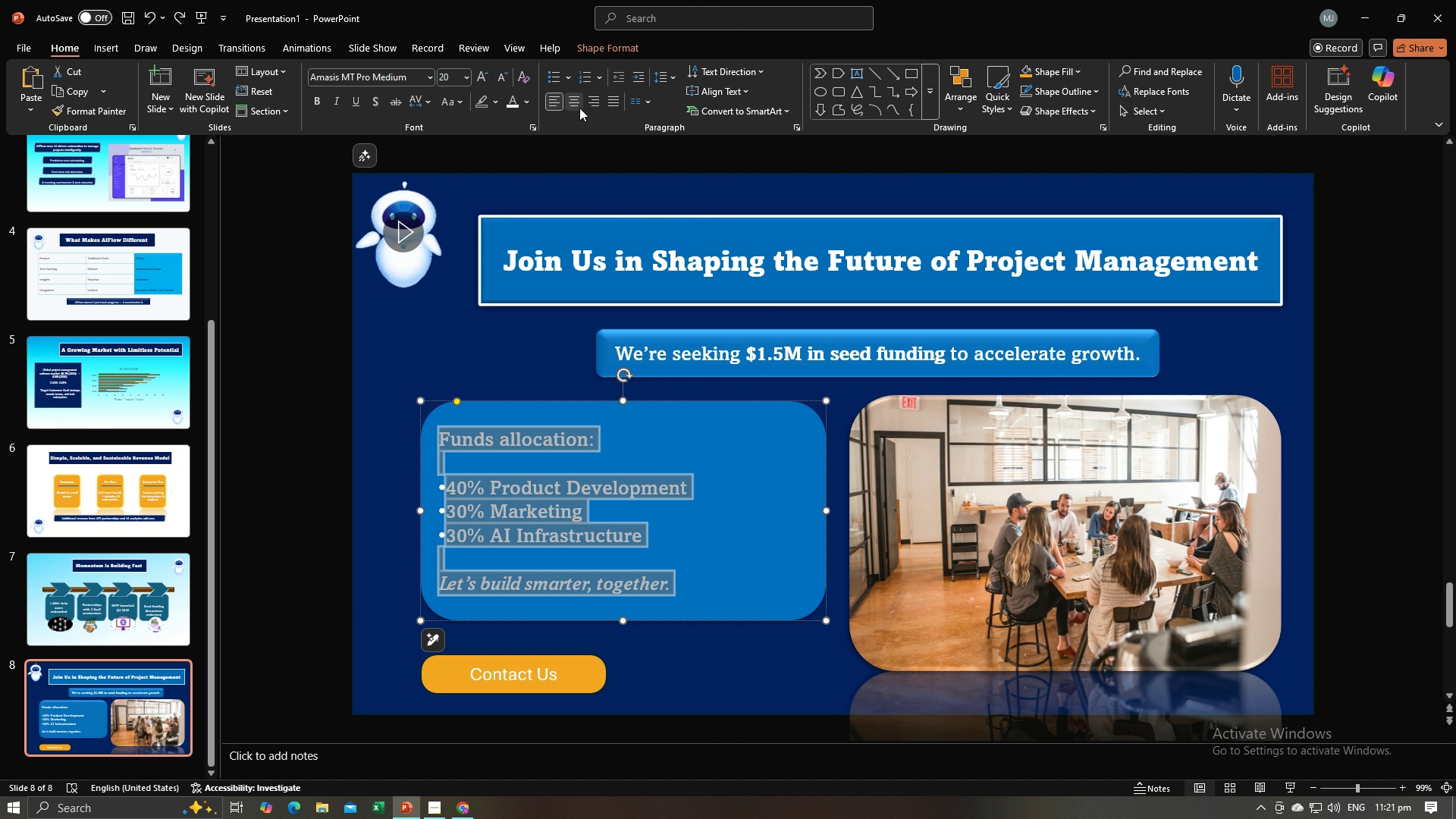 
left_click([579, 108])
 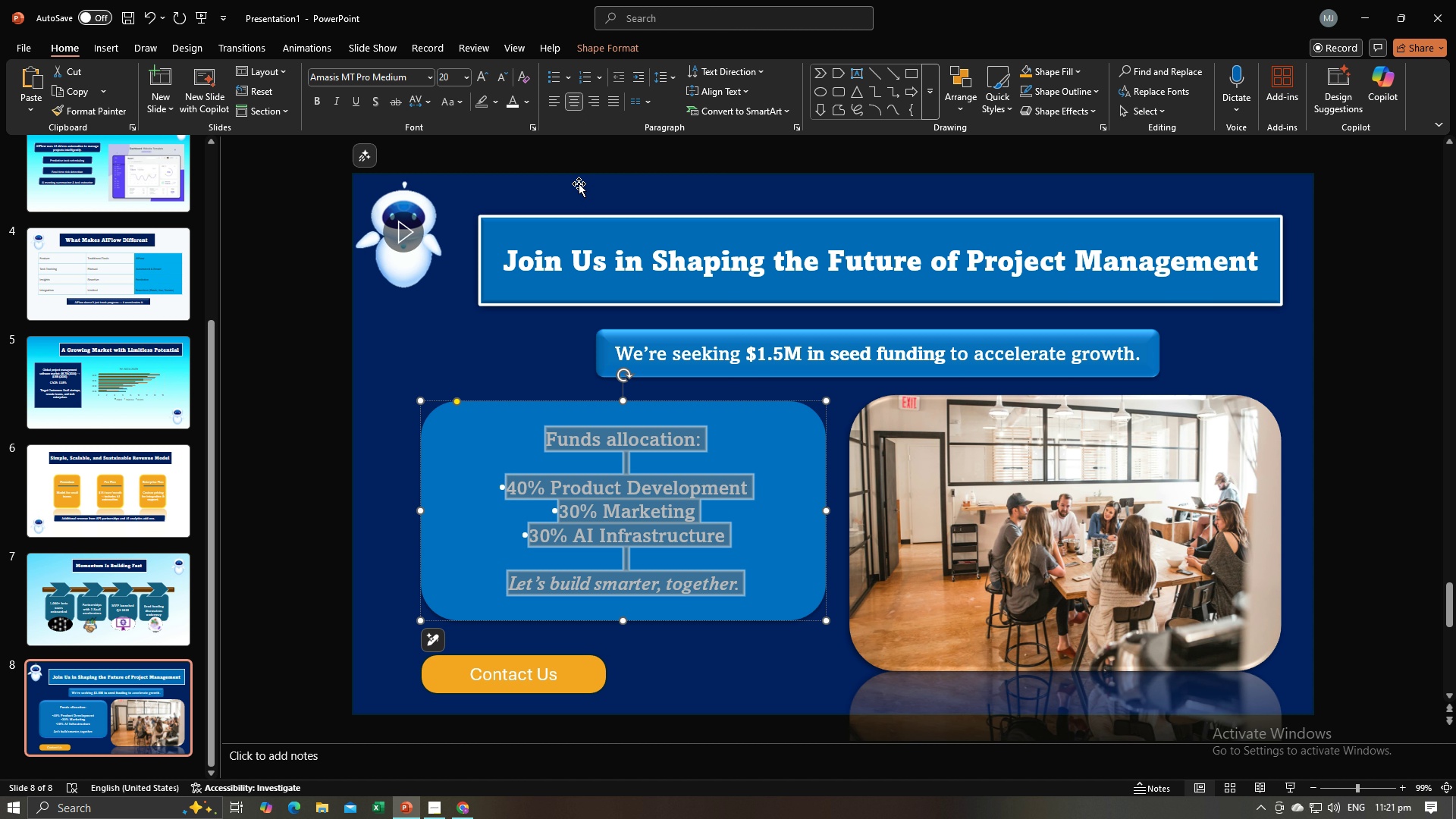 
left_click([513, 443])
 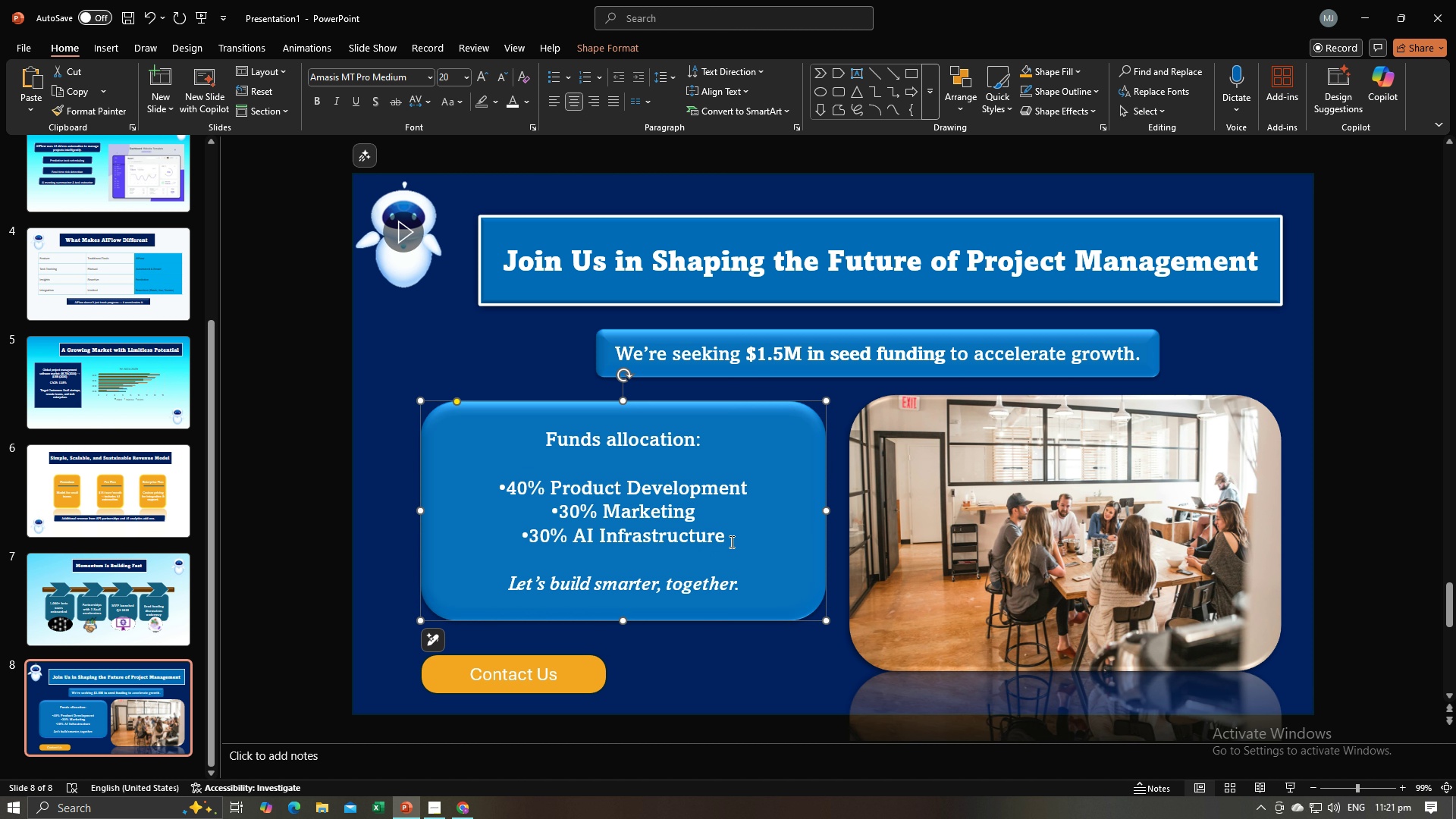 
left_click_drag(start_coordinate=[730, 541], to_coordinate=[509, 491])
 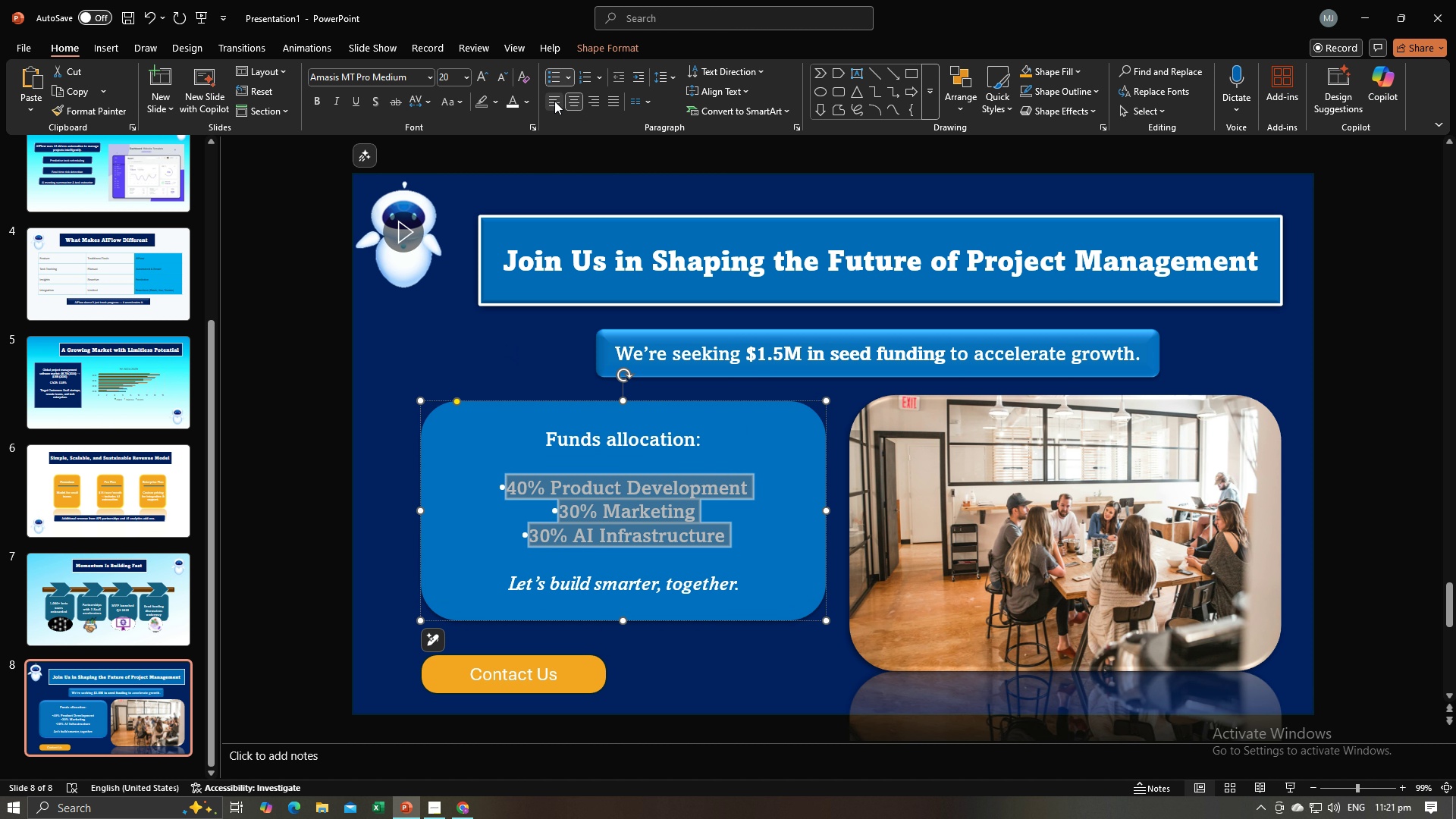 
left_click([554, 101])
 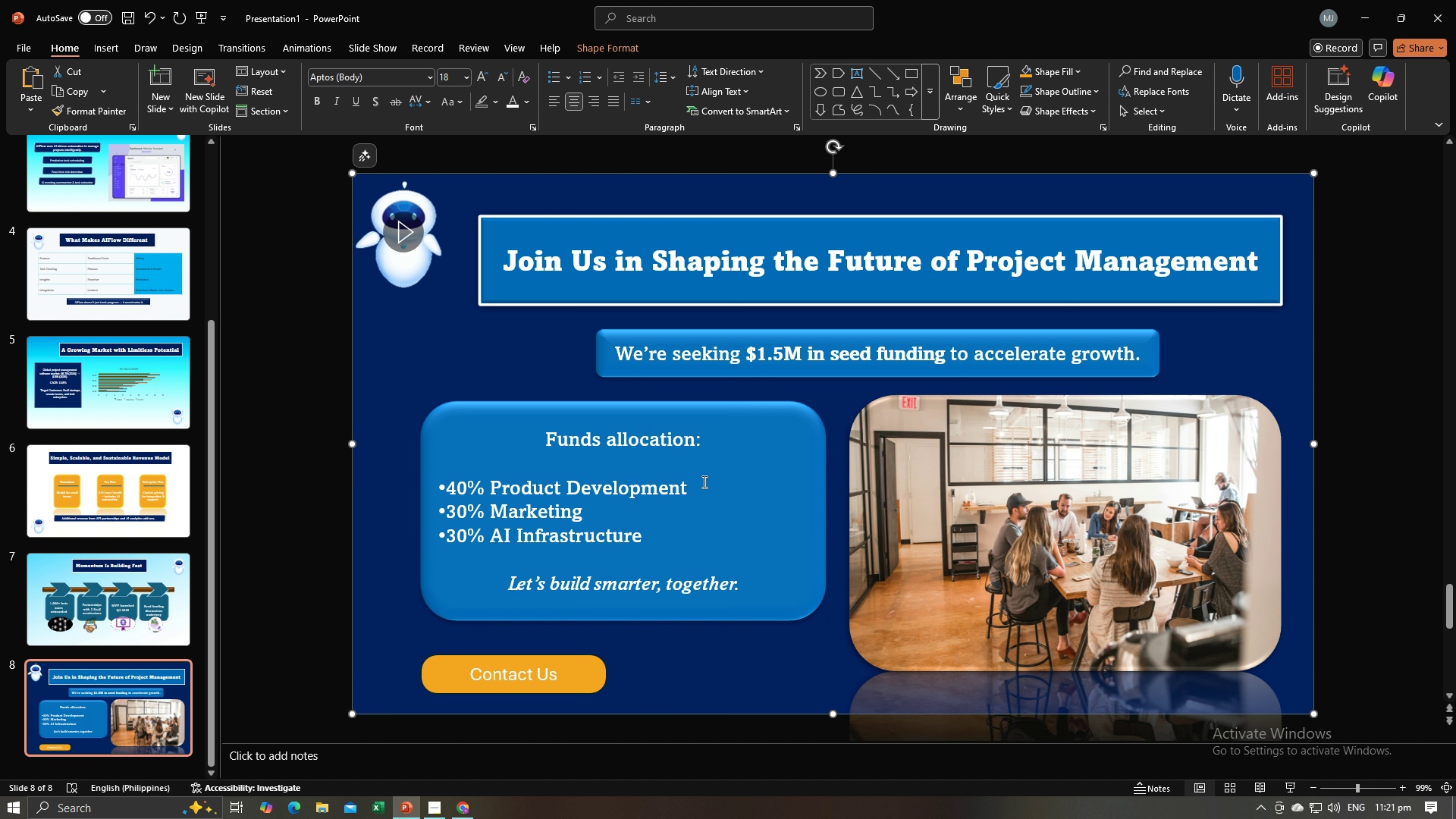 
left_click([416, 378])
 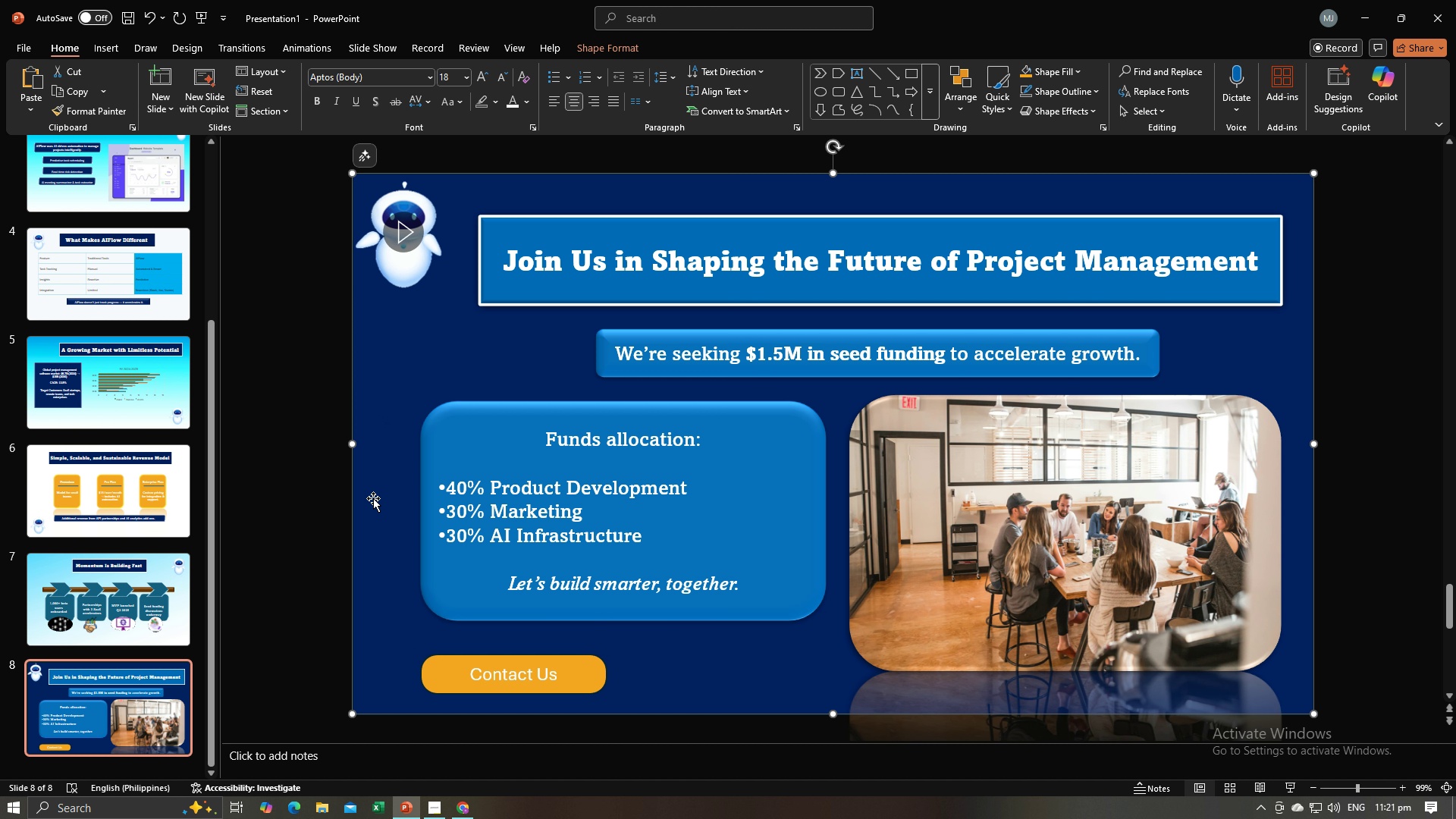 
scroll: coordinate [160, 221], scroll_direction: up, amount: 9.0
 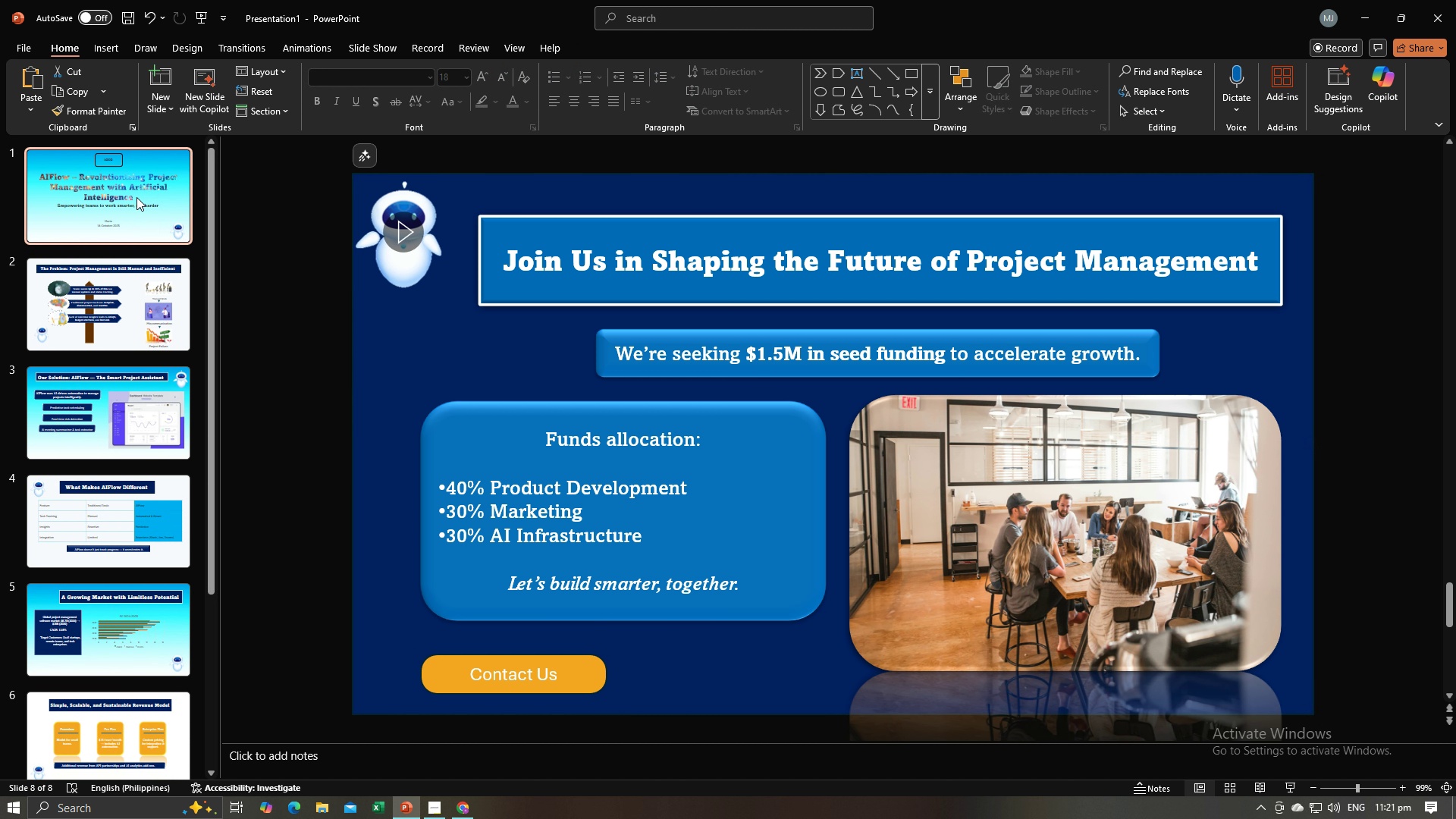 
left_click([136, 197])
 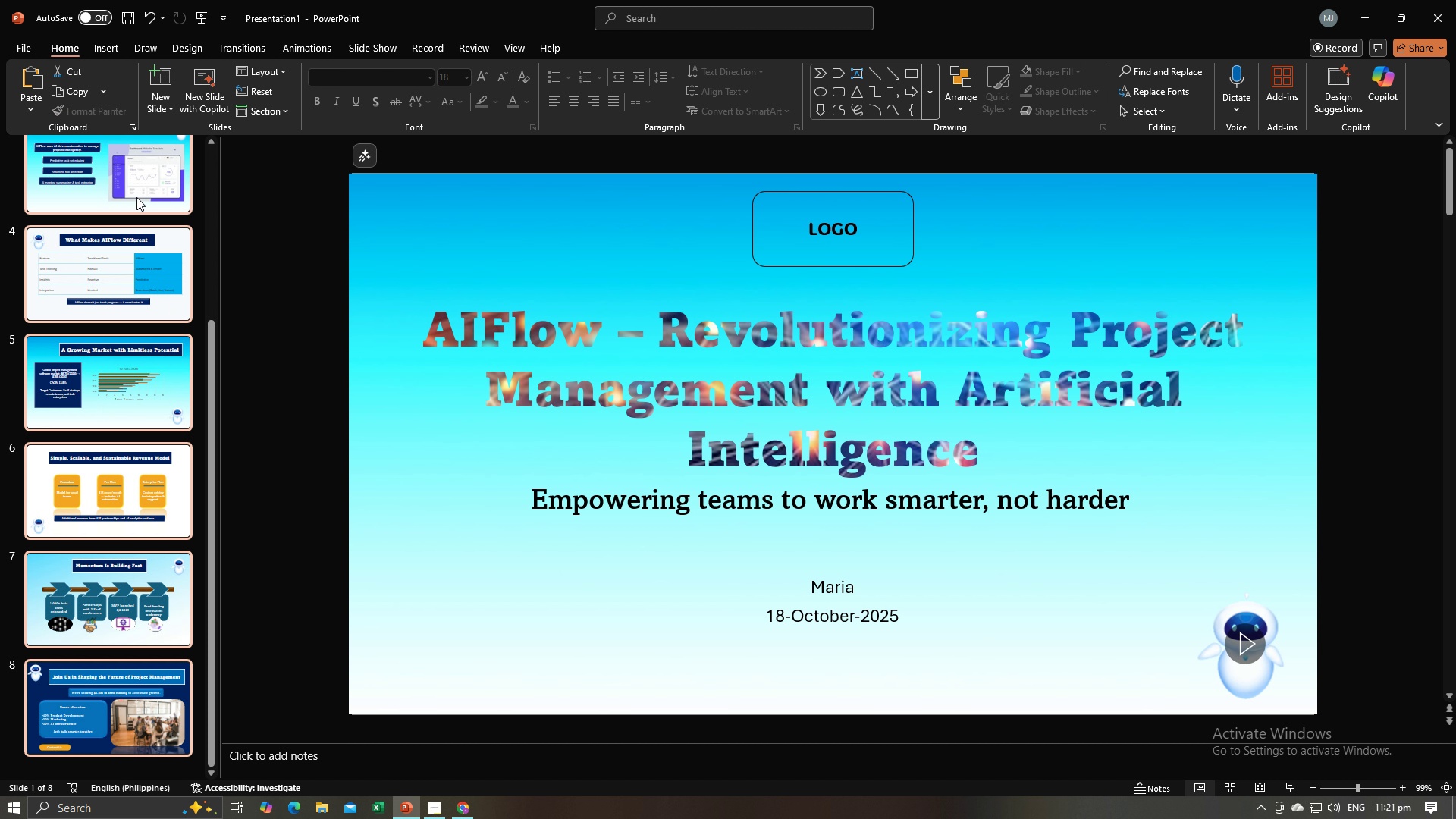 
key(Control+A)
 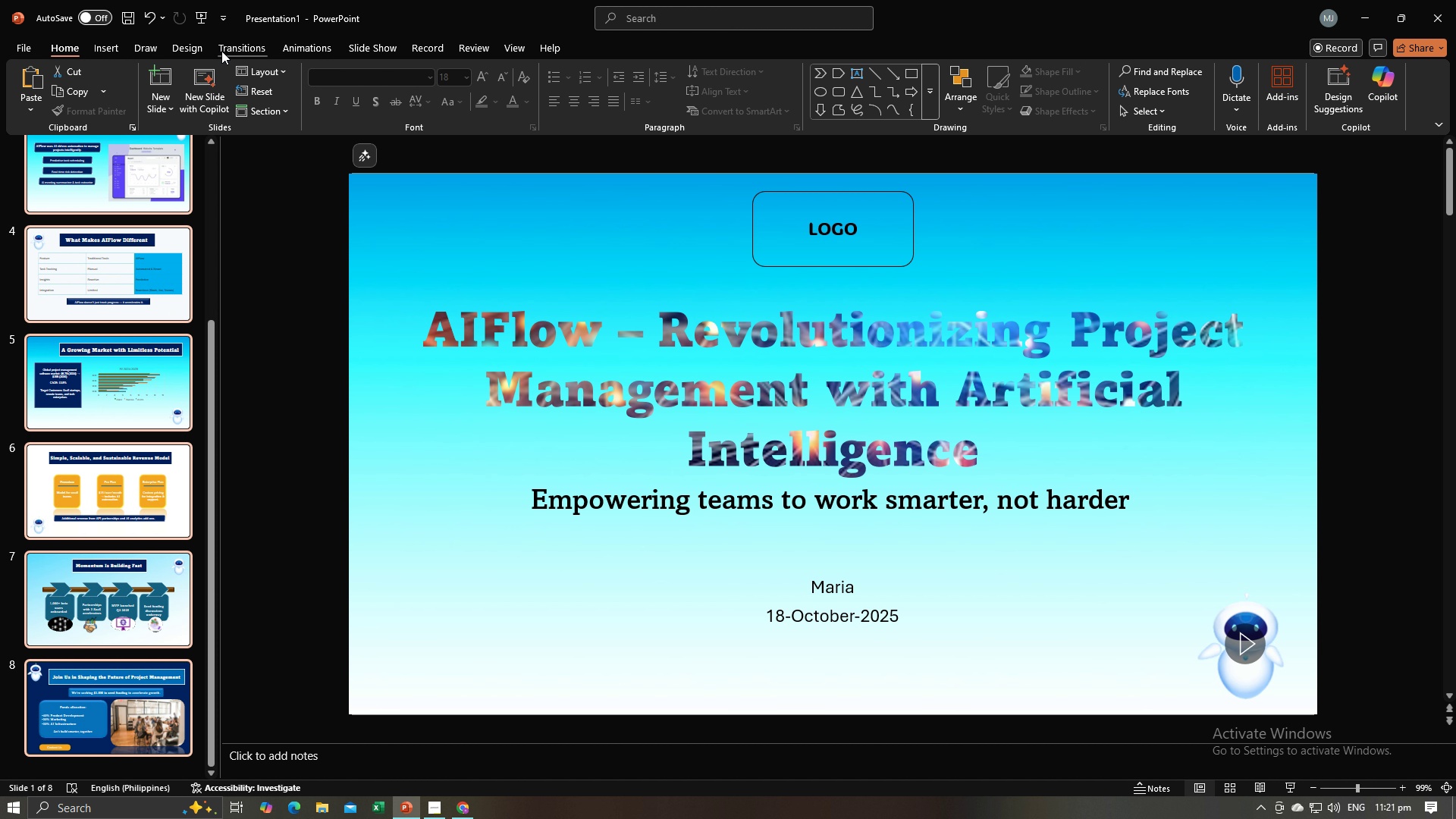 
left_click([232, 49])
 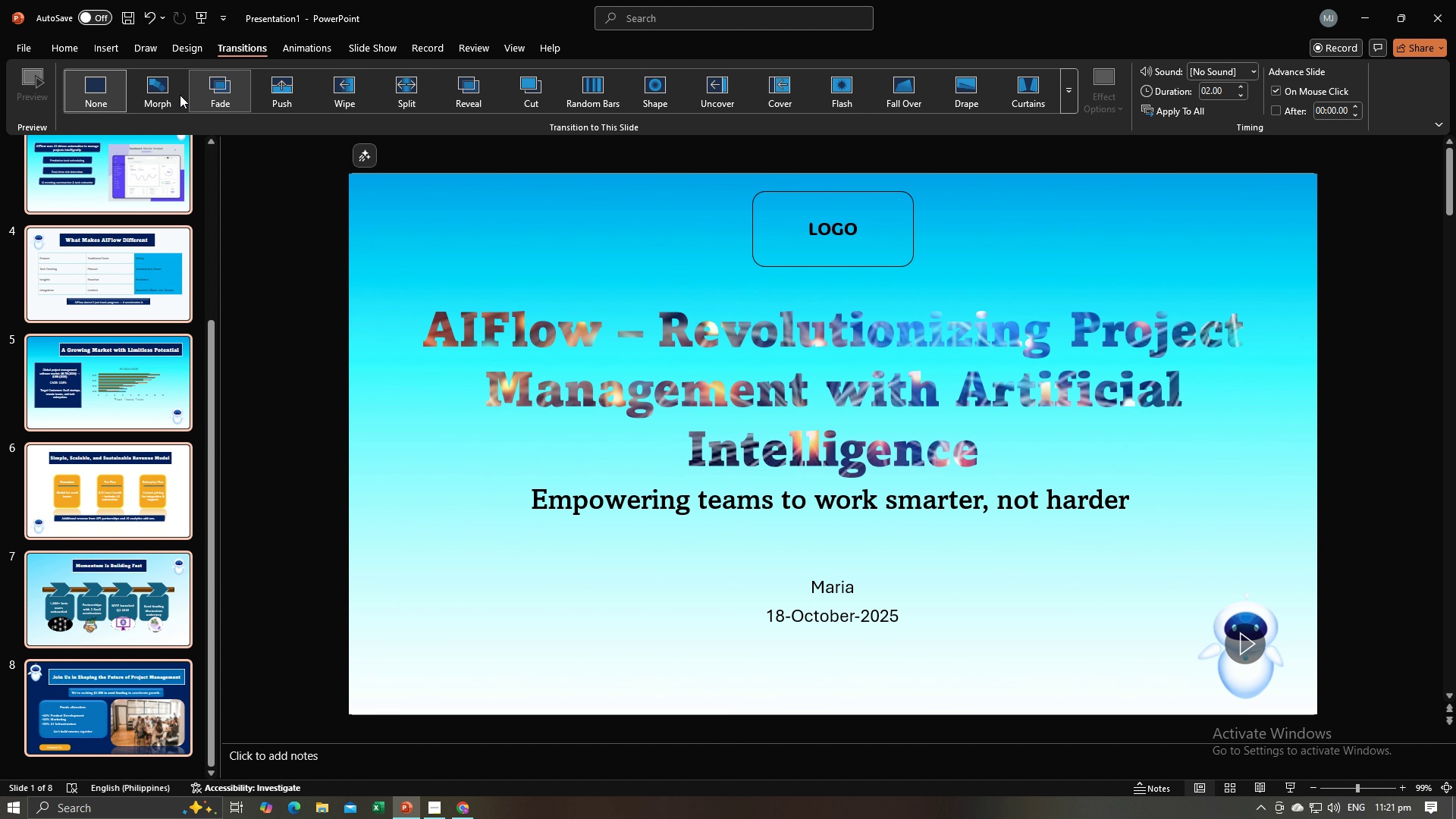 
left_click([173, 95])
 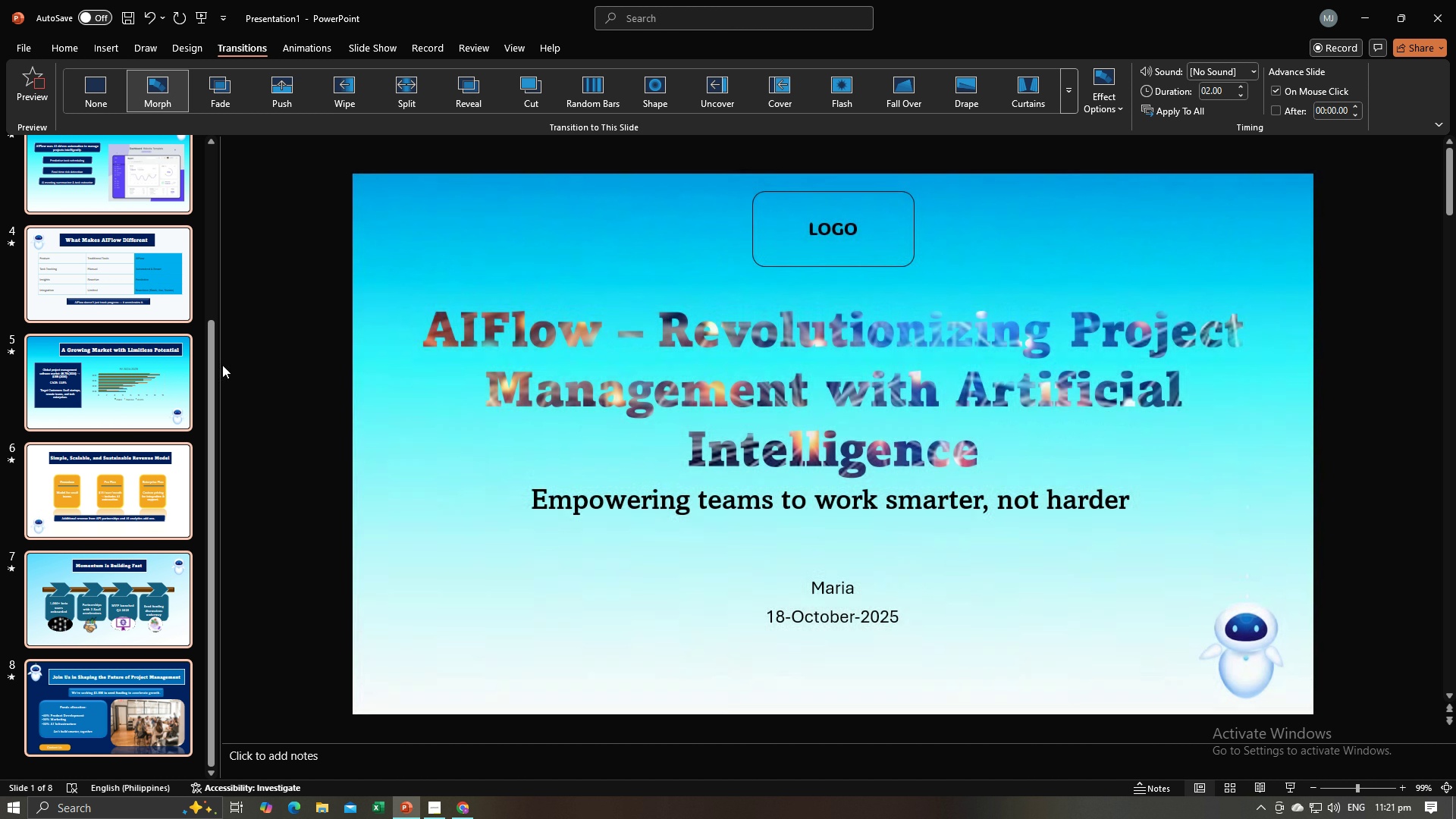 
left_click_drag(start_coordinate=[211, 372], to_coordinate=[230, 234])
 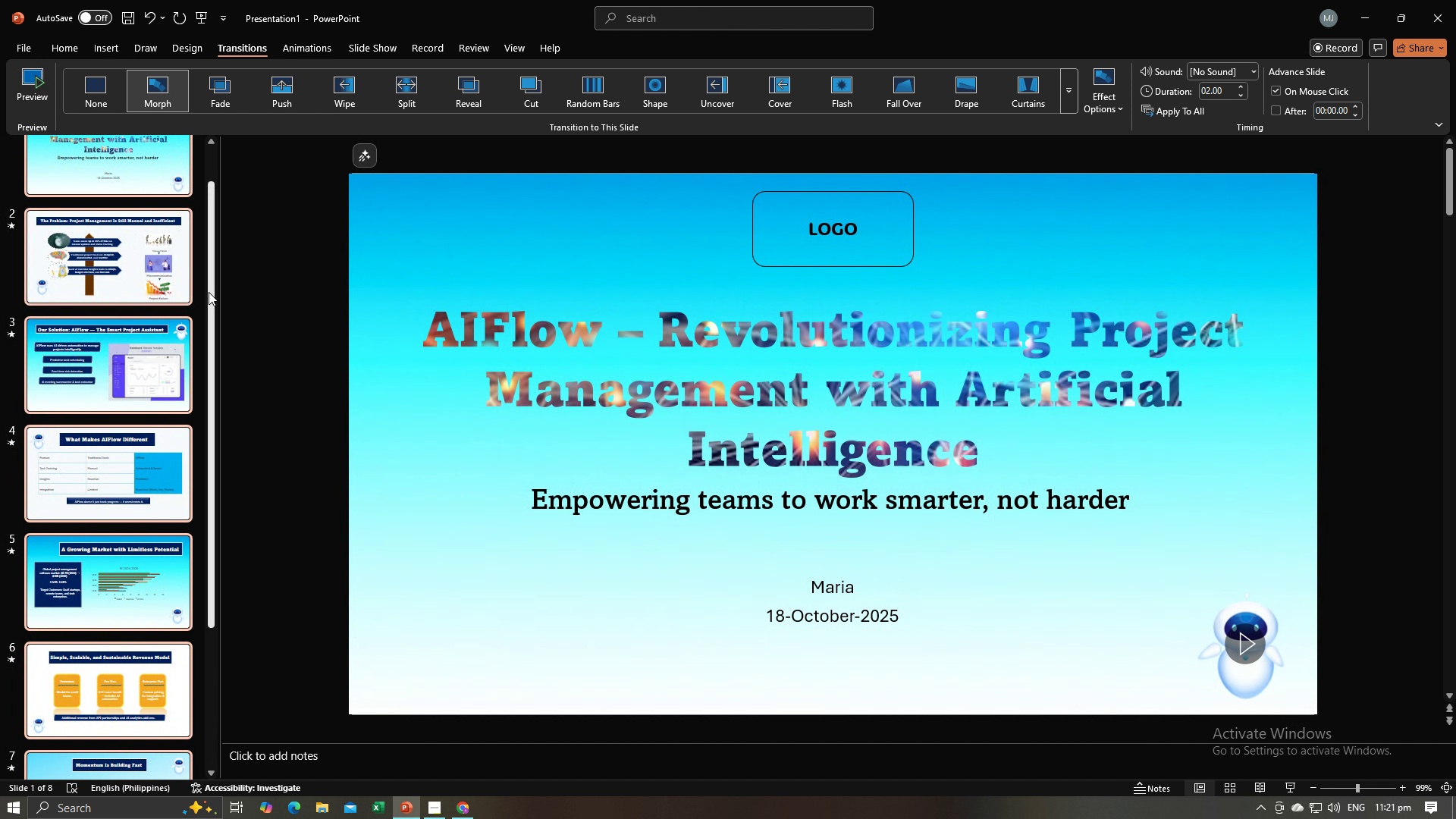 
left_click_drag(start_coordinate=[209, 292], to_coordinate=[236, 204])
 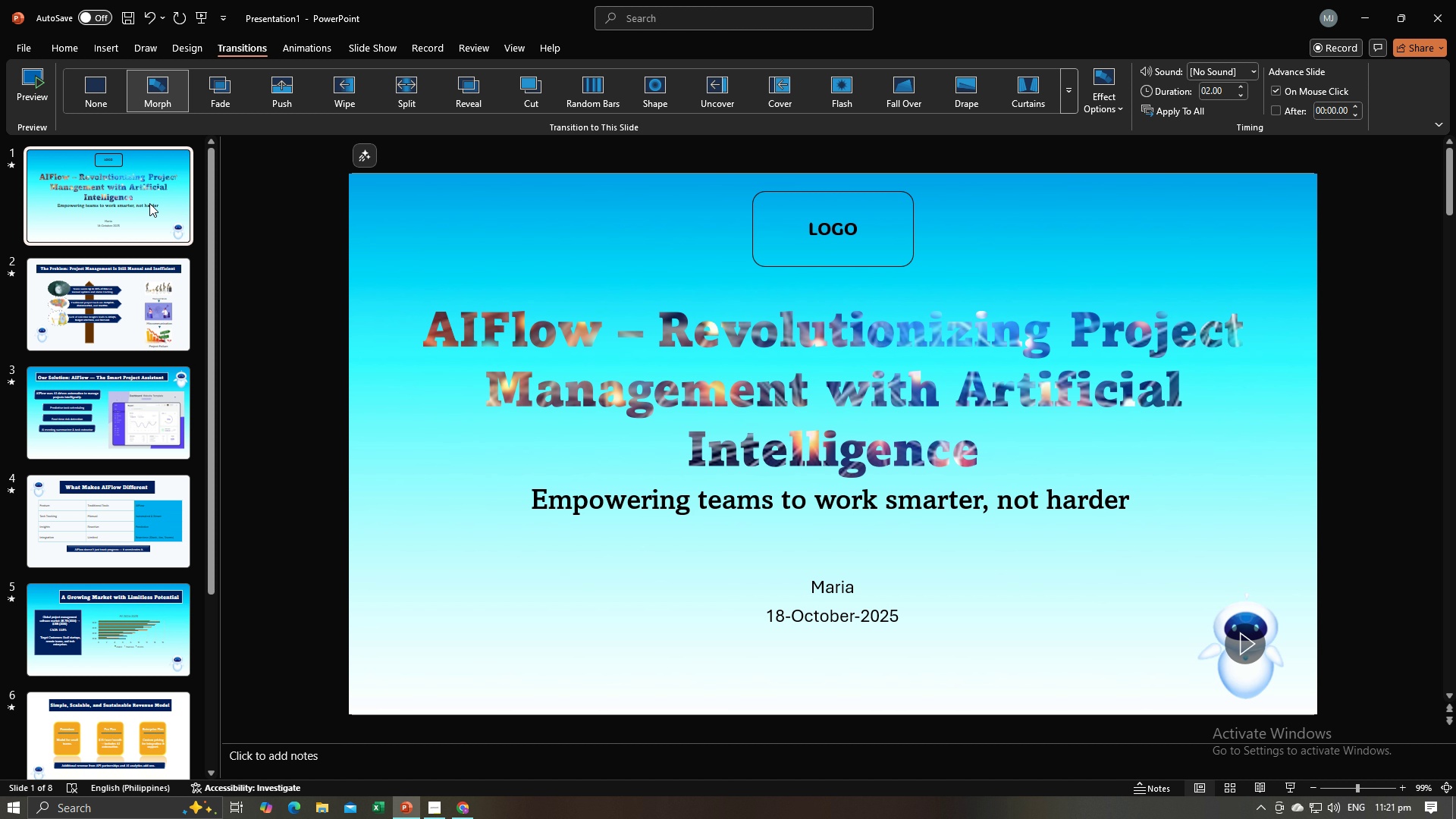 
left_click([149, 203])
 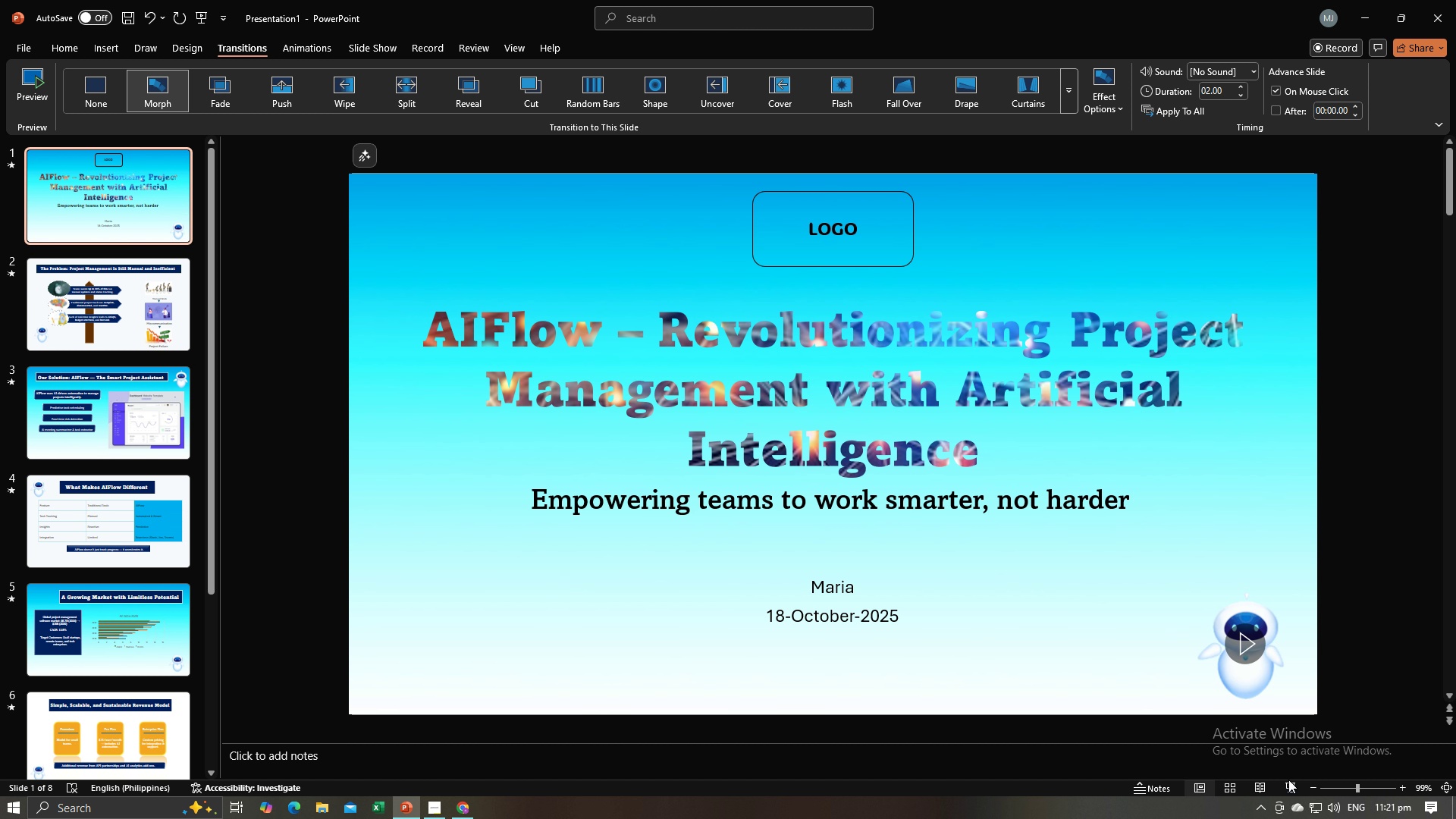 
left_click([1289, 781])
 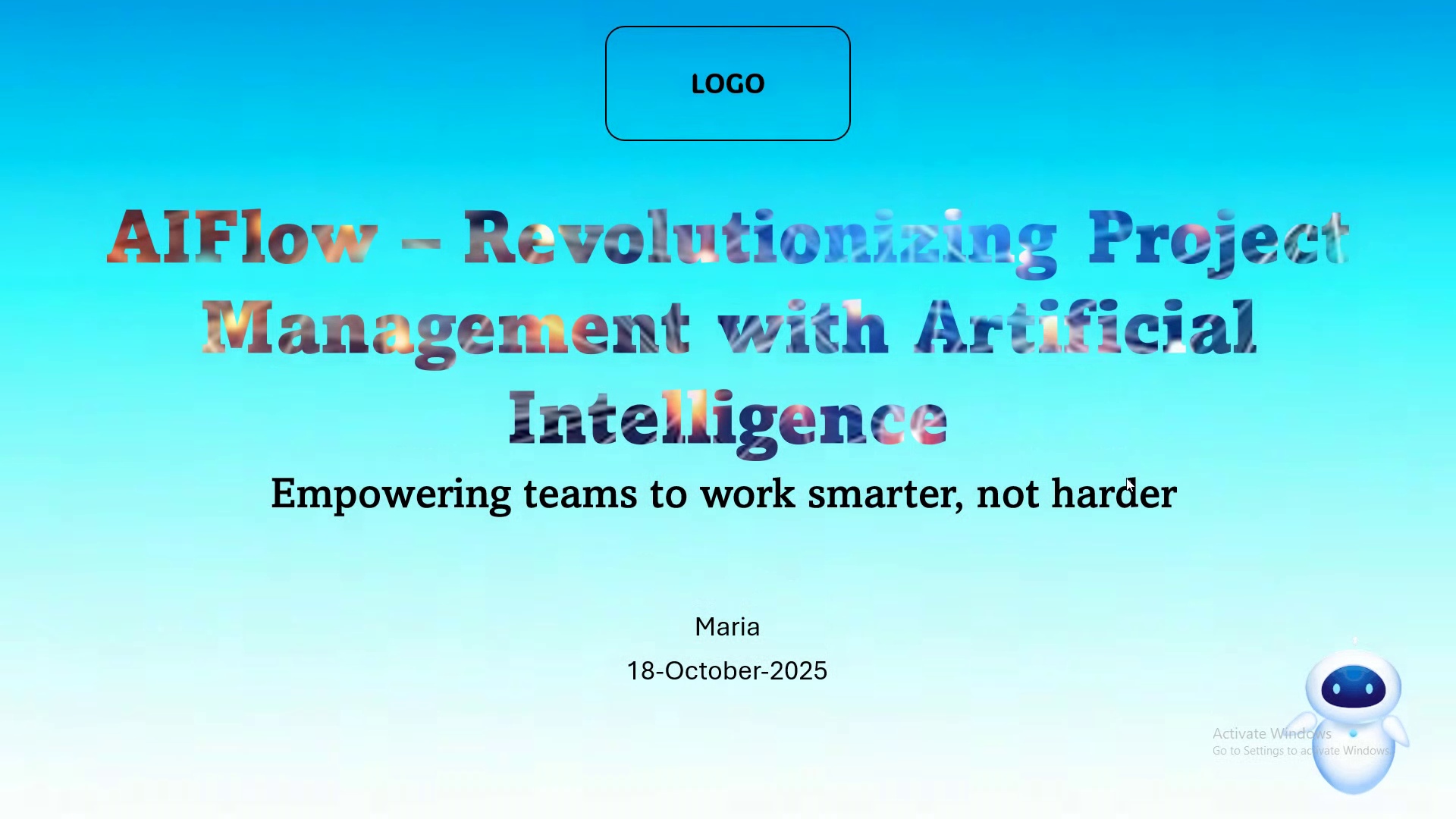 
key(ArrowRight)
 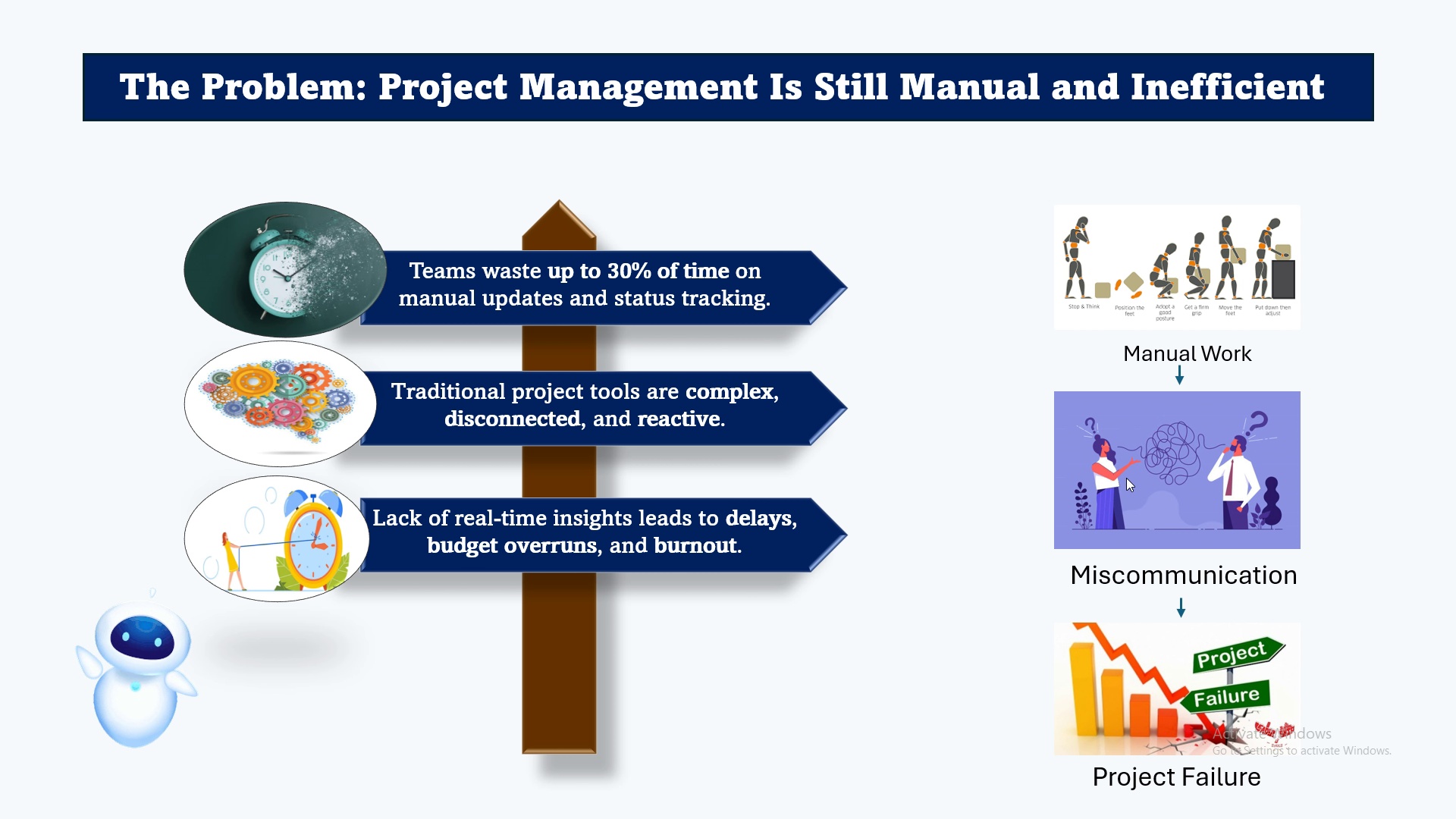 
wait(18.37)
 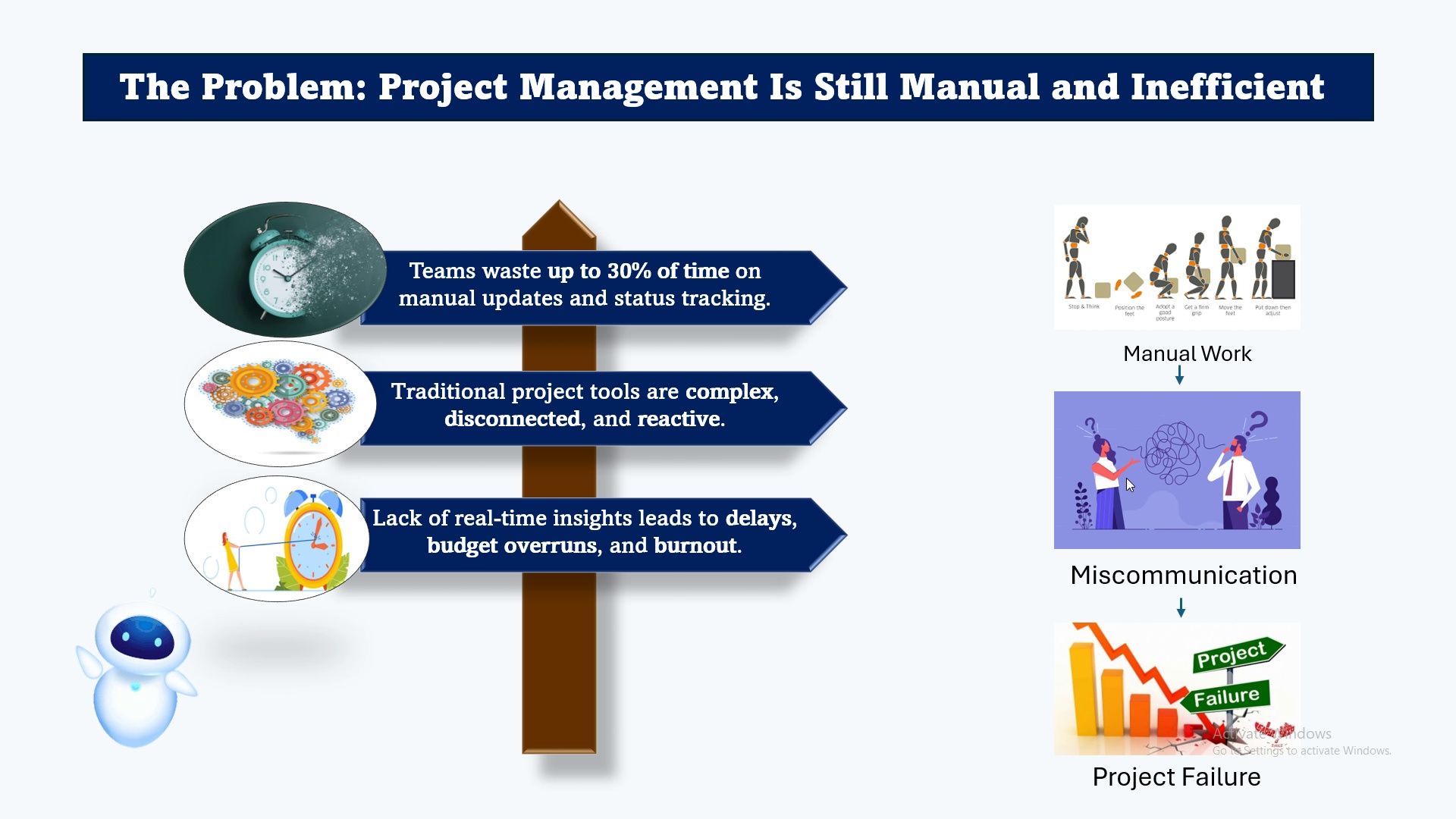 
key(ArrowRight)
 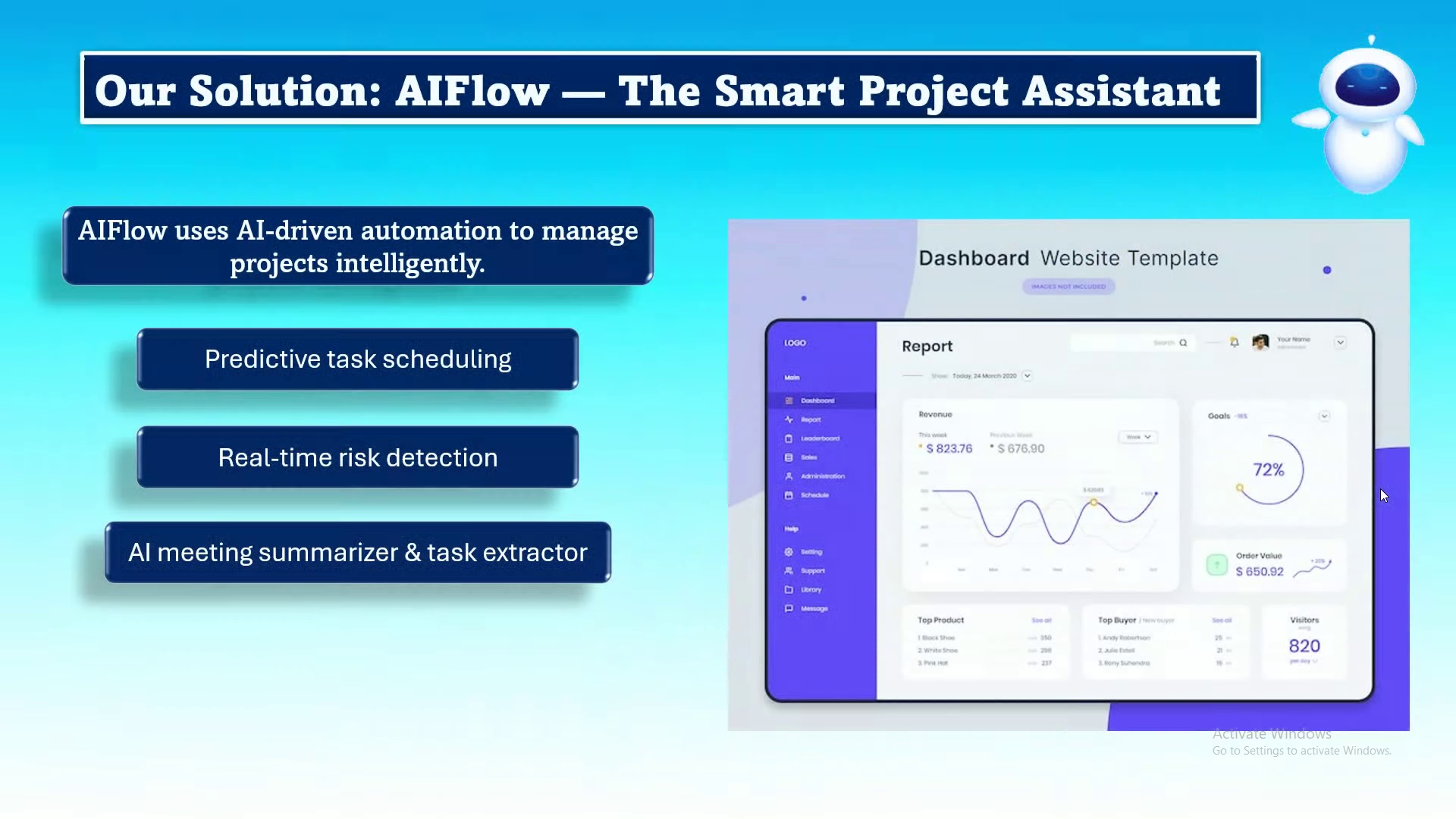 
key(ArrowRight)
 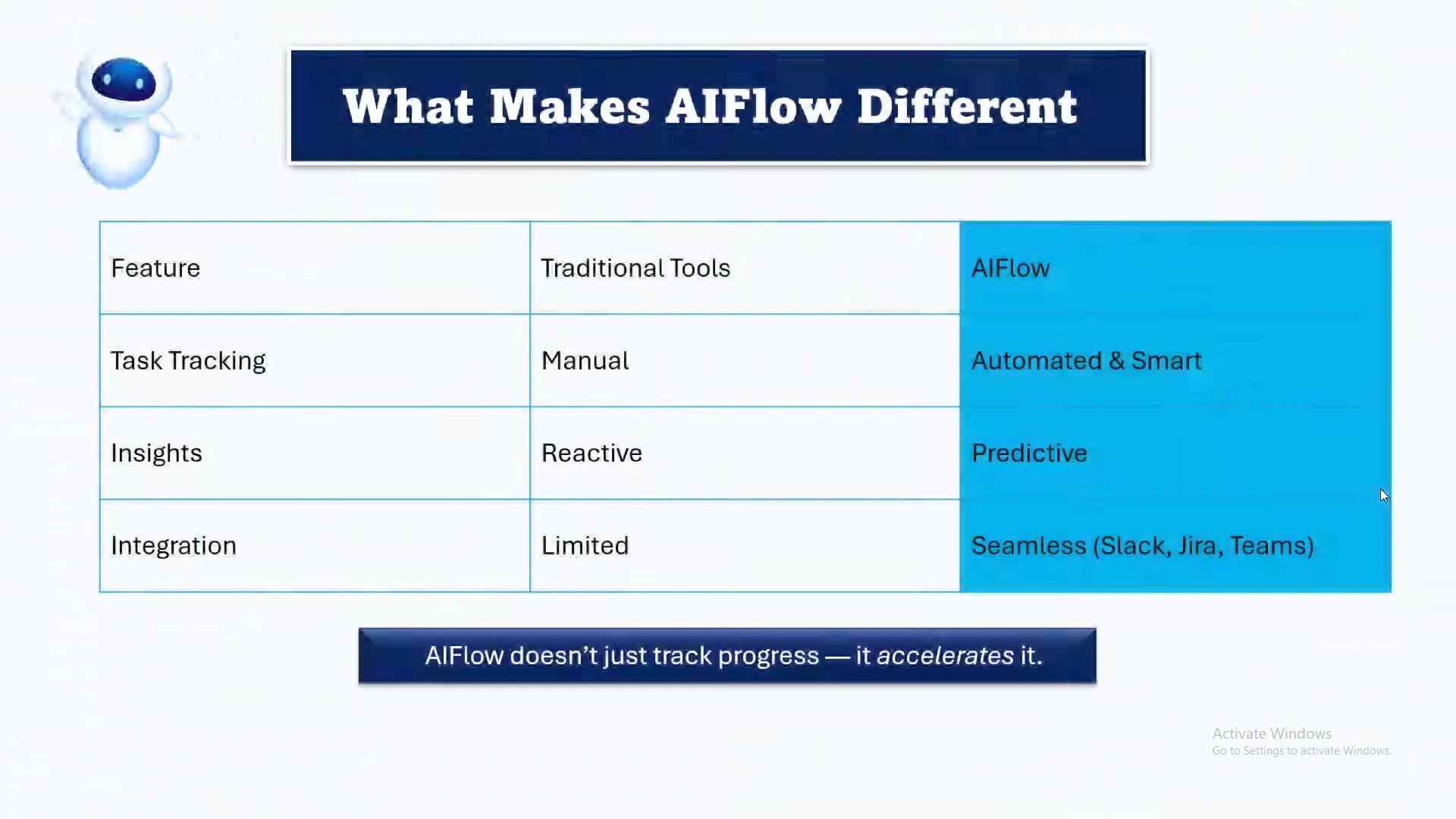 
key(ArrowRight)
 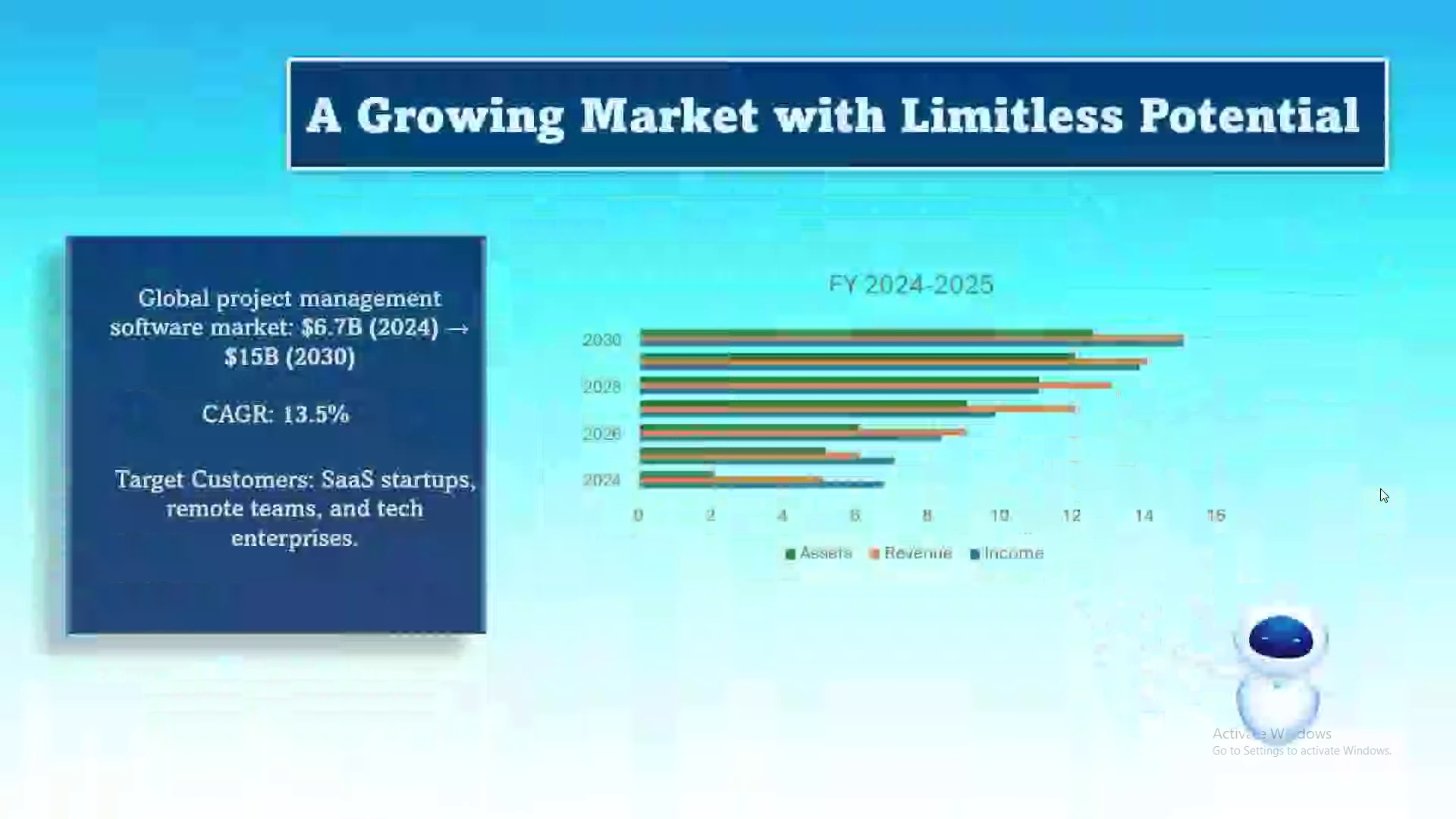 
key(ArrowRight)
 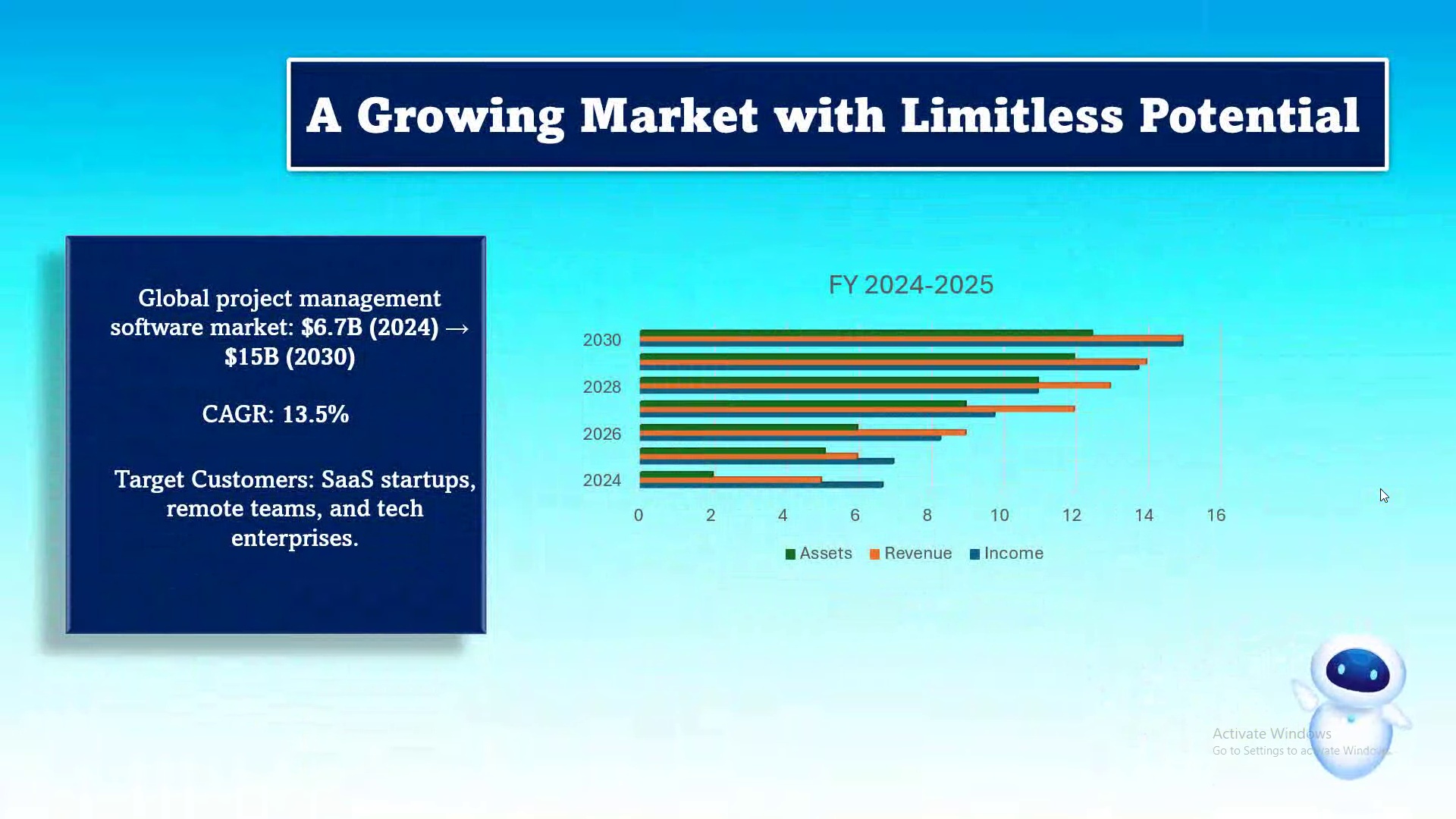 
key(ArrowRight)
 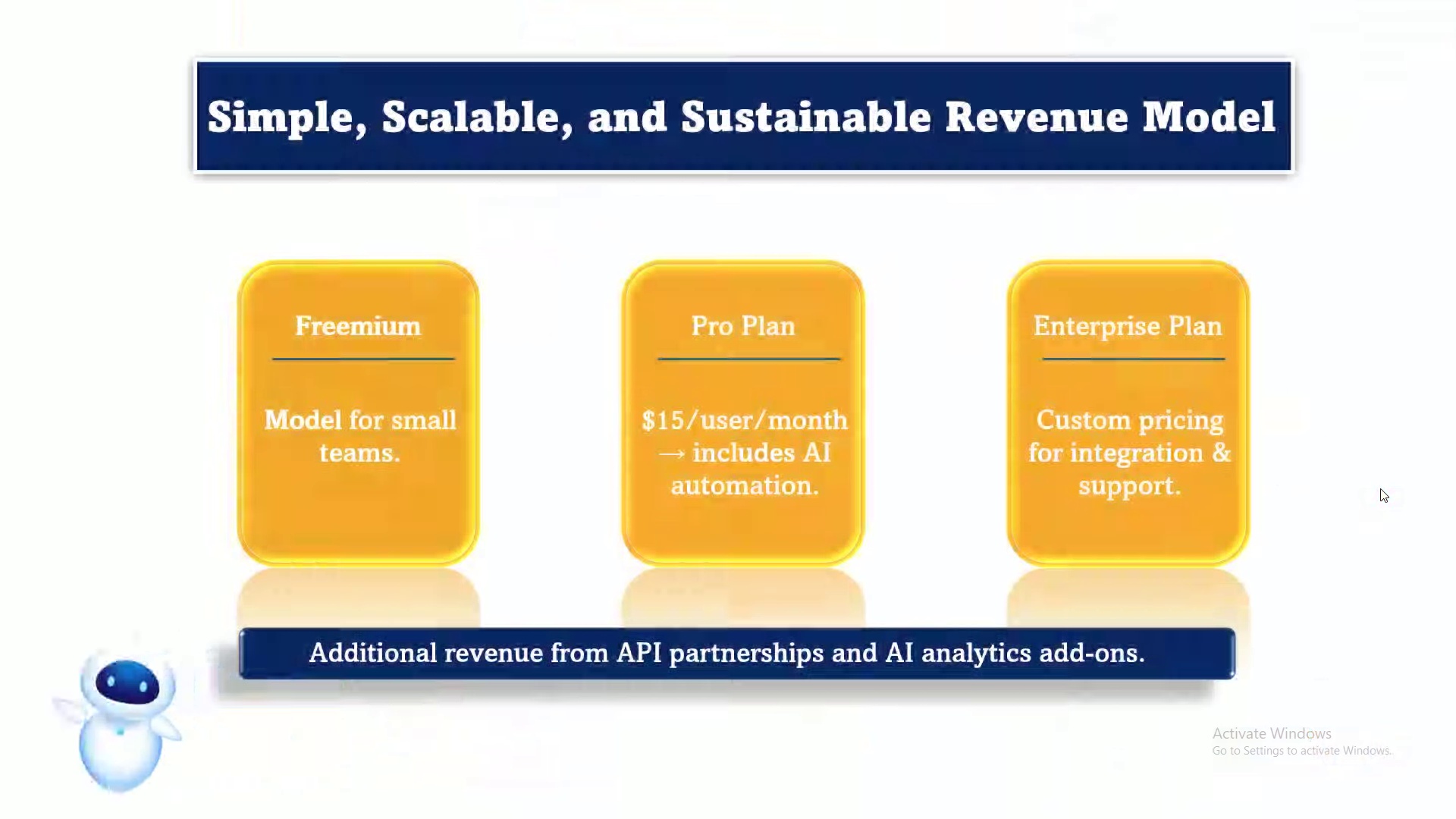 
key(ArrowRight)
 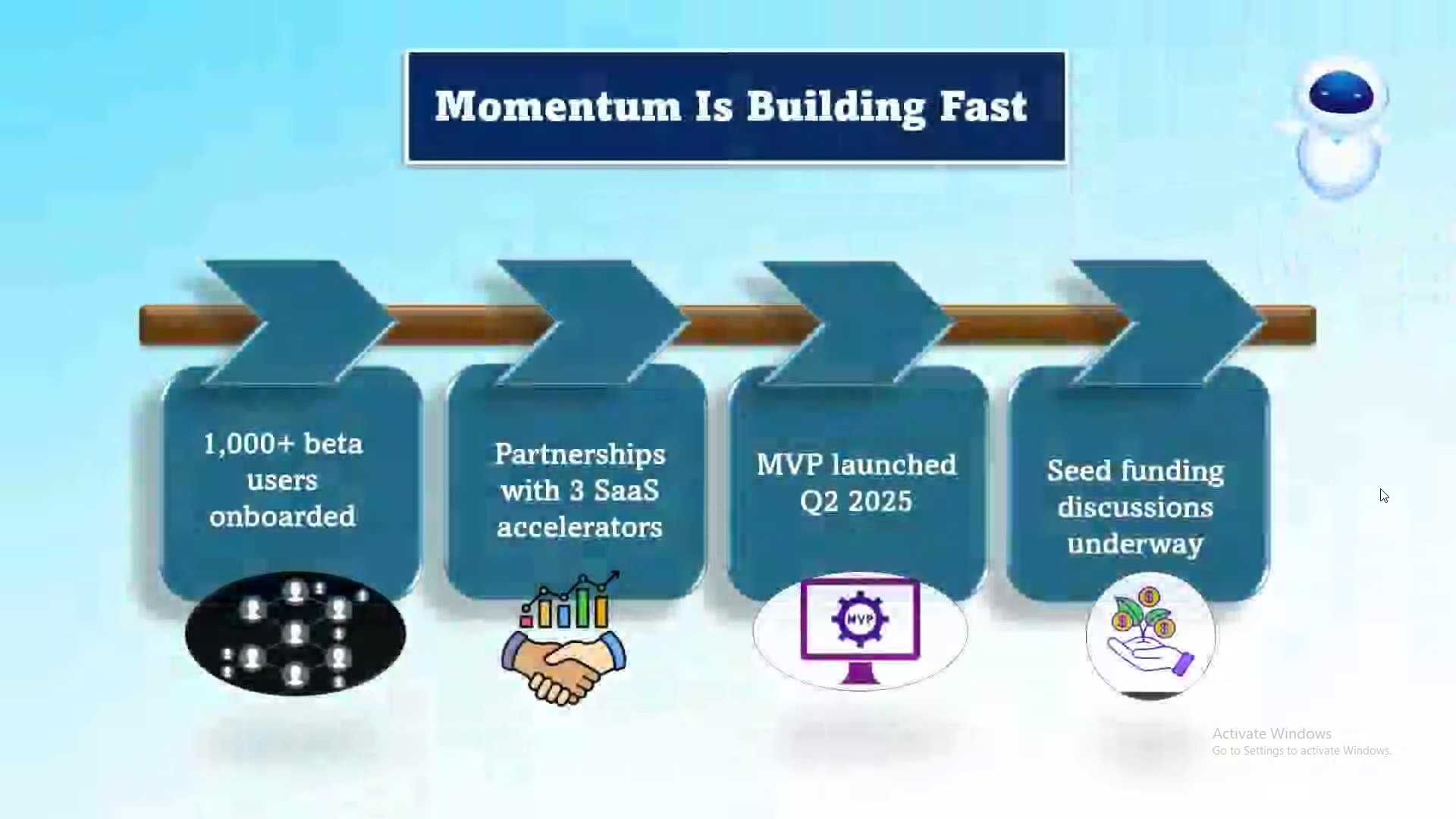 
key(ArrowRight)
 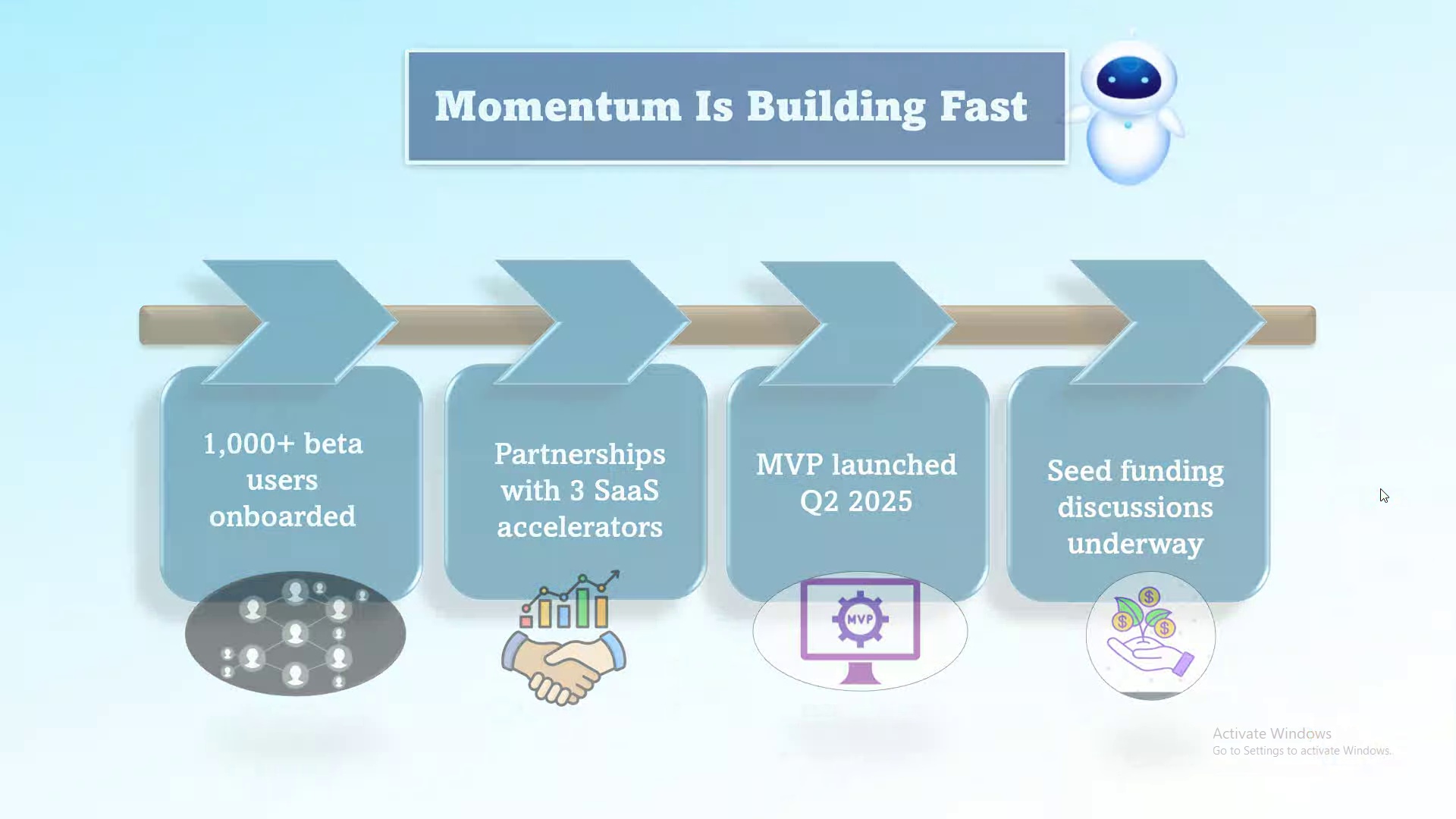 
key(ArrowRight)
 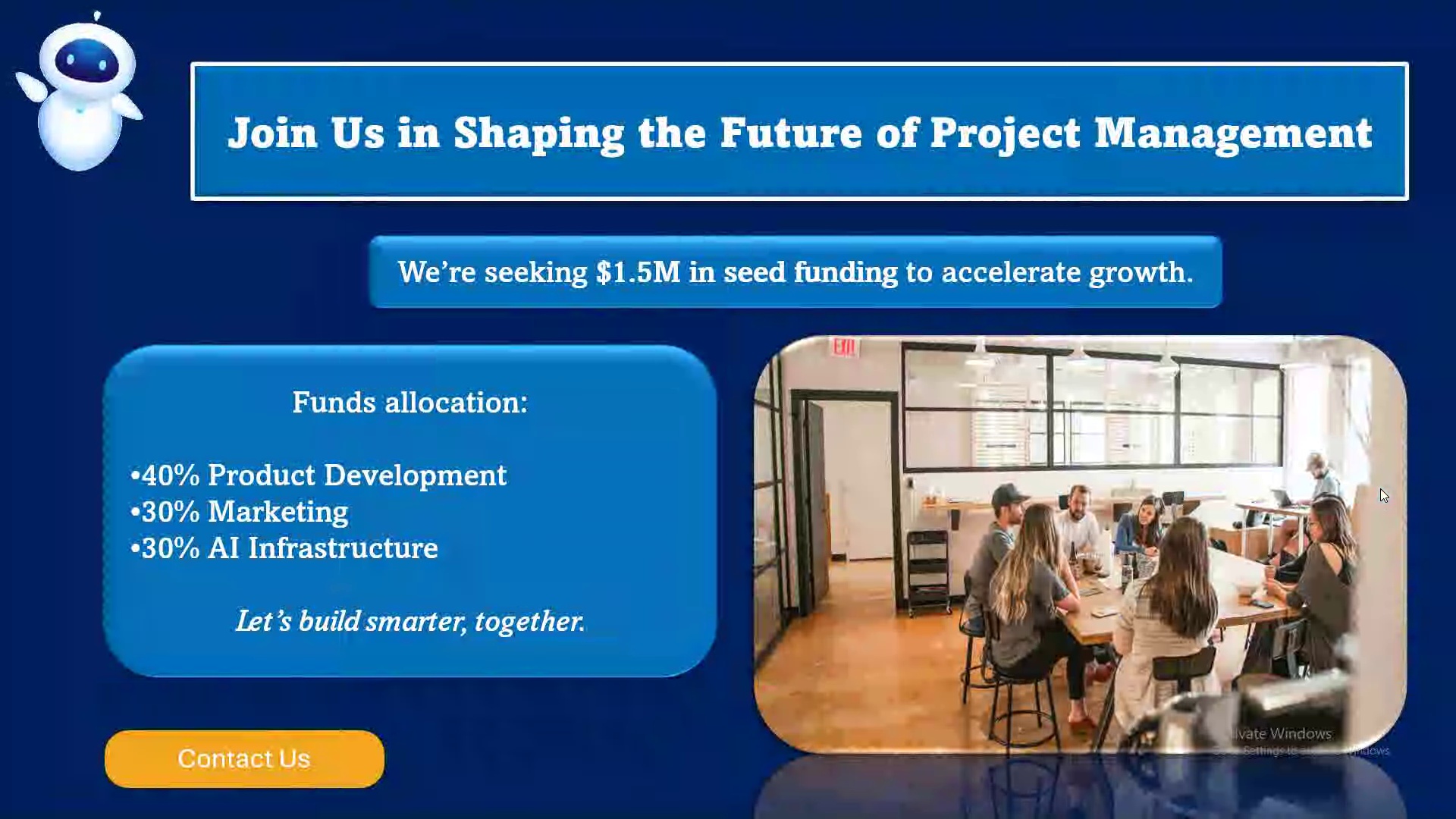 
key(ArrowRight)
 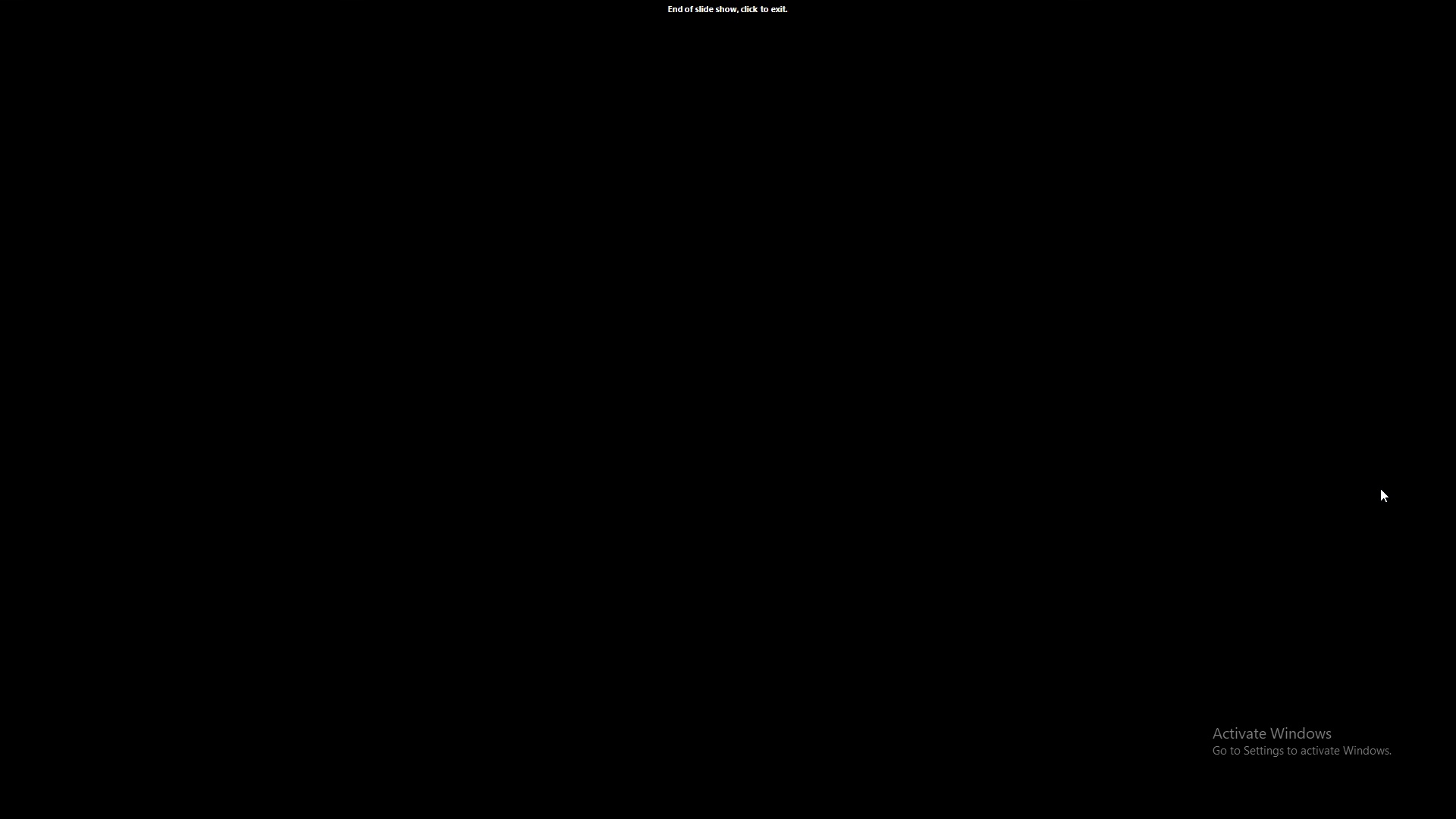 
key(ArrowRight)
 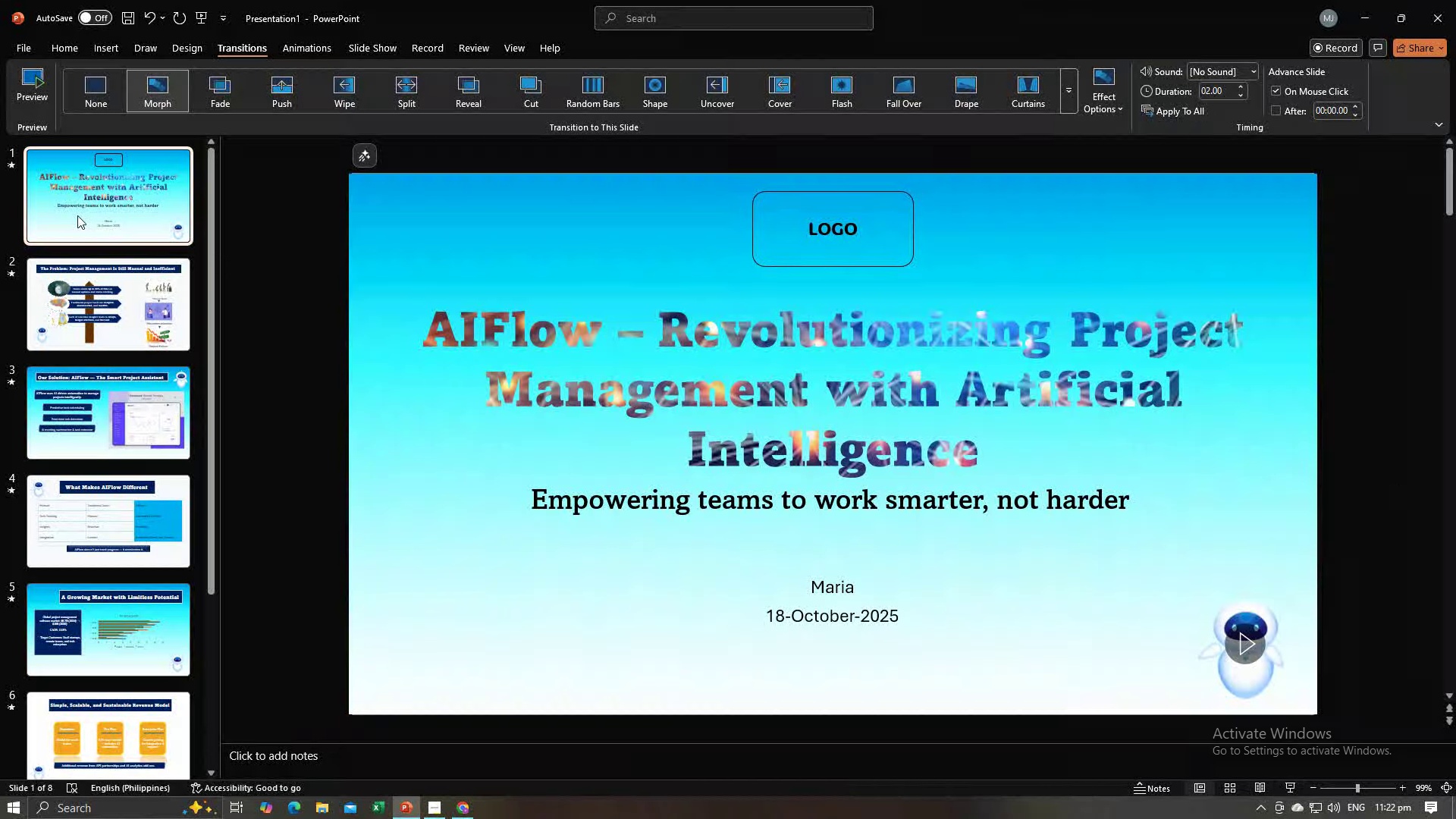 
left_click([77, 215])
 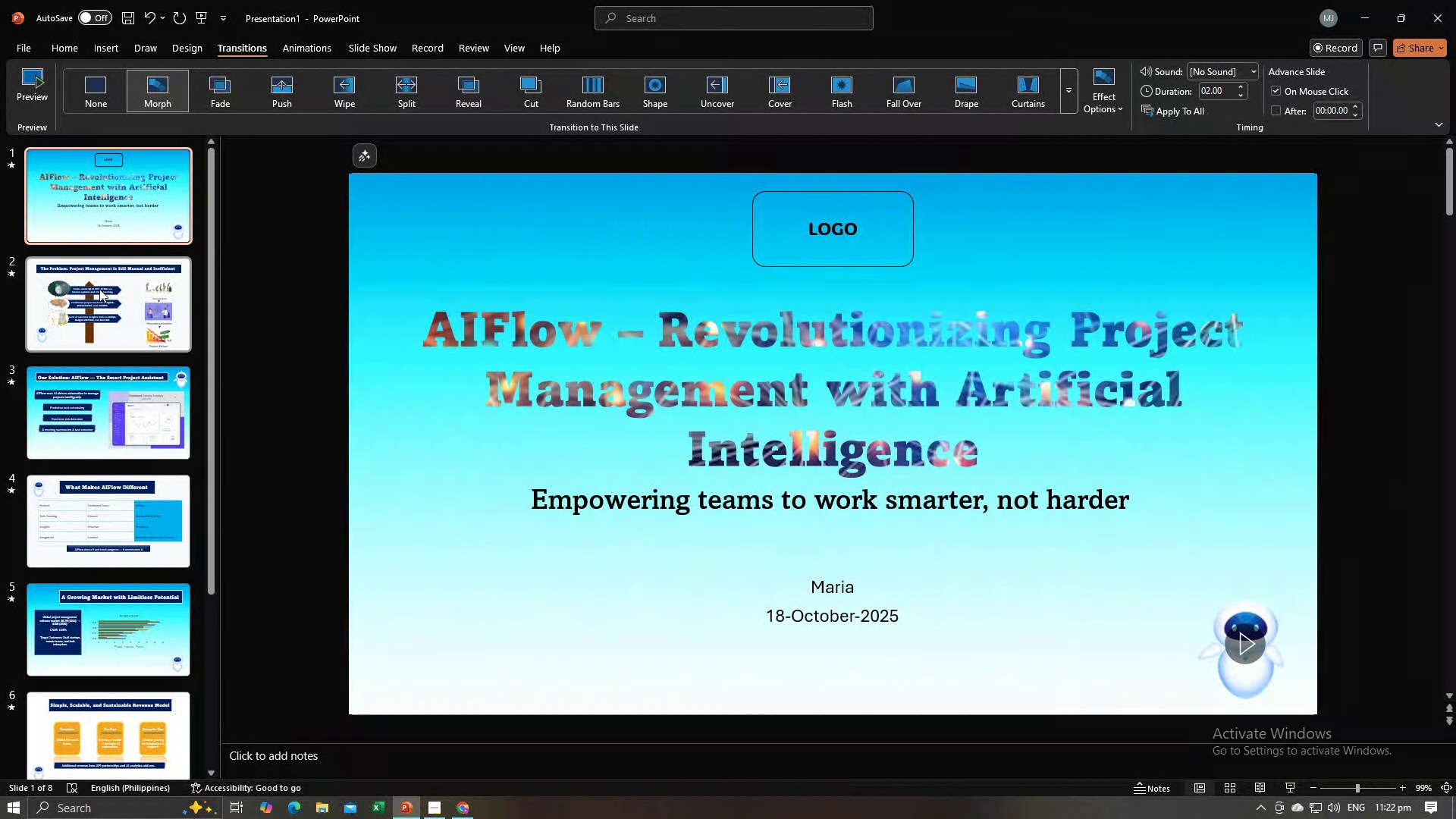 
left_click([96, 289])
 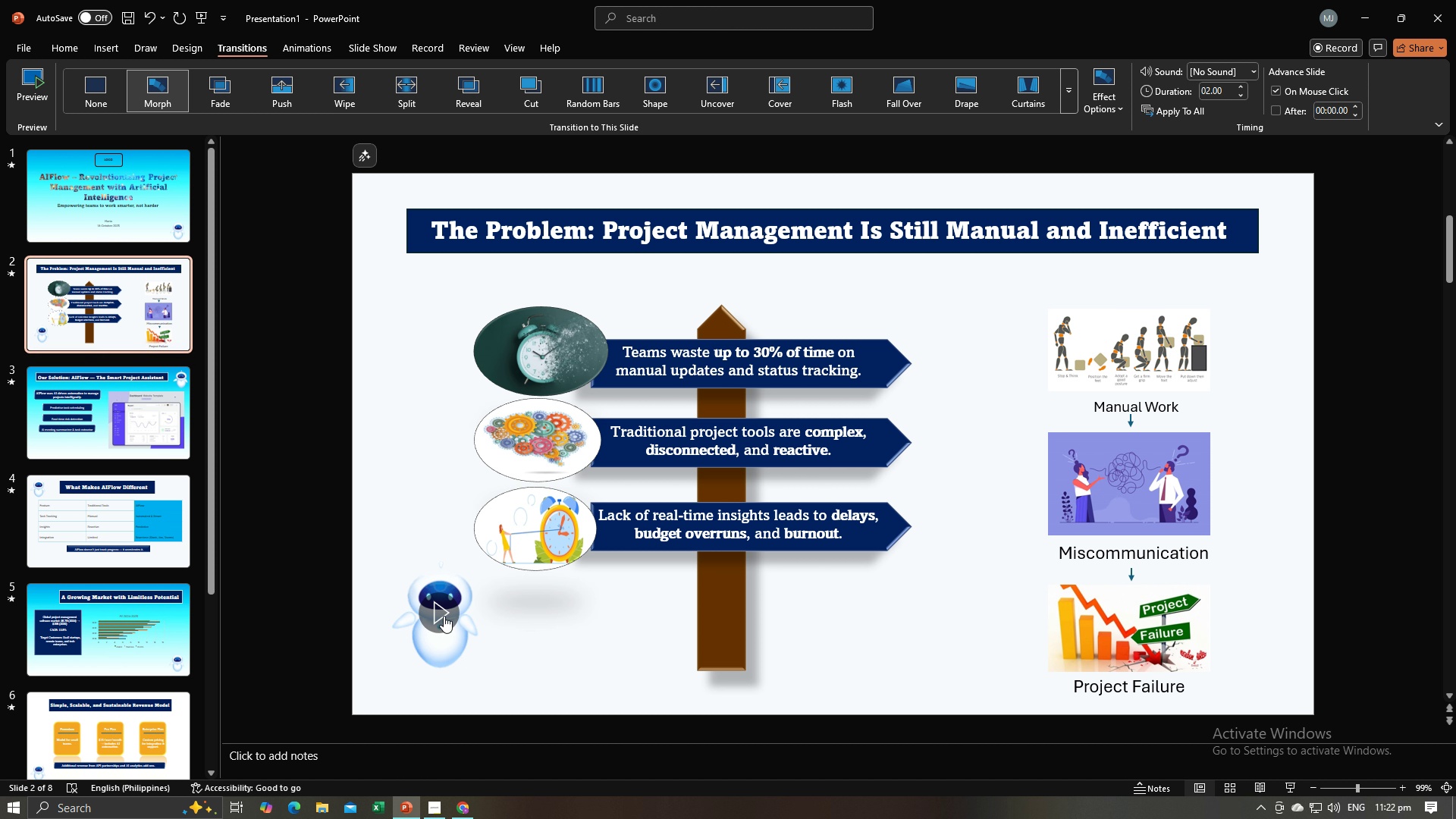 
left_click([444, 632])
 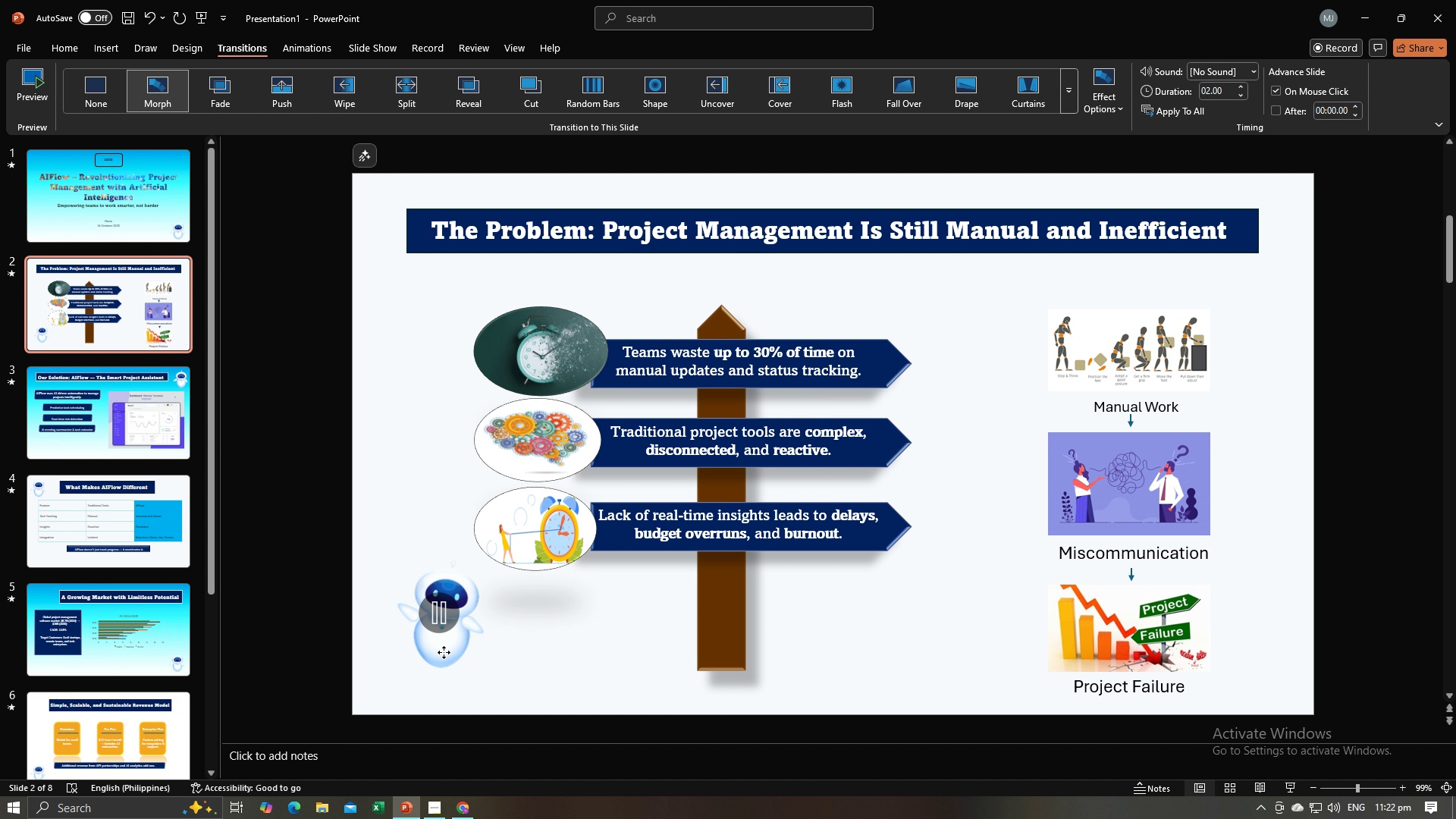 
left_click([444, 652])
 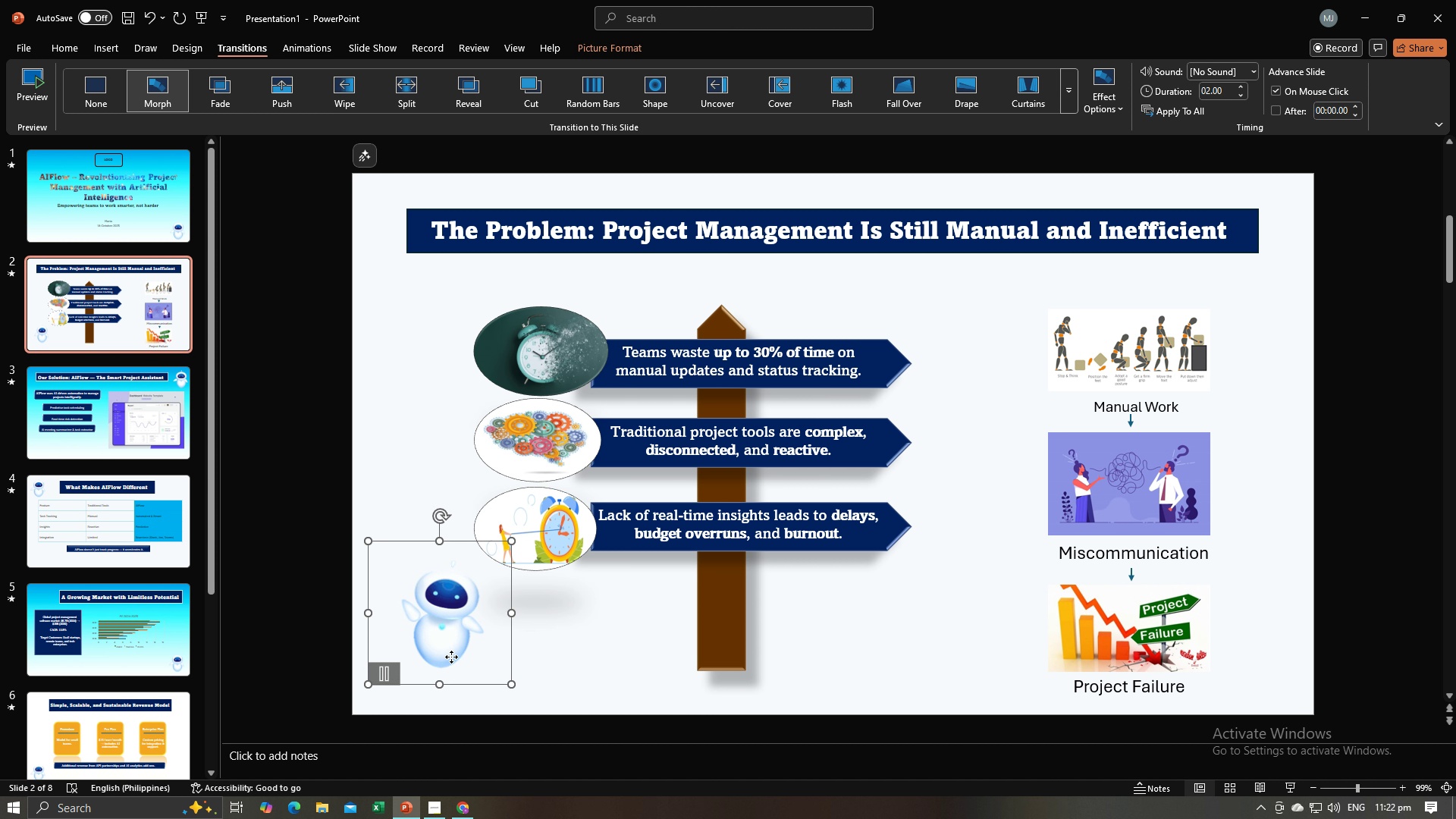 
left_click_drag(start_coordinate=[451, 657], to_coordinate=[435, 670])
 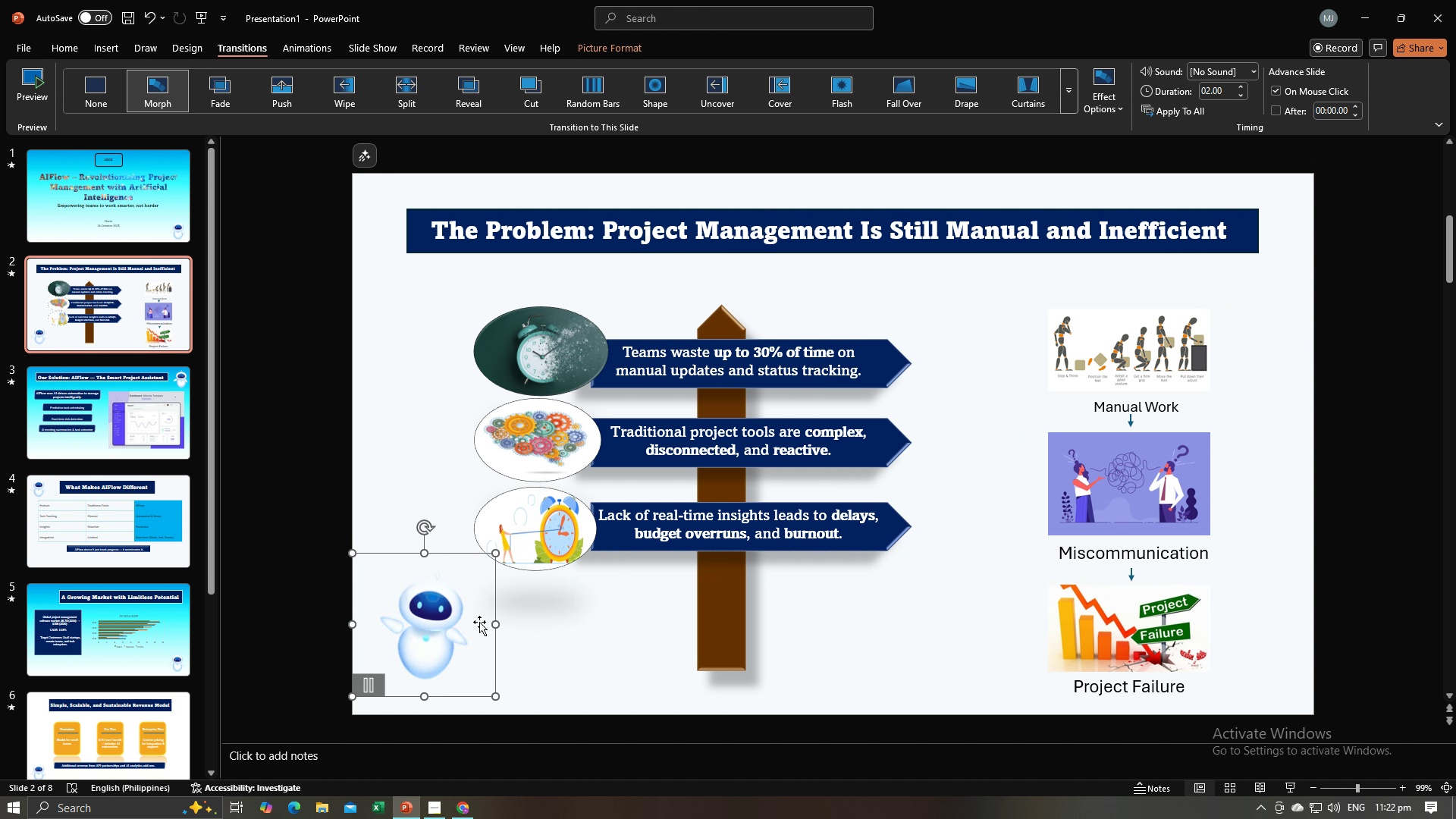 
key(Control+Z)
 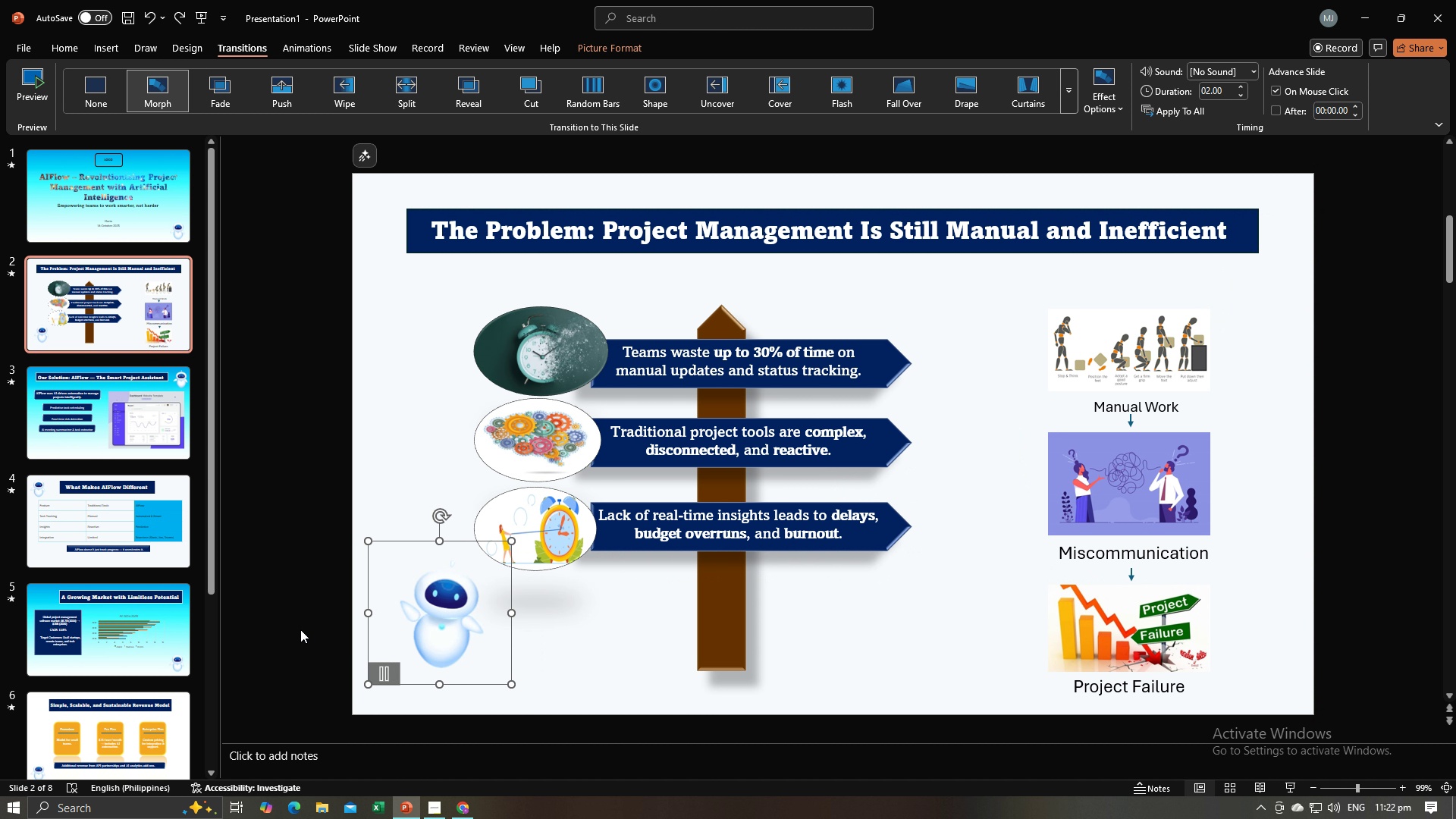 
left_click([274, 629])
 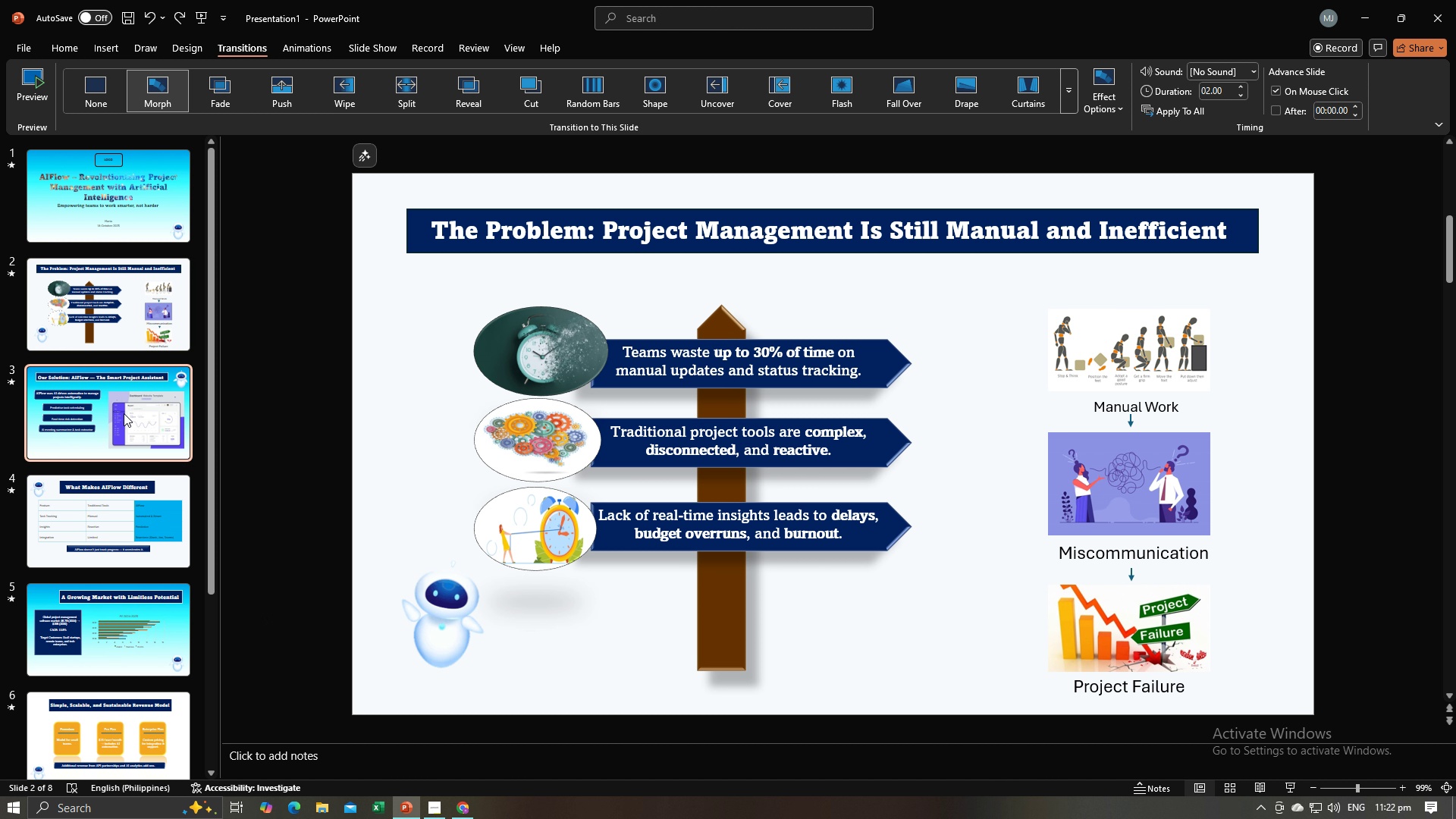 
left_click([124, 413])
 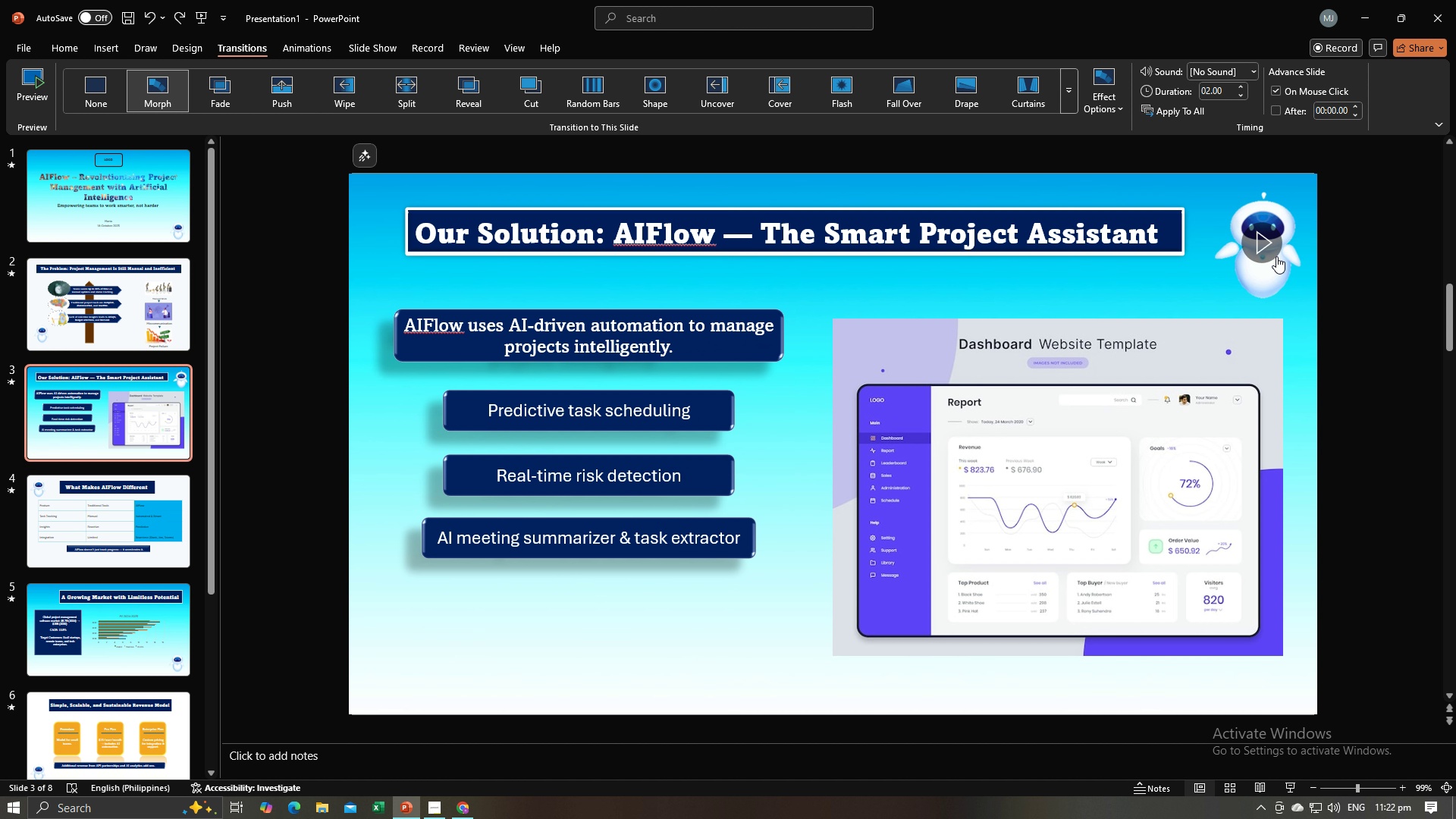 
left_click([1276, 256])
 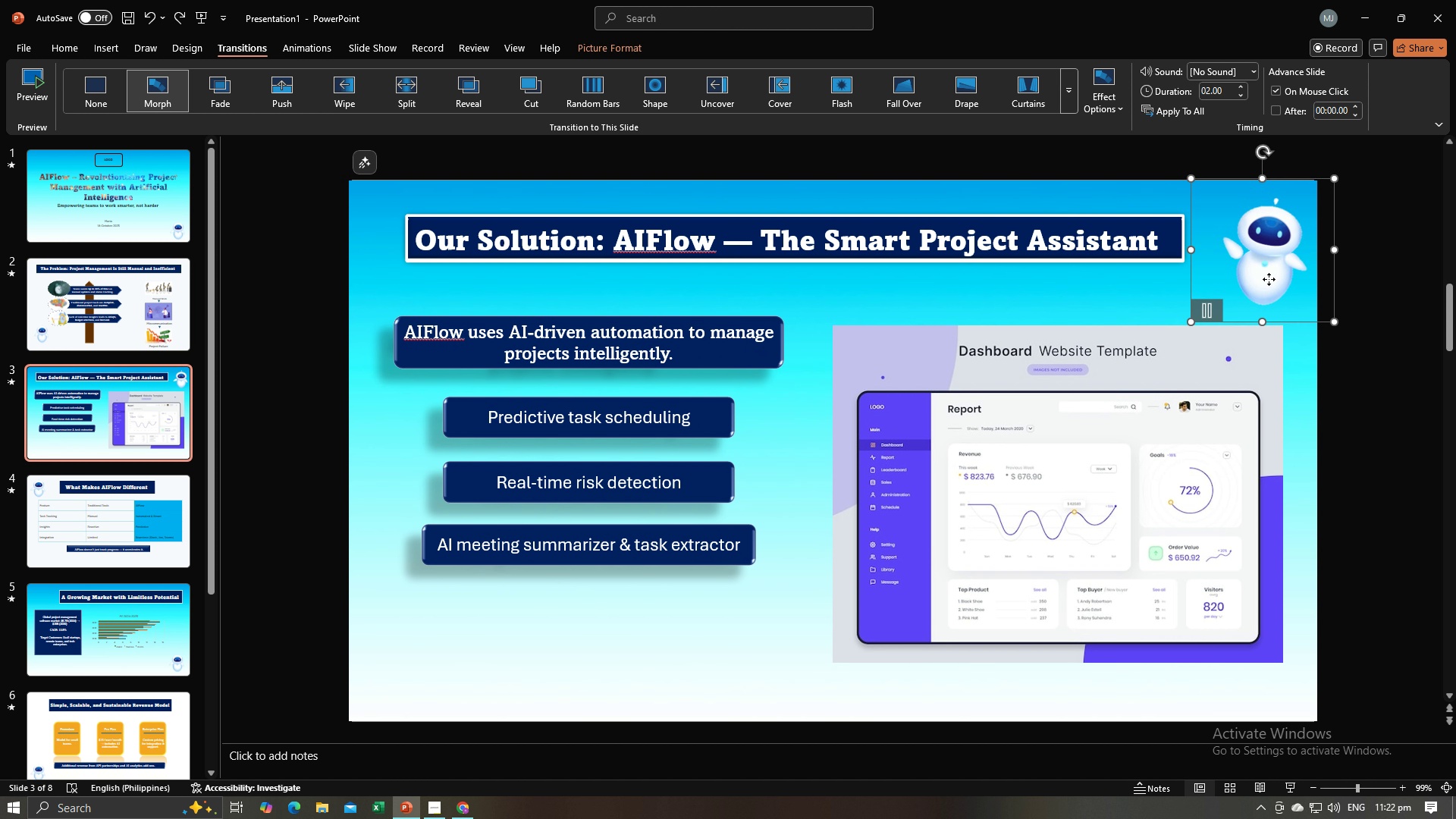 
double_click([1269, 279])
 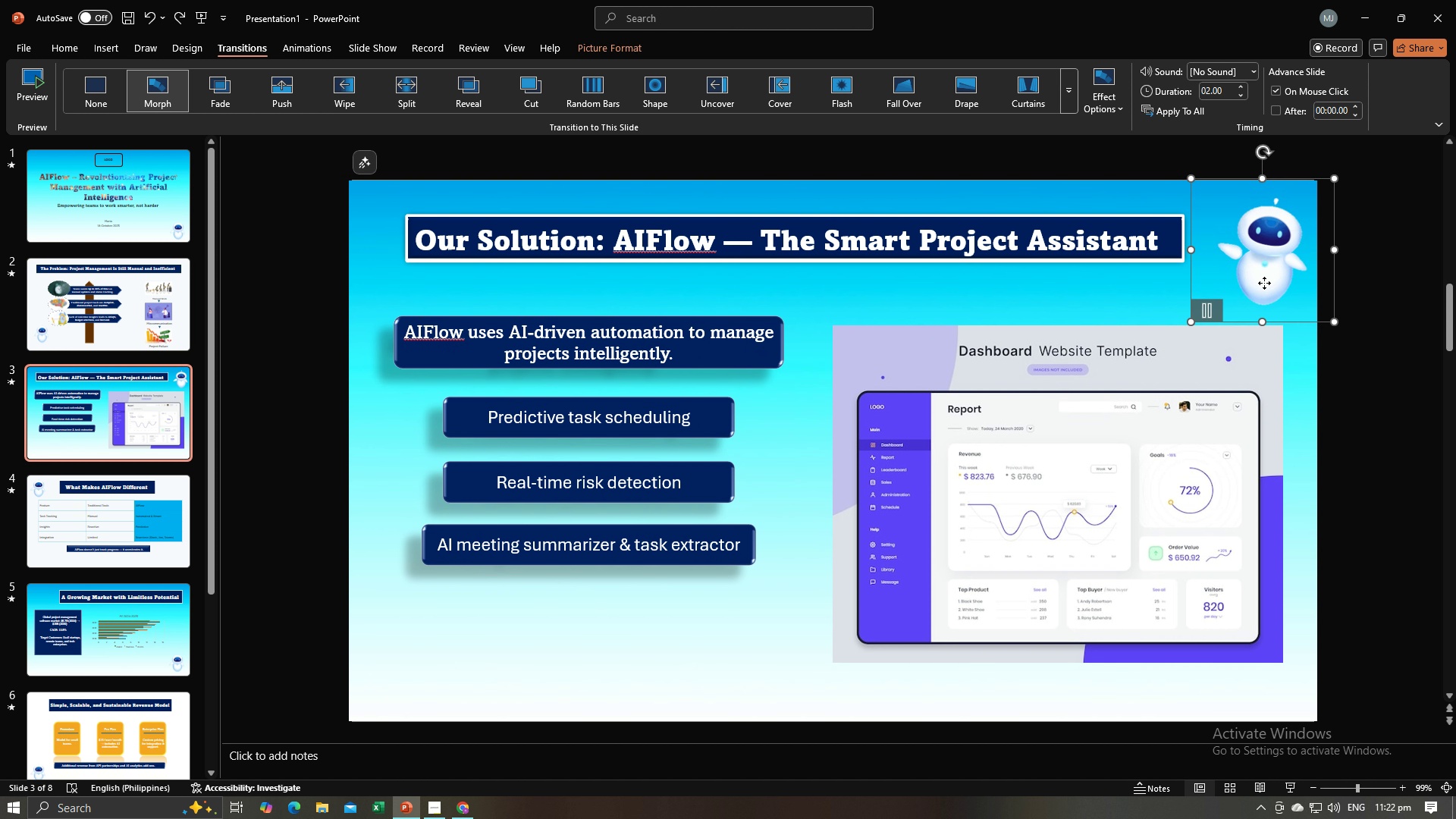 
left_click_drag(start_coordinate=[1264, 283], to_coordinate=[403, 279])
 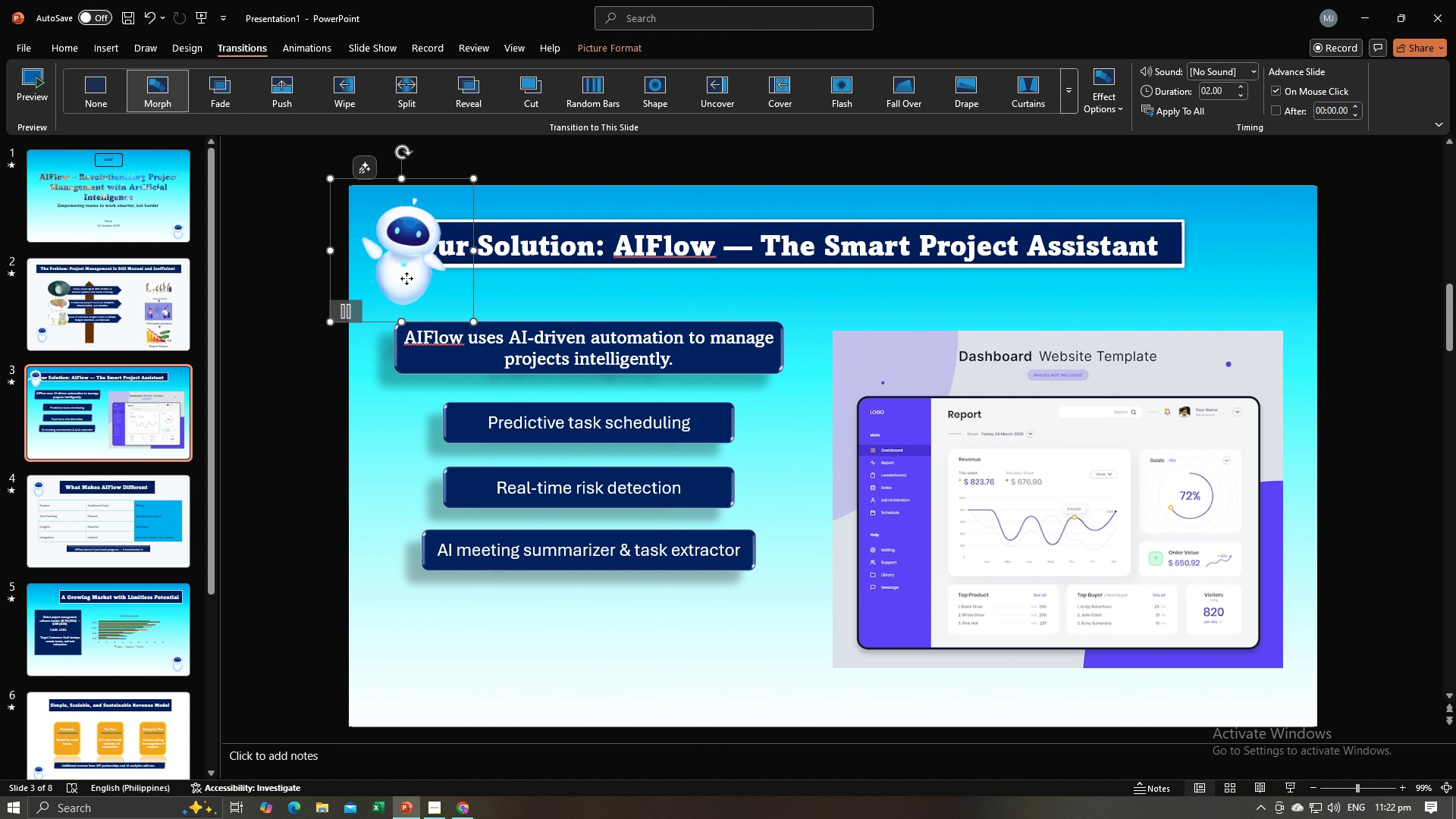 
left_click_drag(start_coordinate=[406, 279], to_coordinate=[418, 279])
 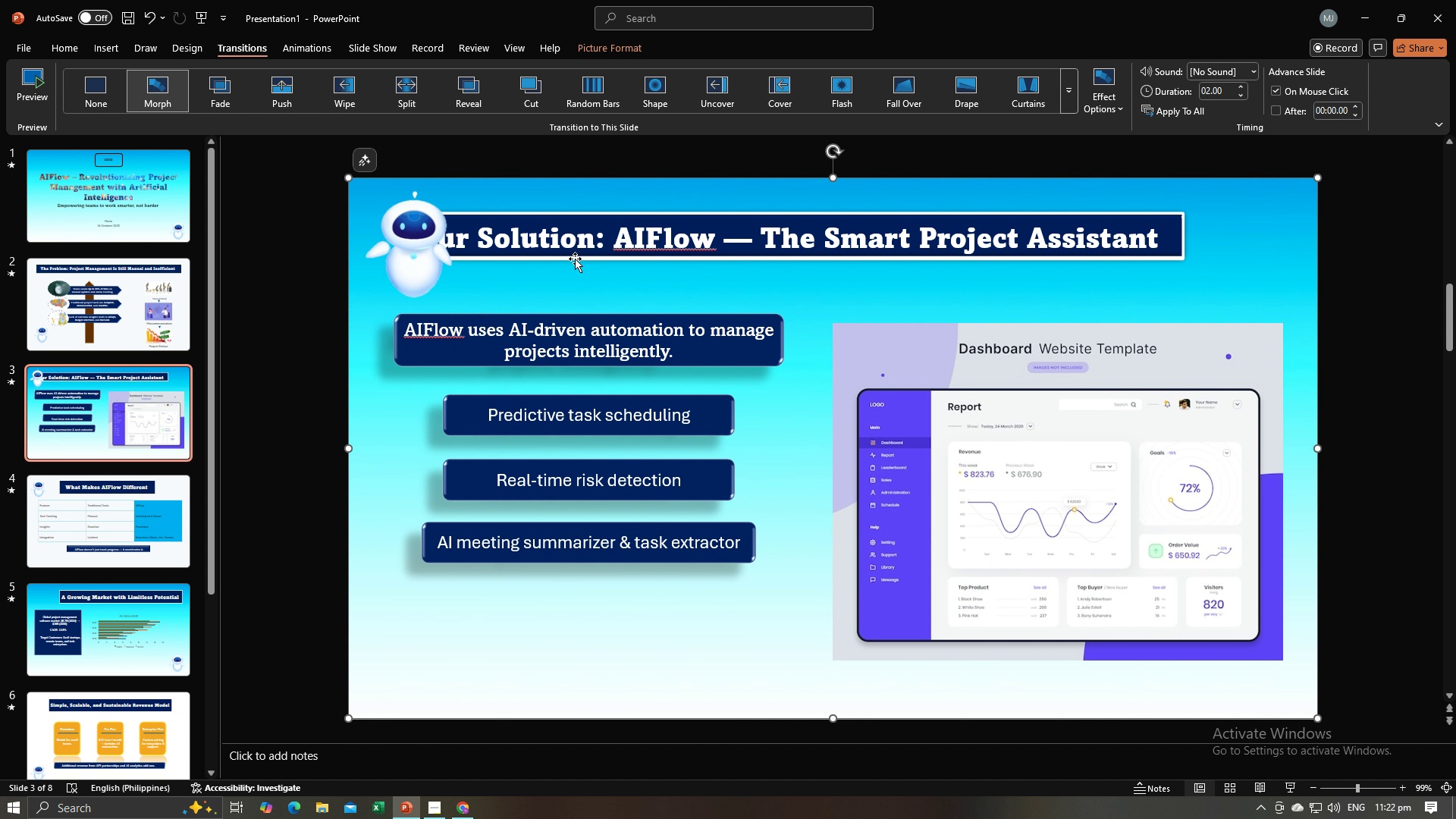 
double_click([575, 258])
 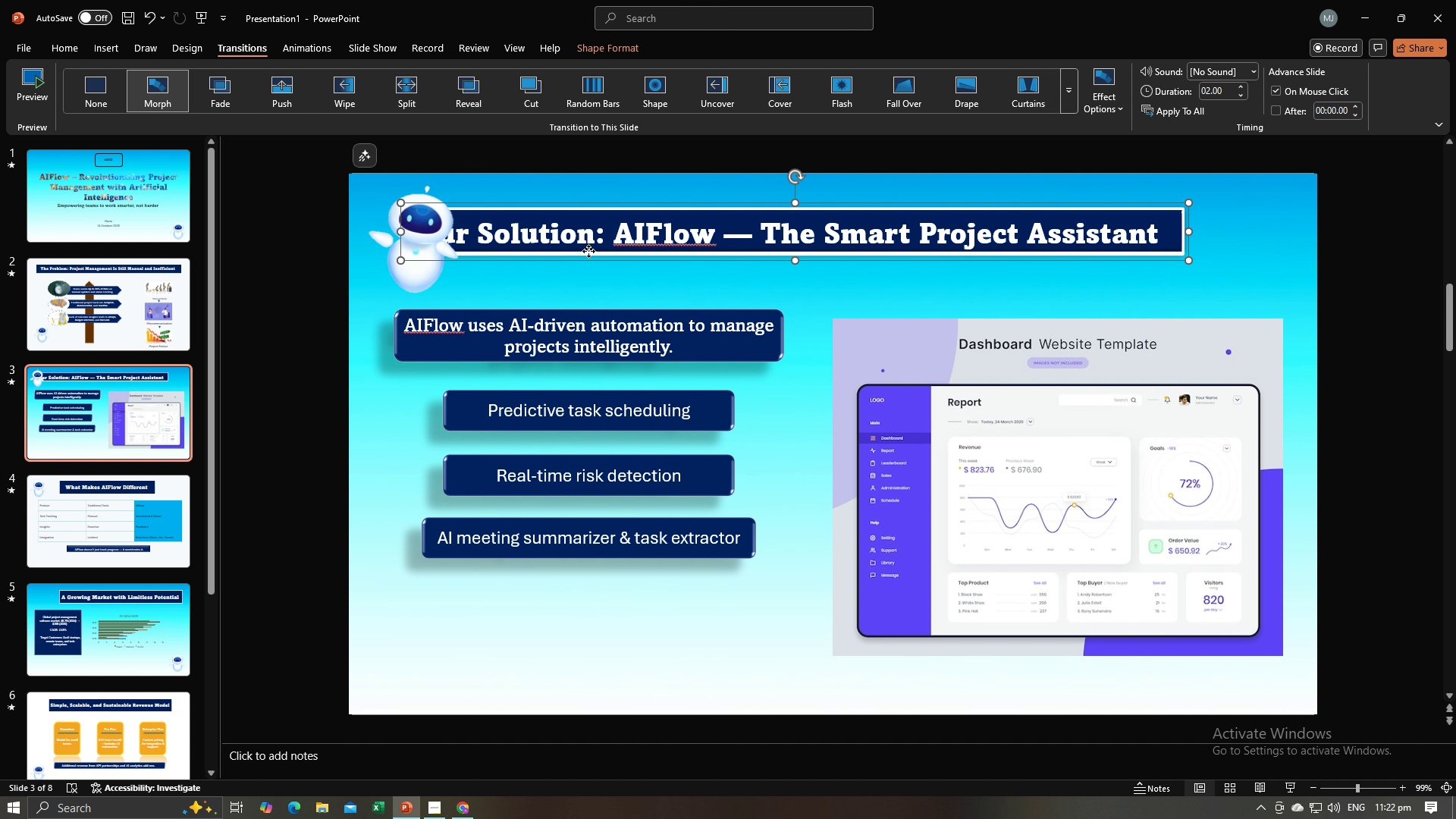 
left_click_drag(start_coordinate=[588, 251], to_coordinate=[676, 252])
 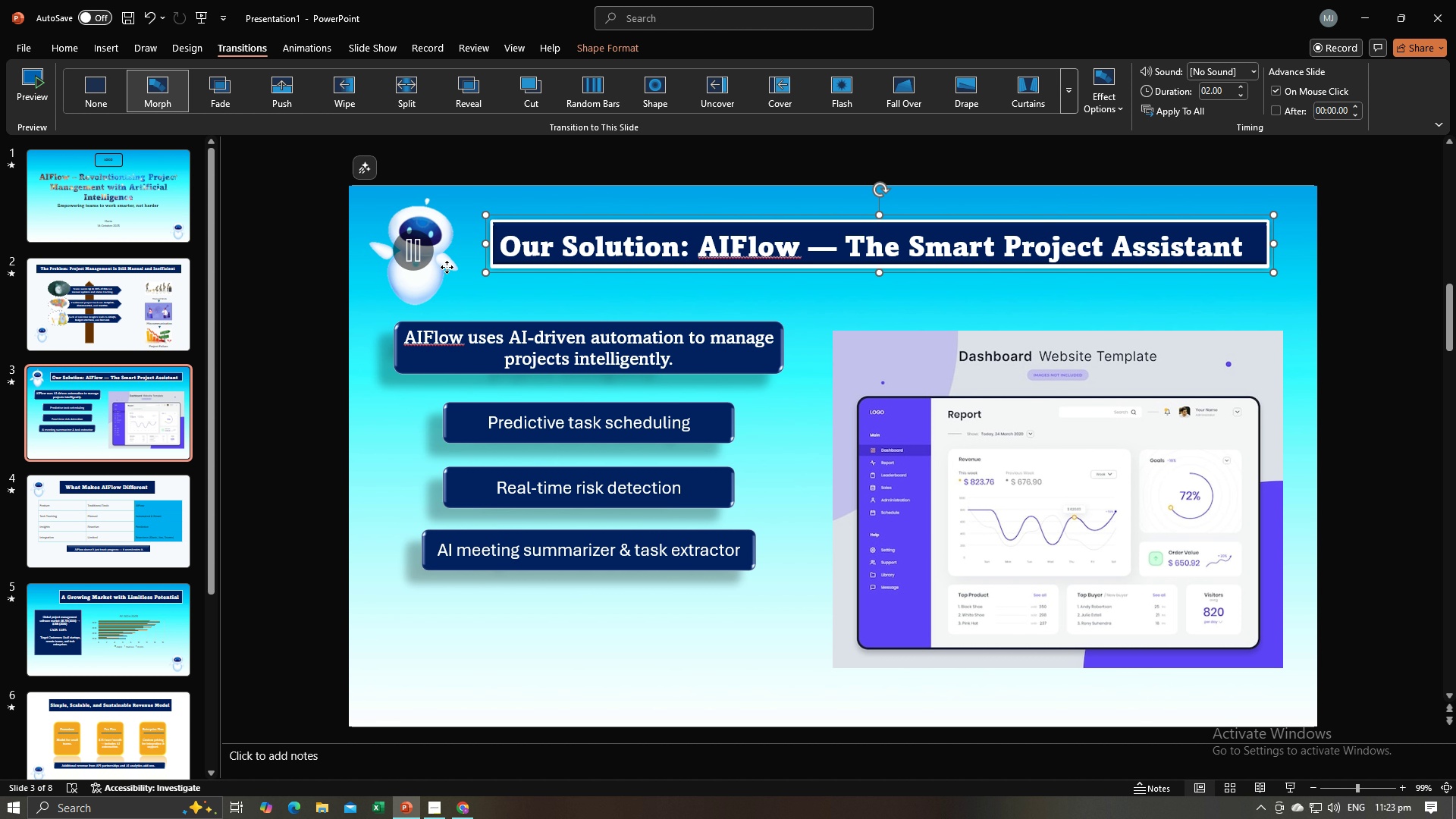 
left_click([447, 267])
 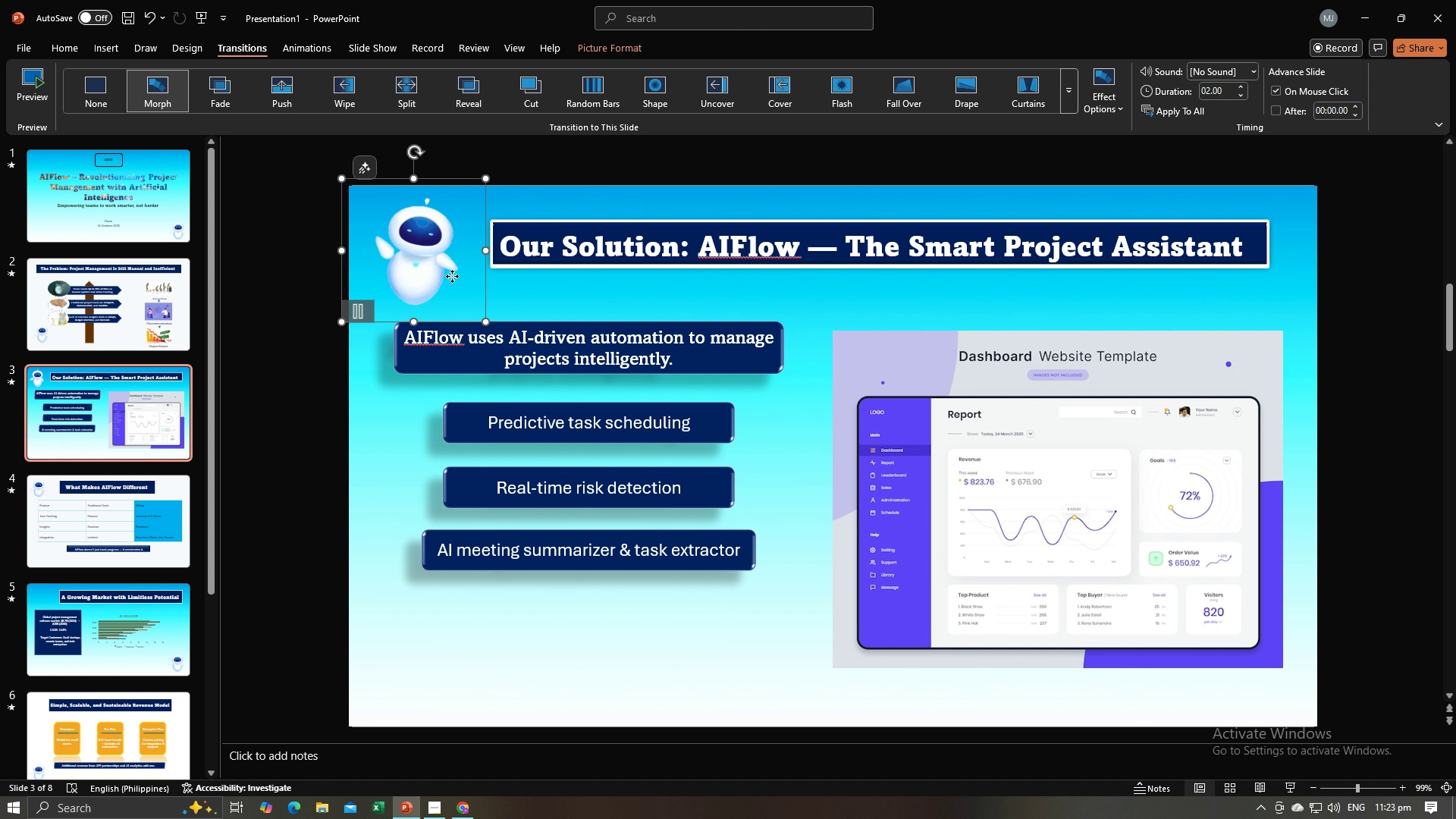 
left_click_drag(start_coordinate=[452, 276], to_coordinate=[461, 274])
 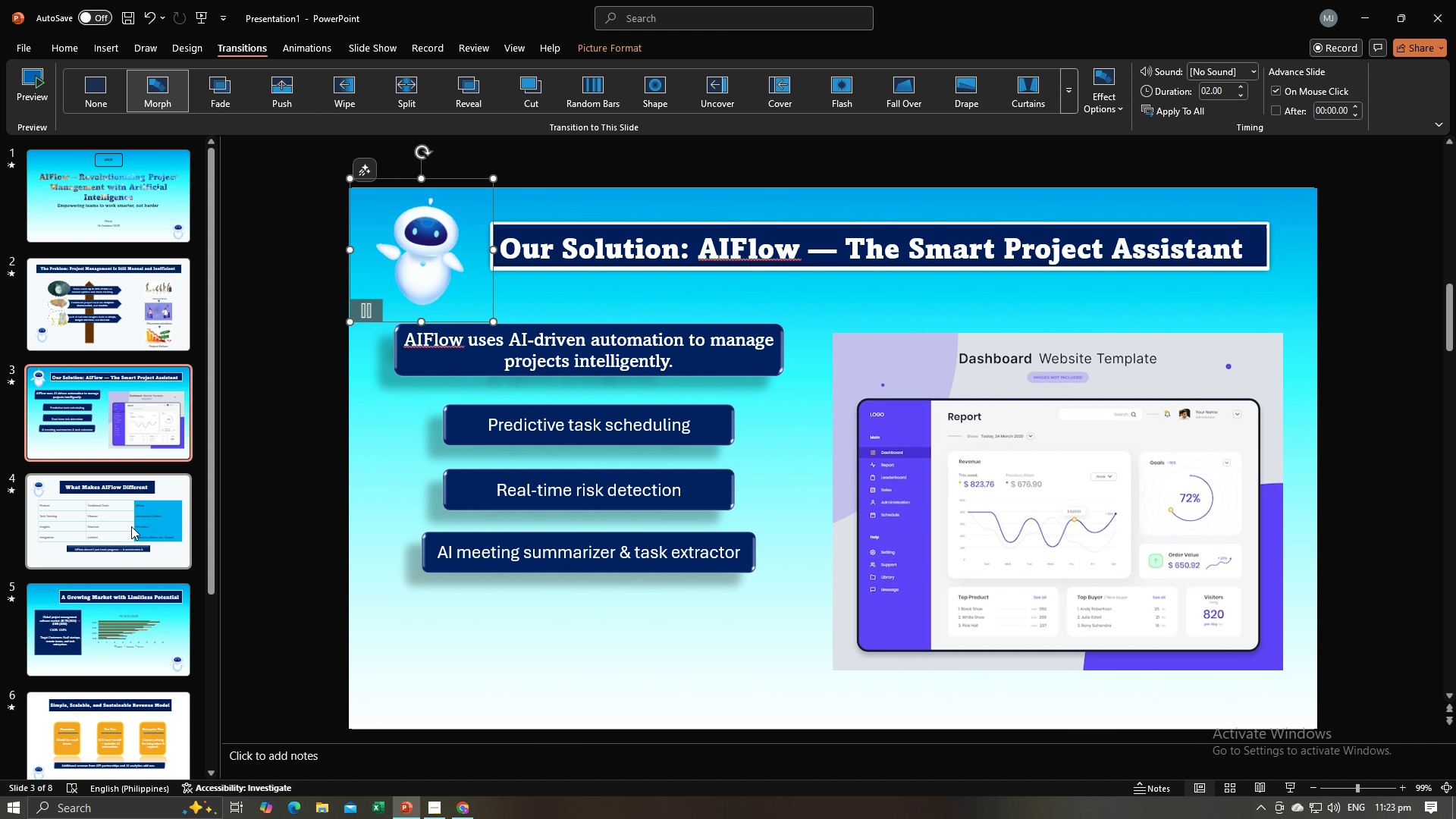 
left_click([131, 526])
 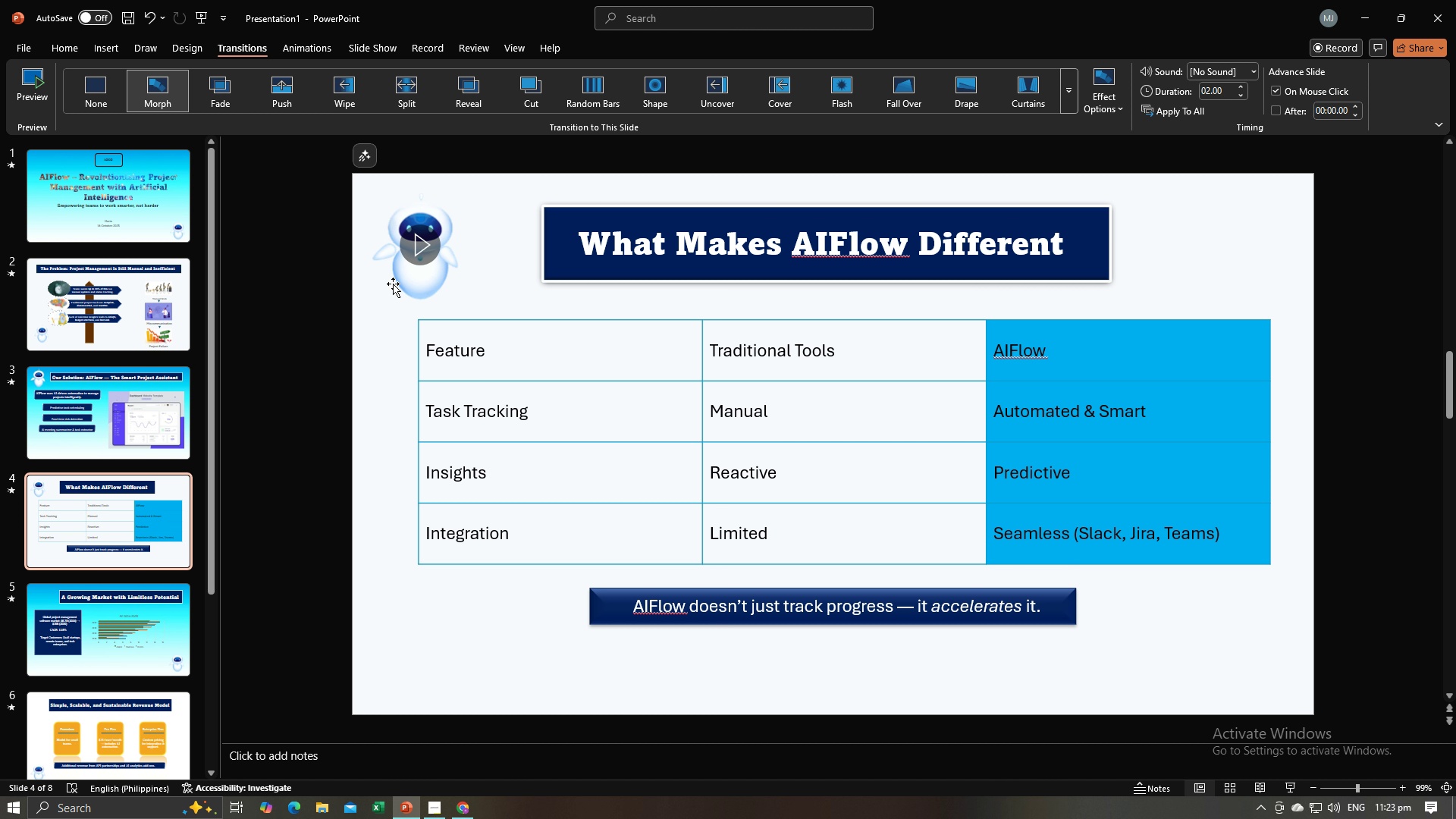 
left_click([393, 284])
 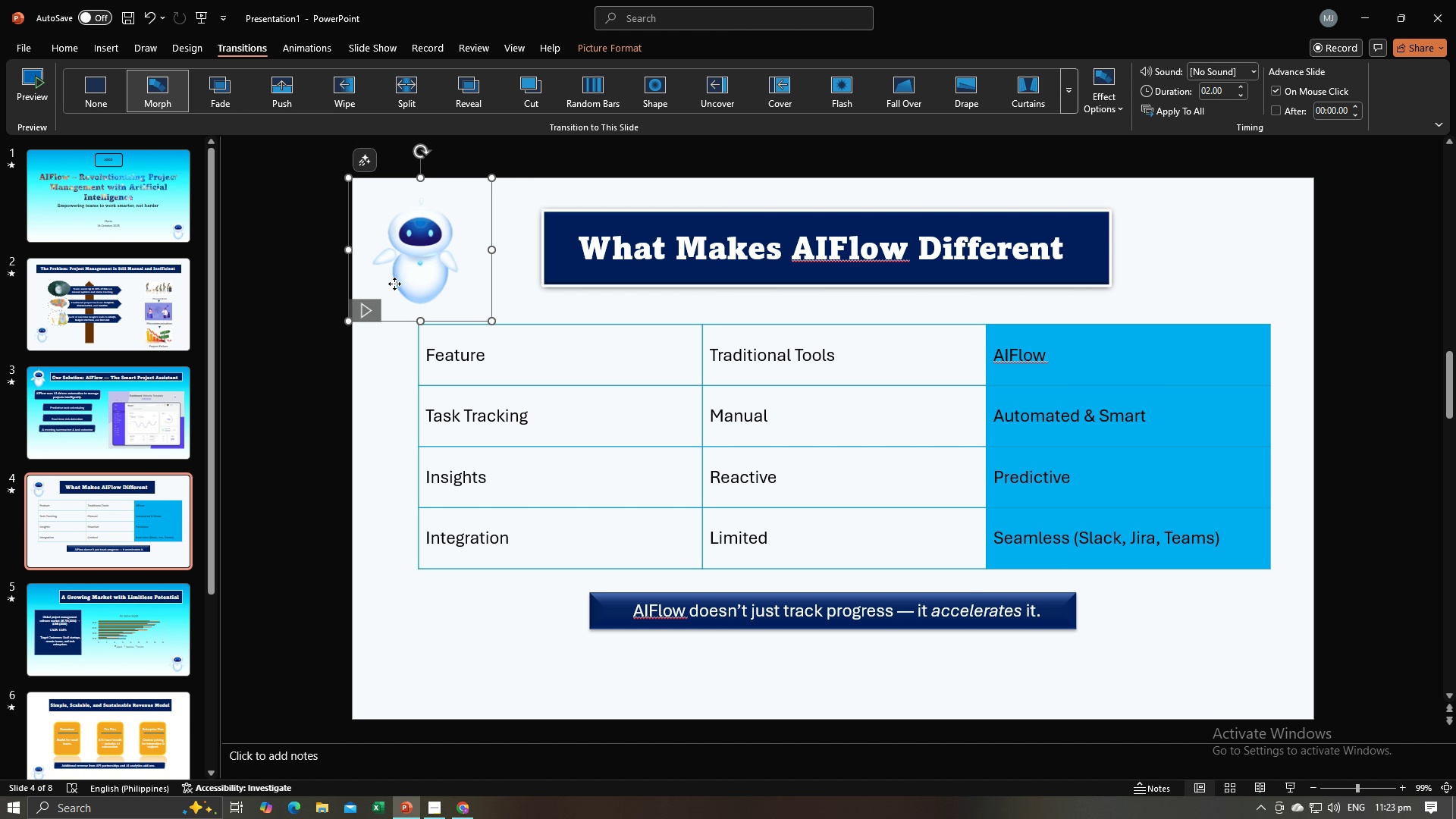 
left_click_drag(start_coordinate=[394, 284], to_coordinate=[1226, 281])
 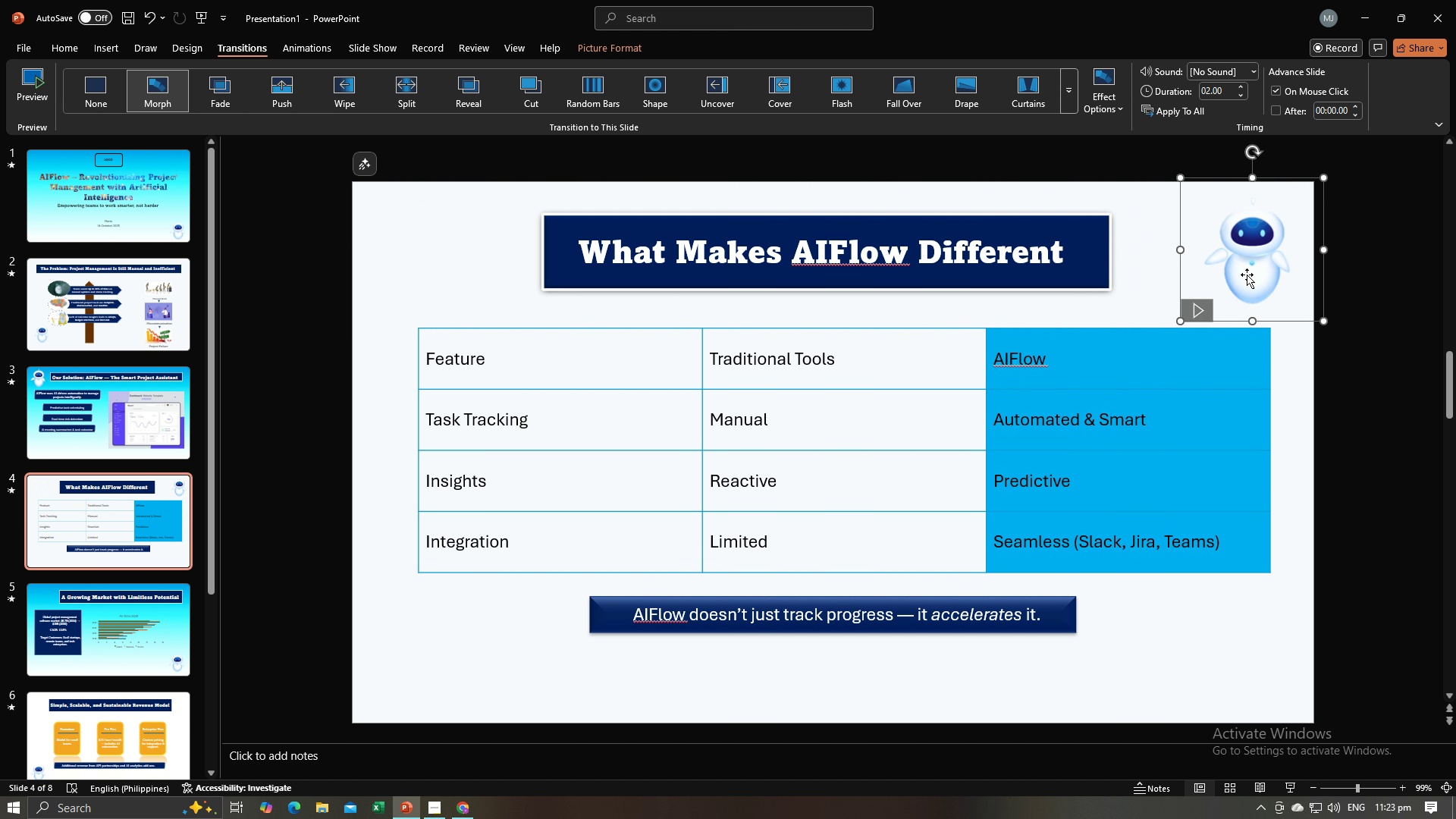 
left_click_drag(start_coordinate=[1247, 275], to_coordinate=[1243, 275])
 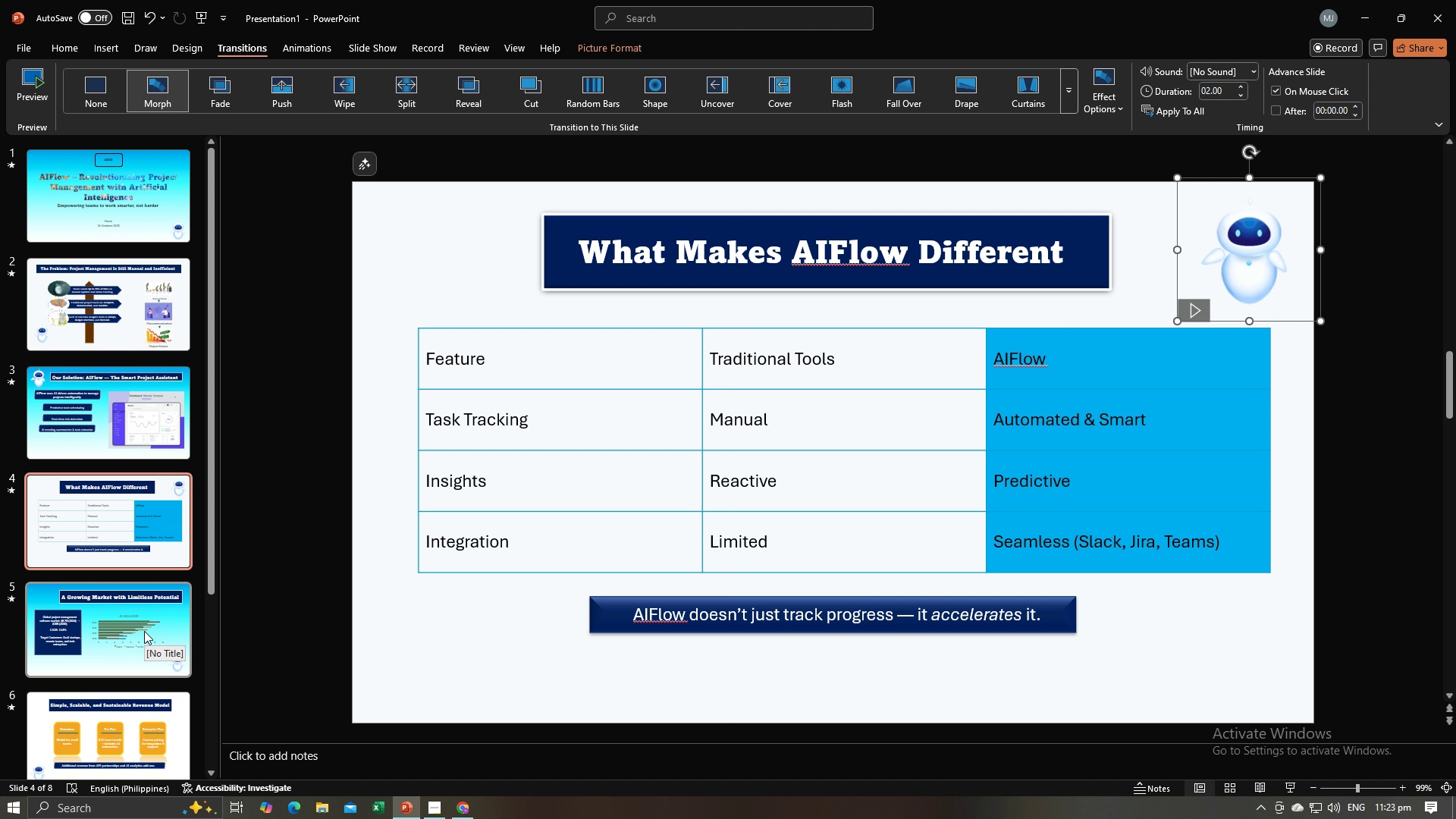 
left_click([144, 631])
 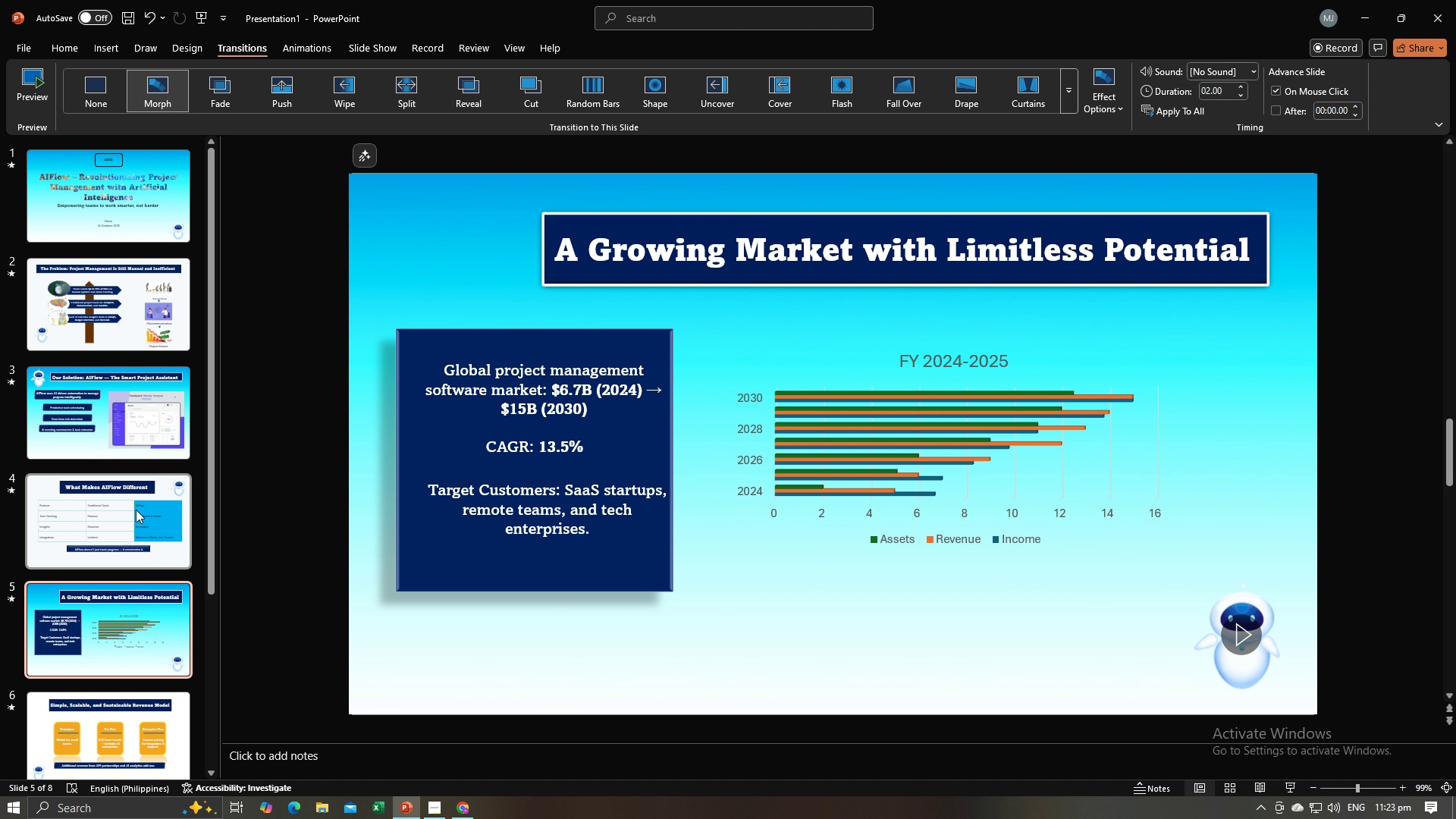 
left_click([136, 510])
 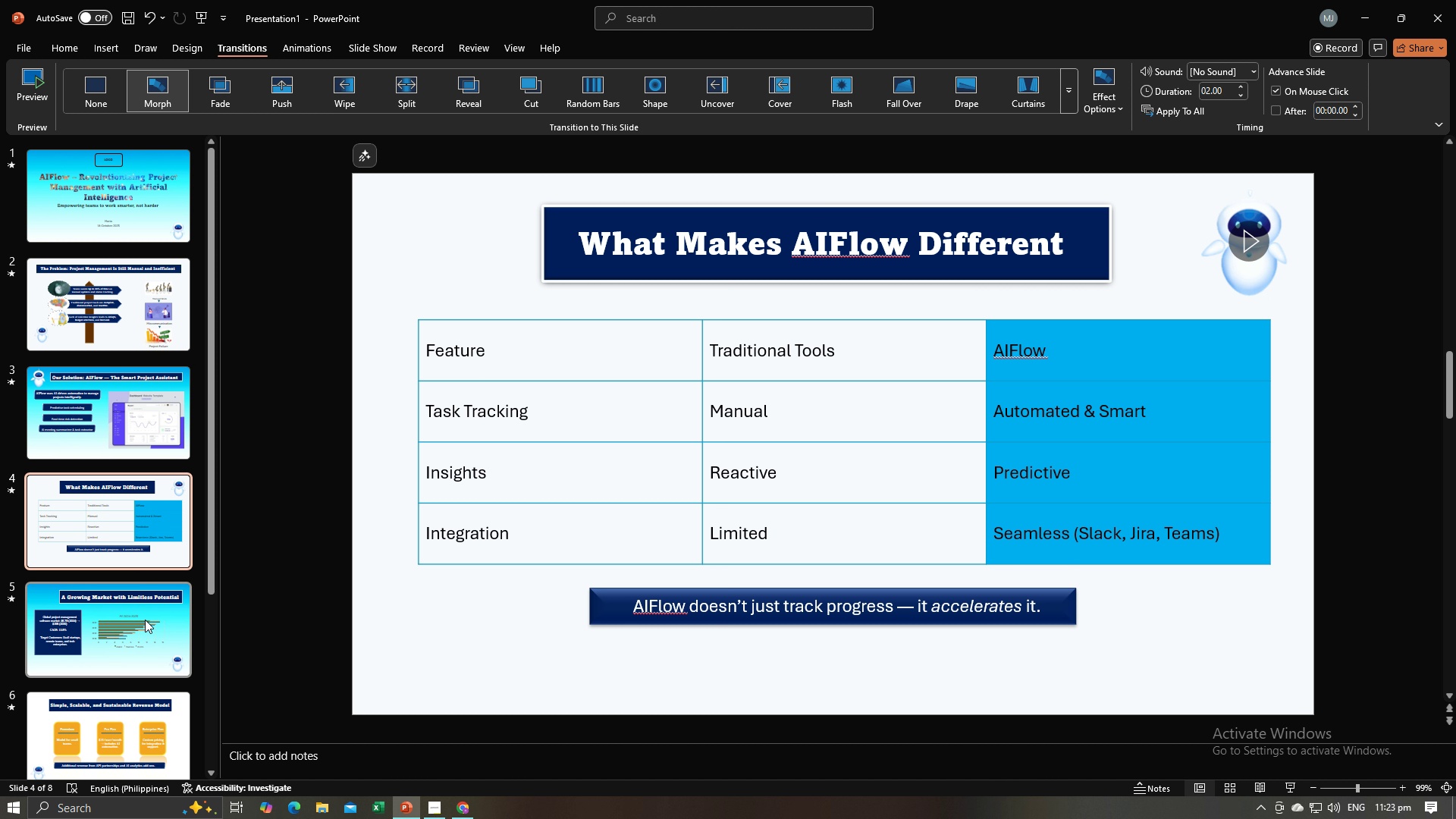 
left_click([145, 620])
 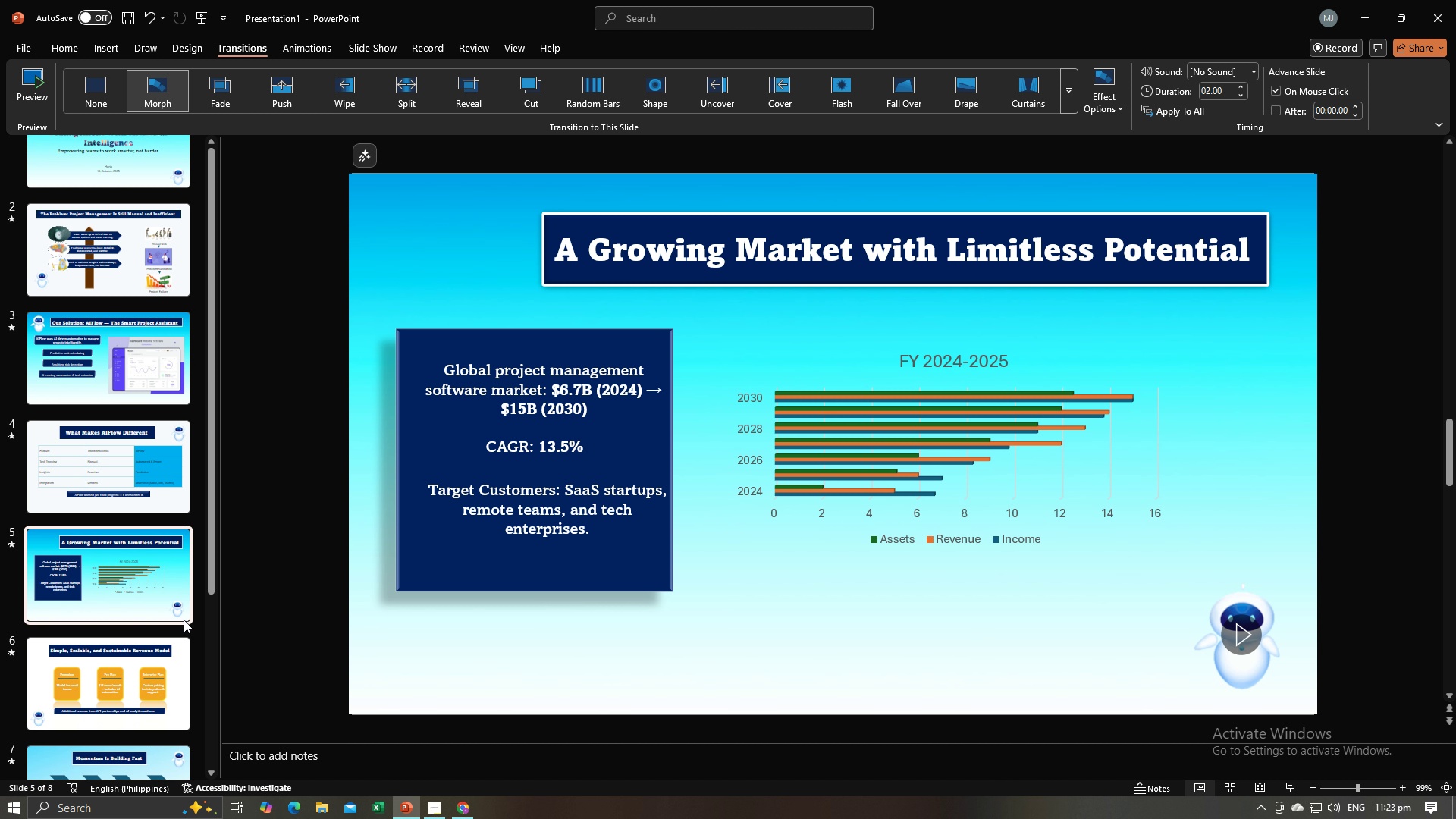 
scroll: coordinate [152, 661], scroll_direction: down, amount: 3.0
 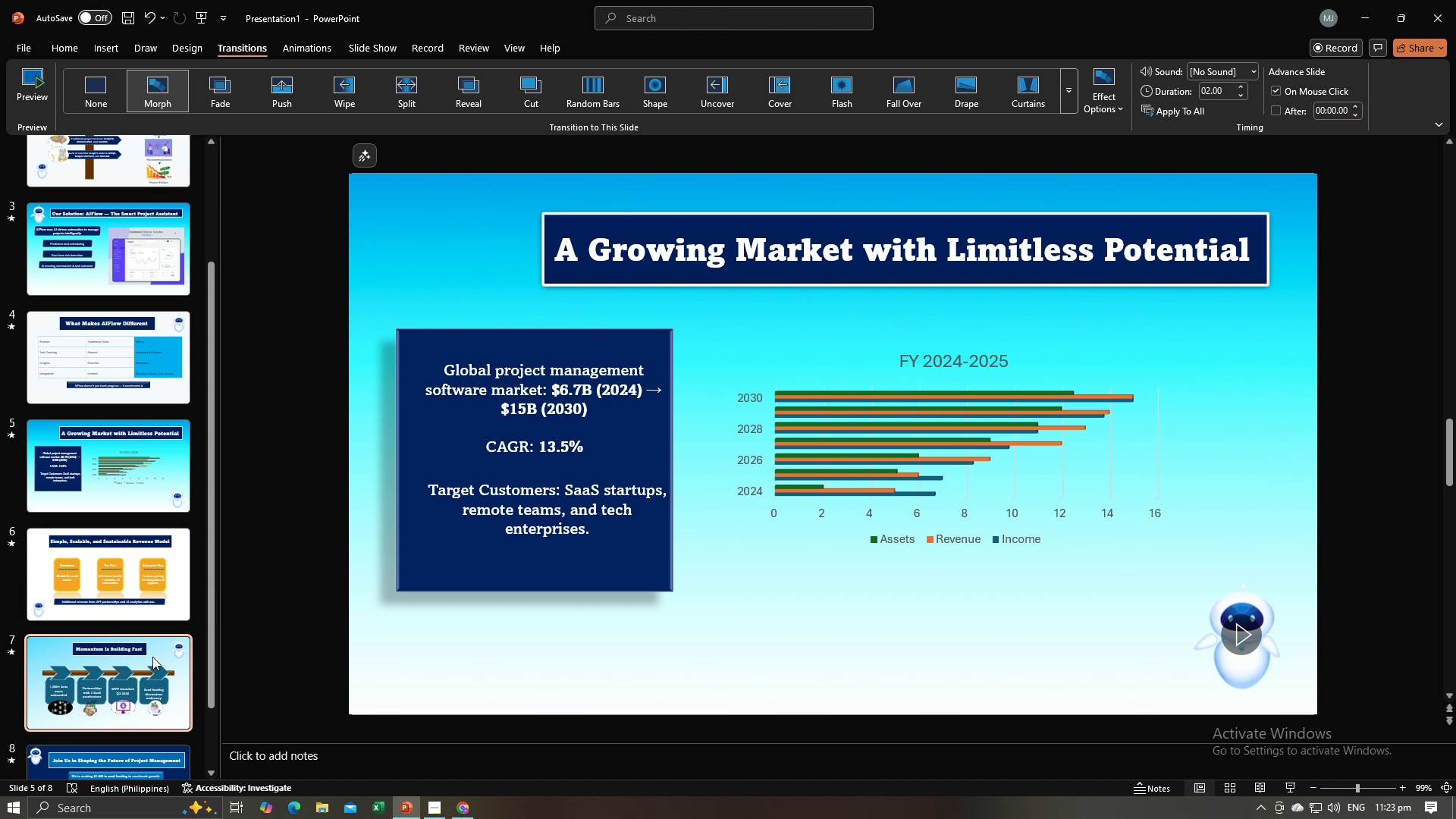 
left_click([152, 657])
 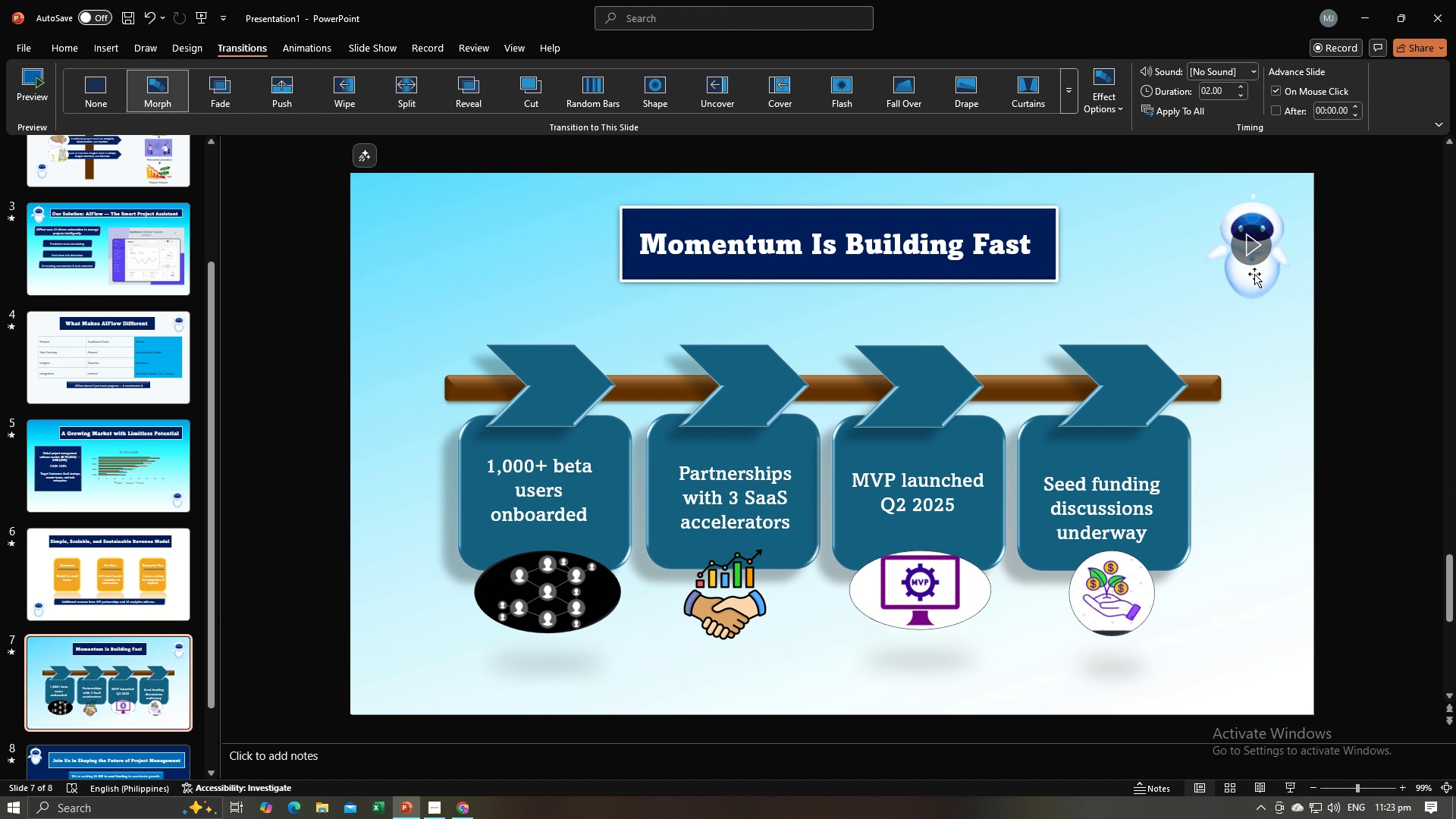 
left_click([1247, 281])
 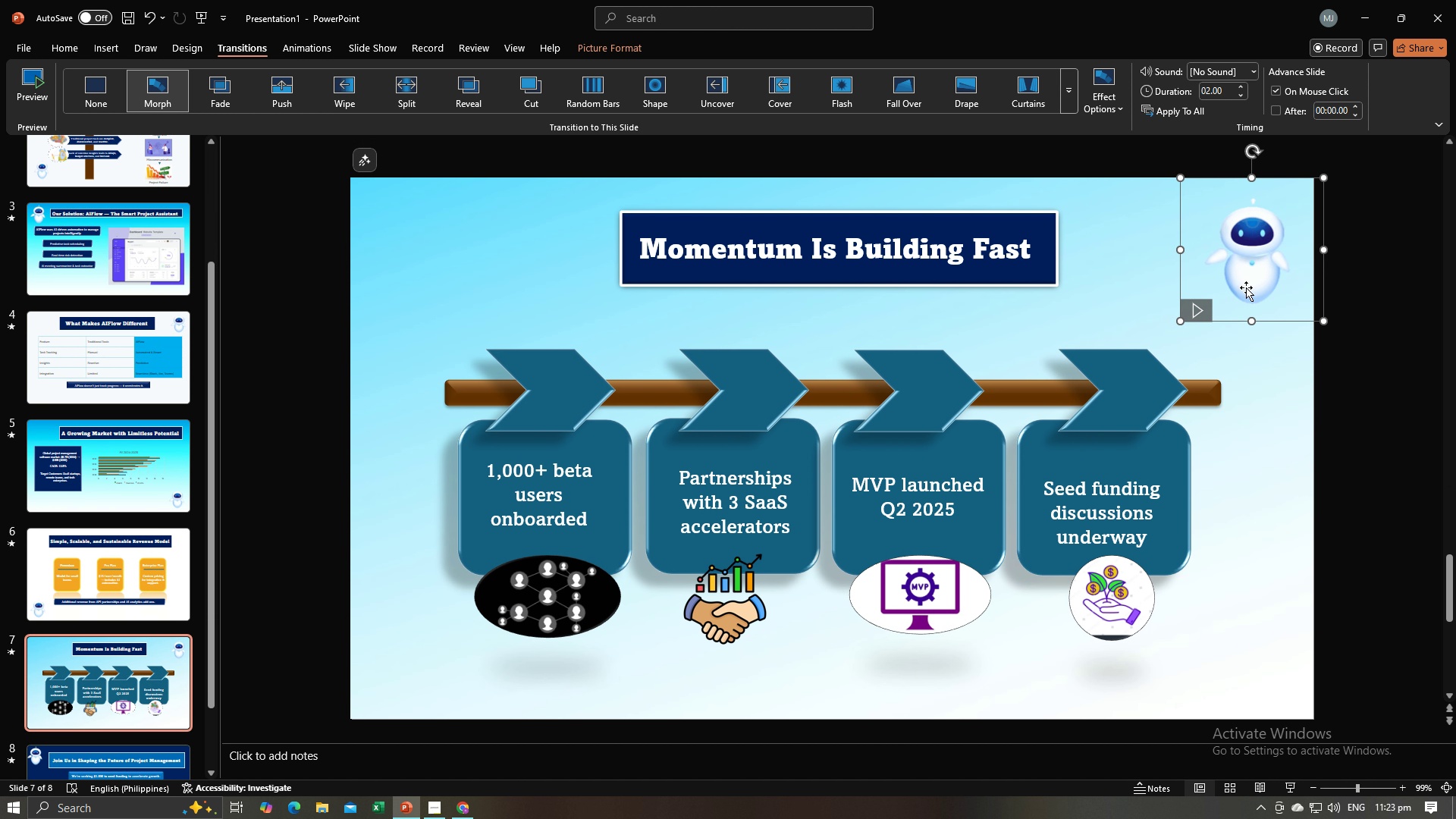 
left_click_drag(start_coordinate=[1246, 287], to_coordinate=[431, 286])
 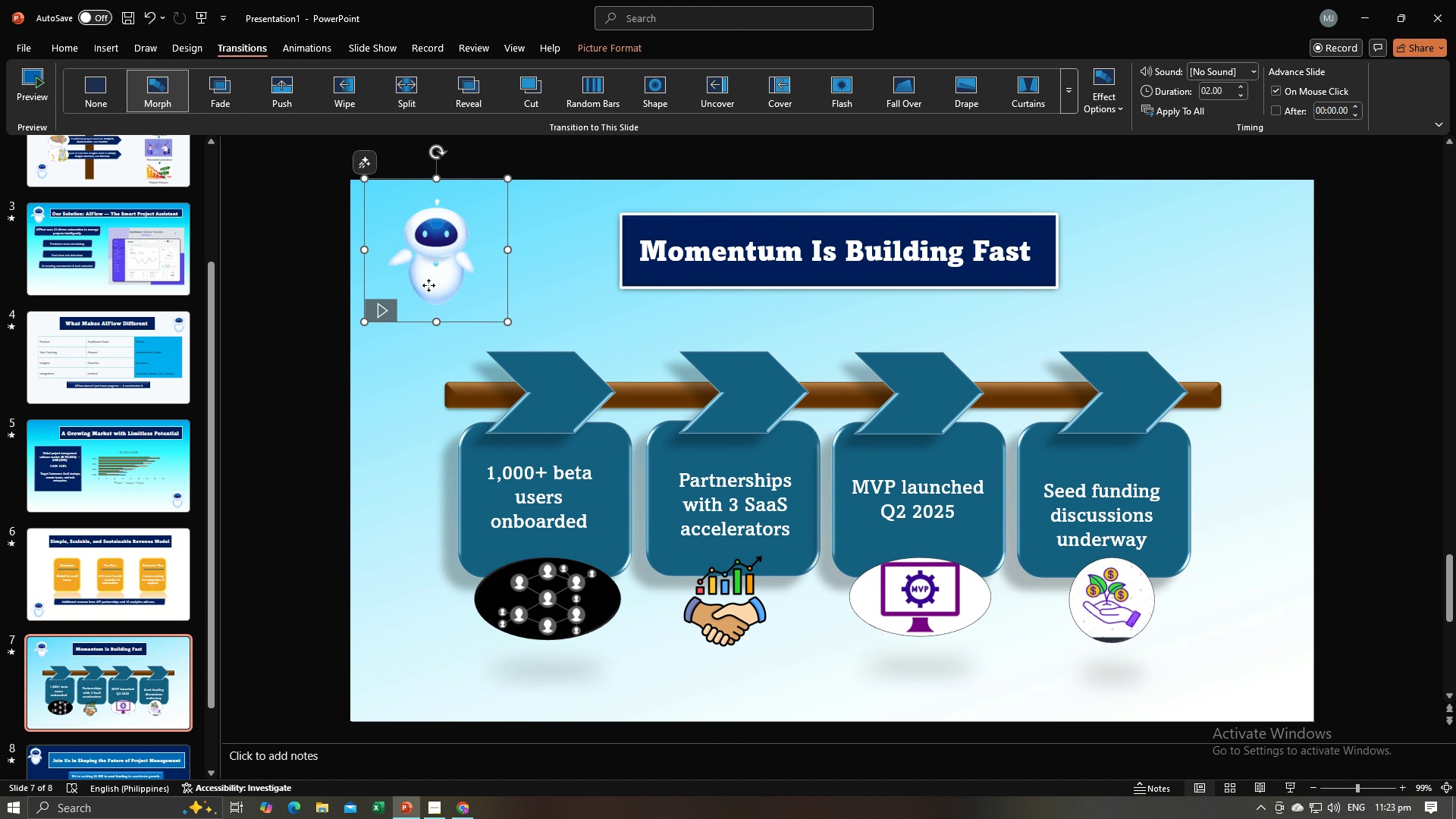 
left_click_drag(start_coordinate=[428, 285], to_coordinate=[416, 284])
 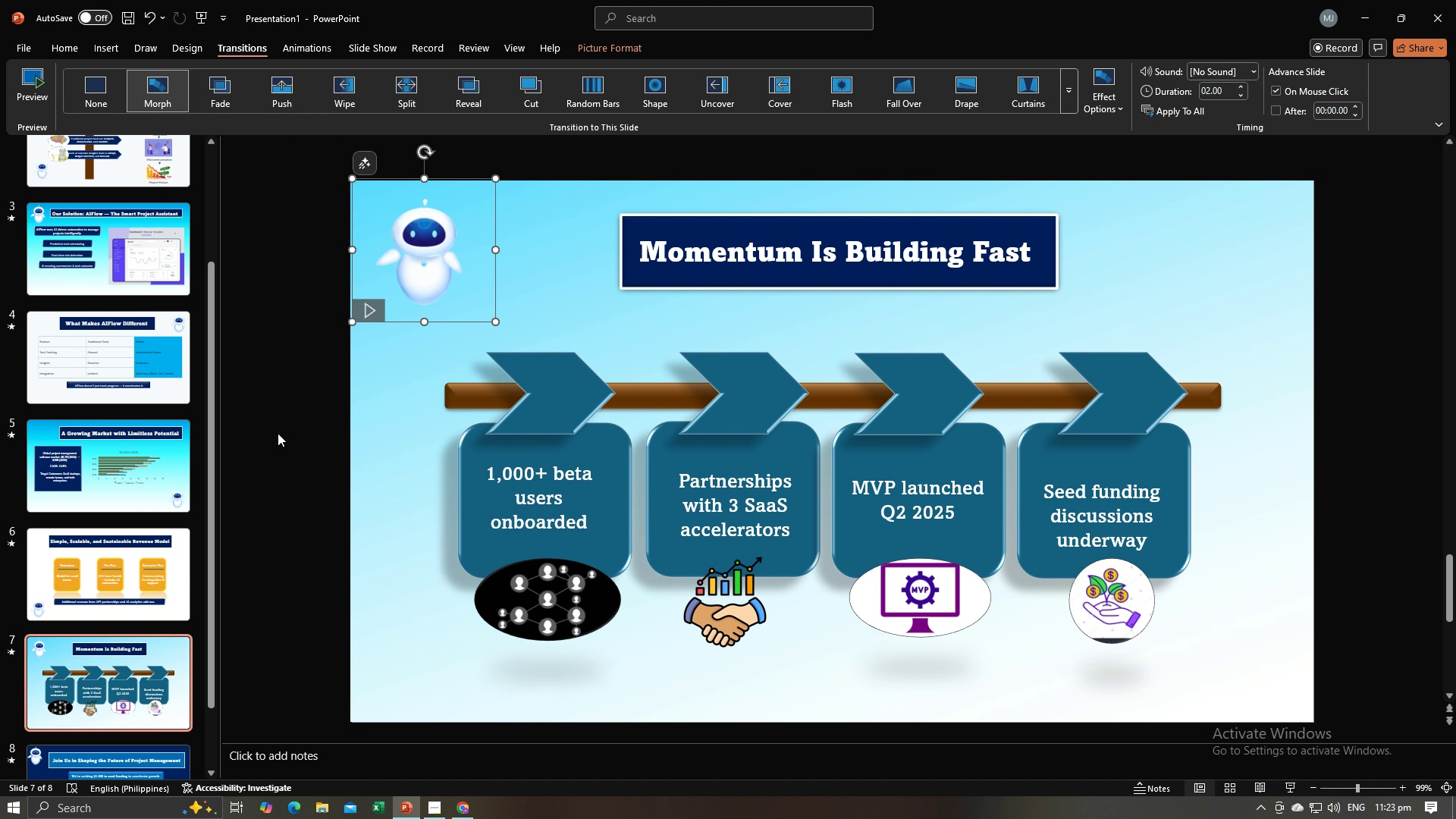 
scroll: coordinate [276, 435], scroll_direction: down, amount: 2.0
 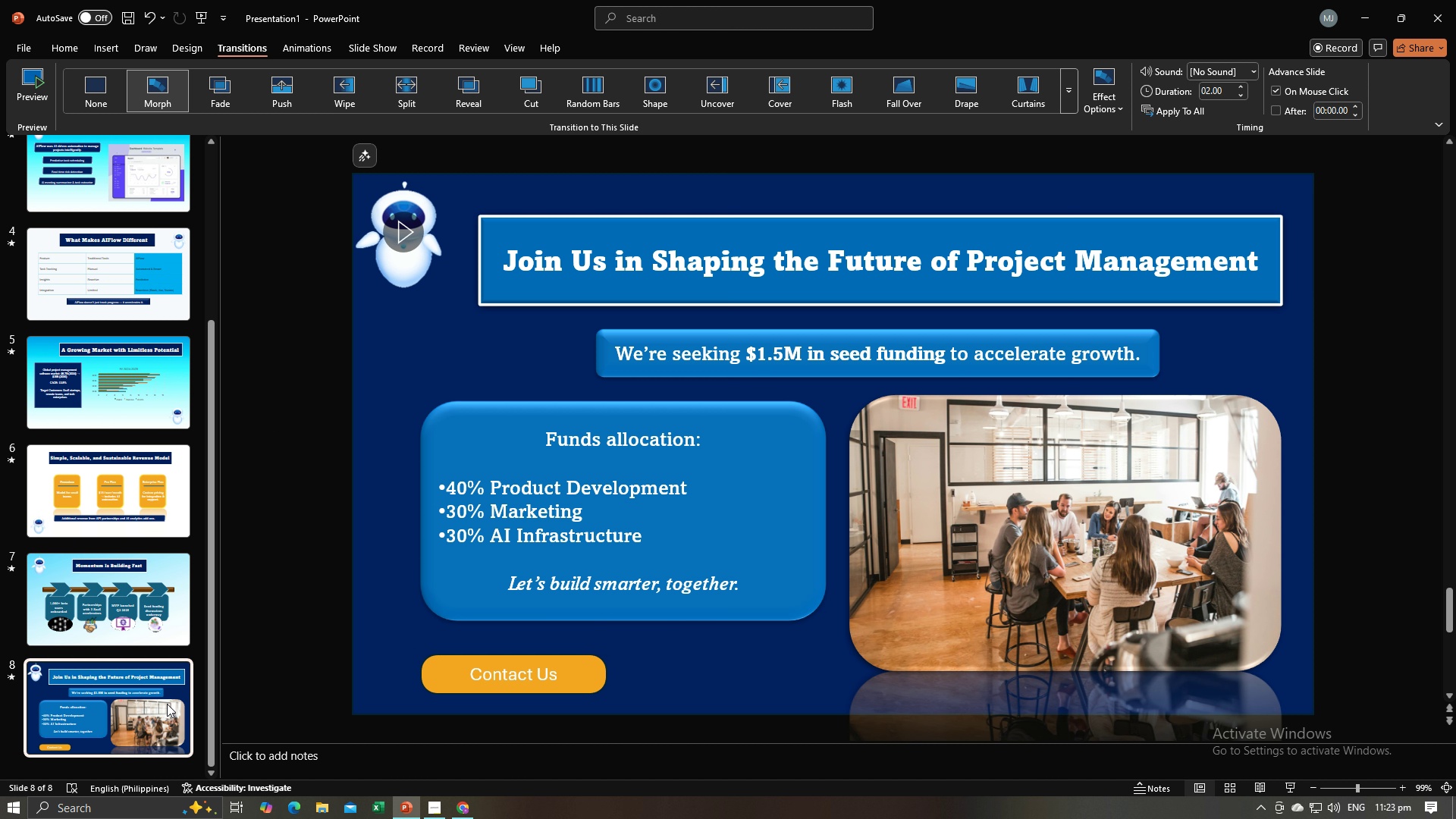 
left_click([167, 704])
 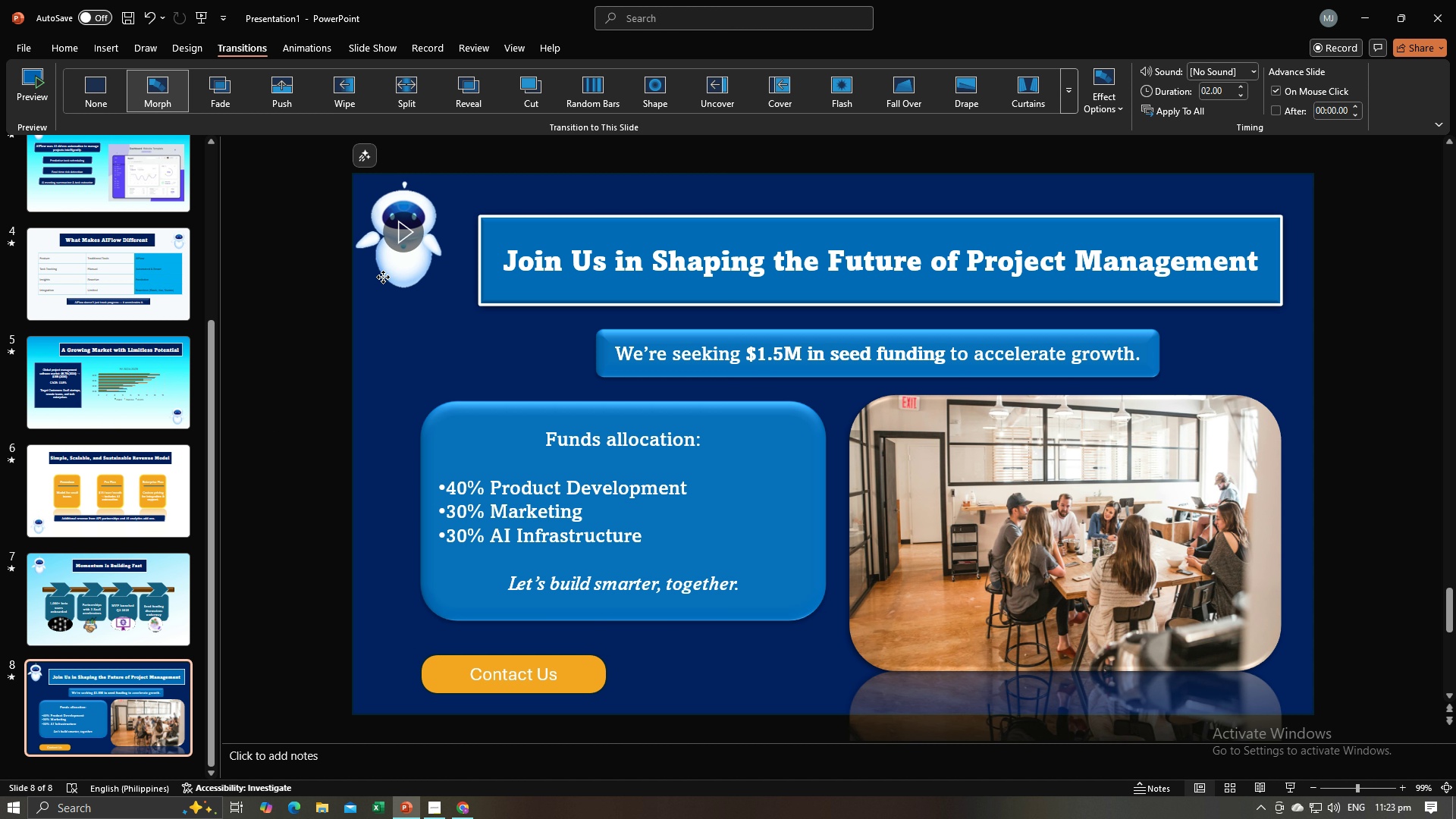 
left_click([383, 277])
 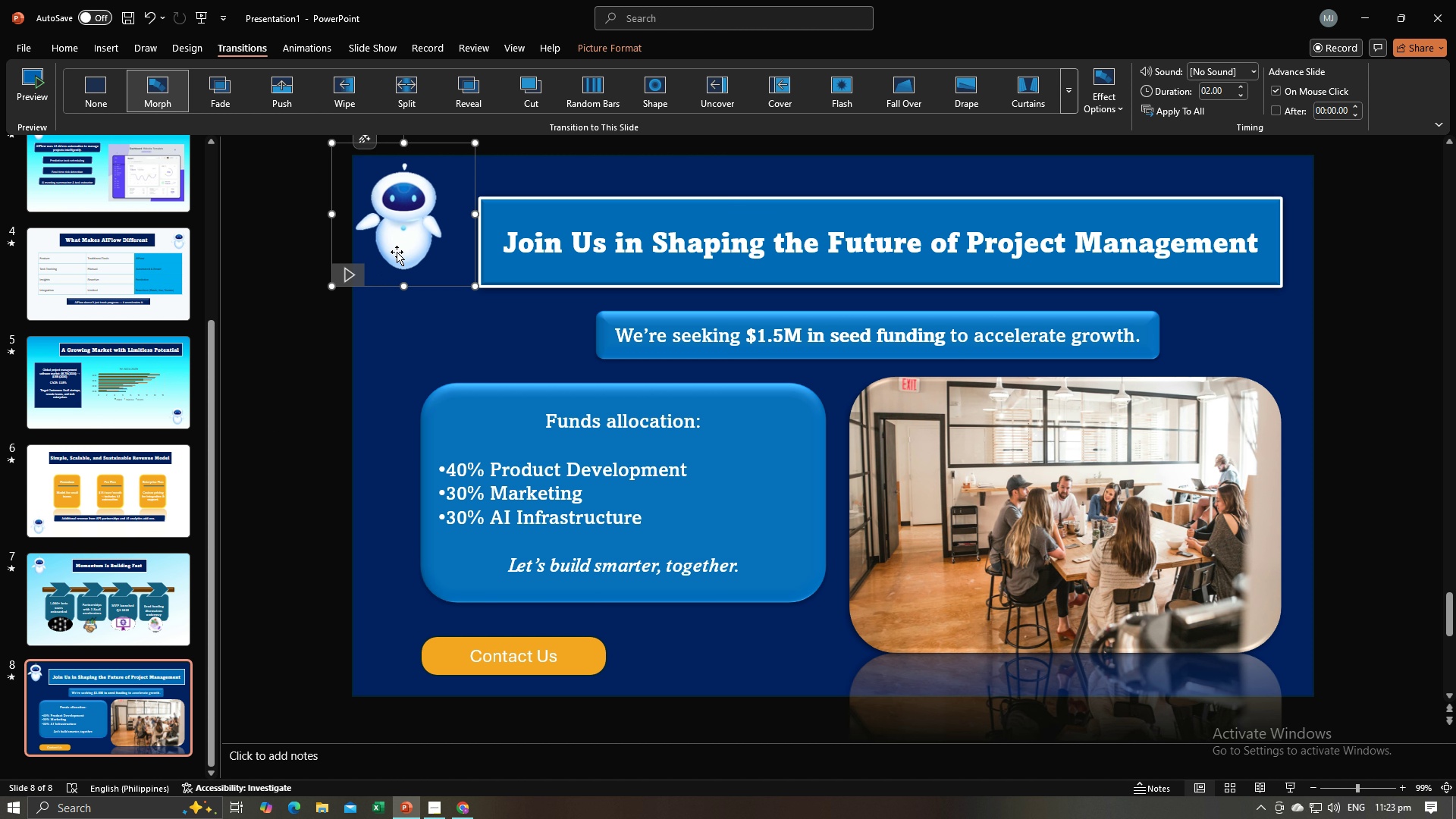 
left_click_drag(start_coordinate=[397, 252], to_coordinate=[1229, 260])
 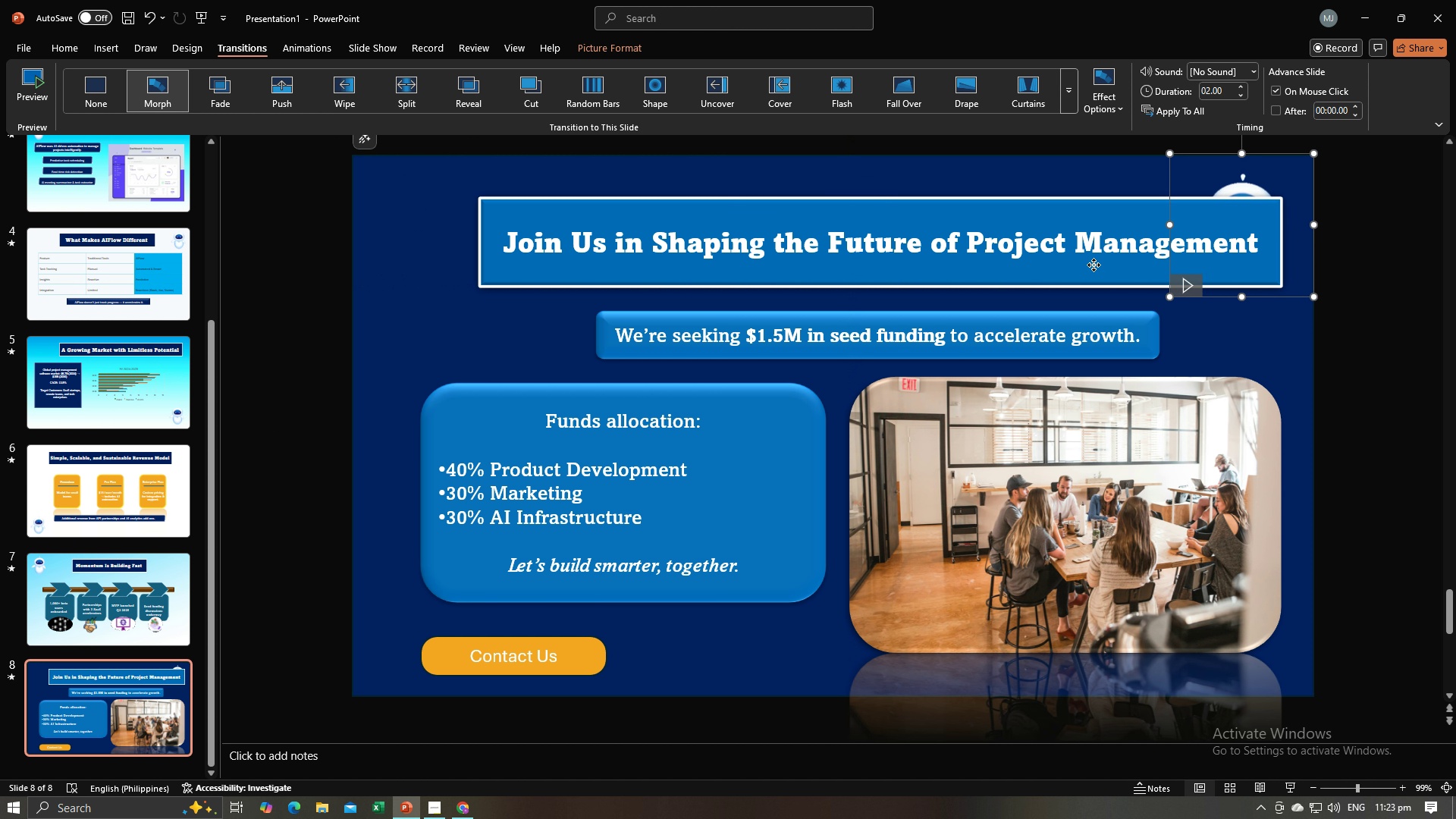 
left_click([1094, 265])
 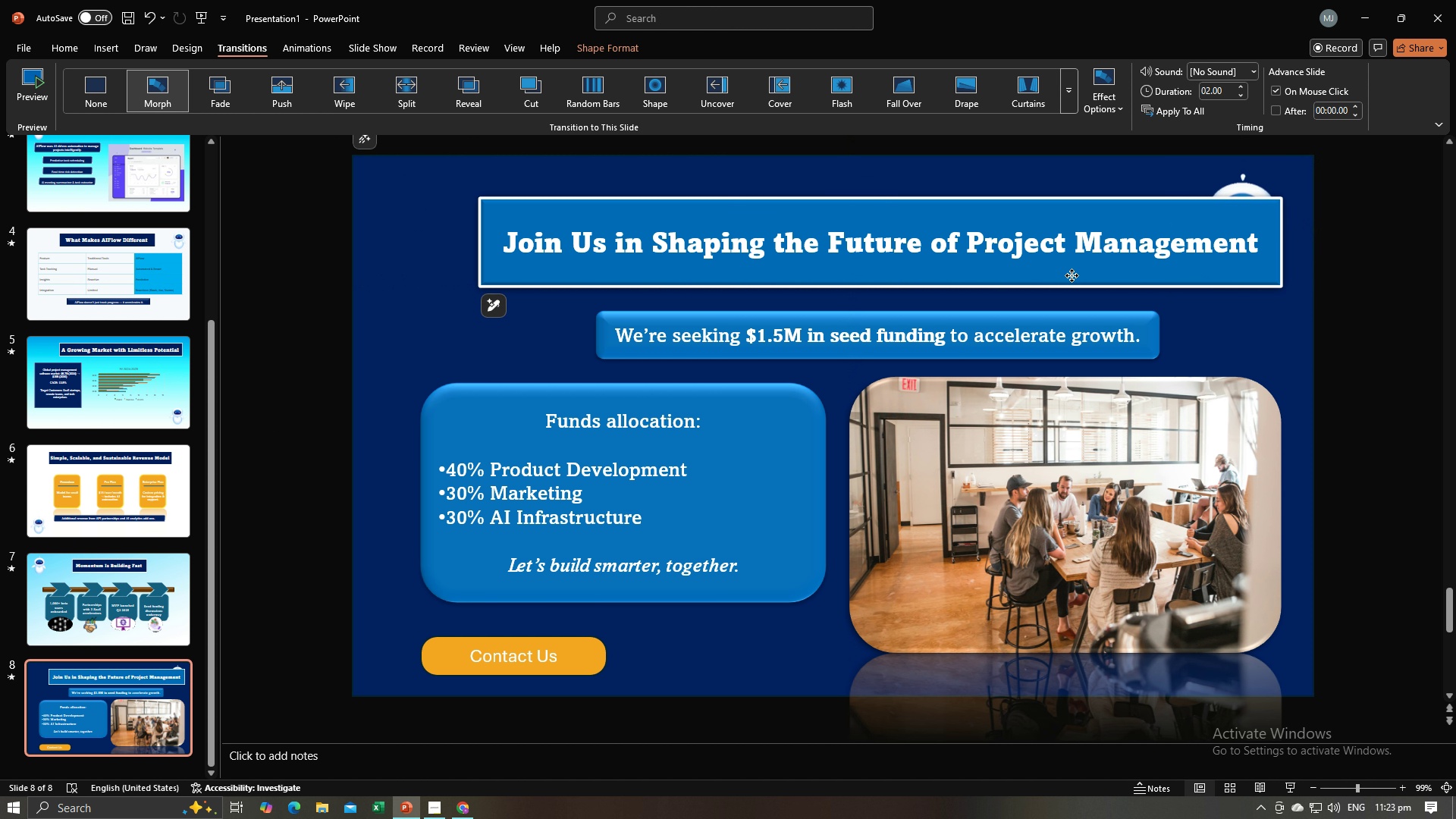 
left_click_drag(start_coordinate=[1080, 273], to_coordinate=[962, 265])
 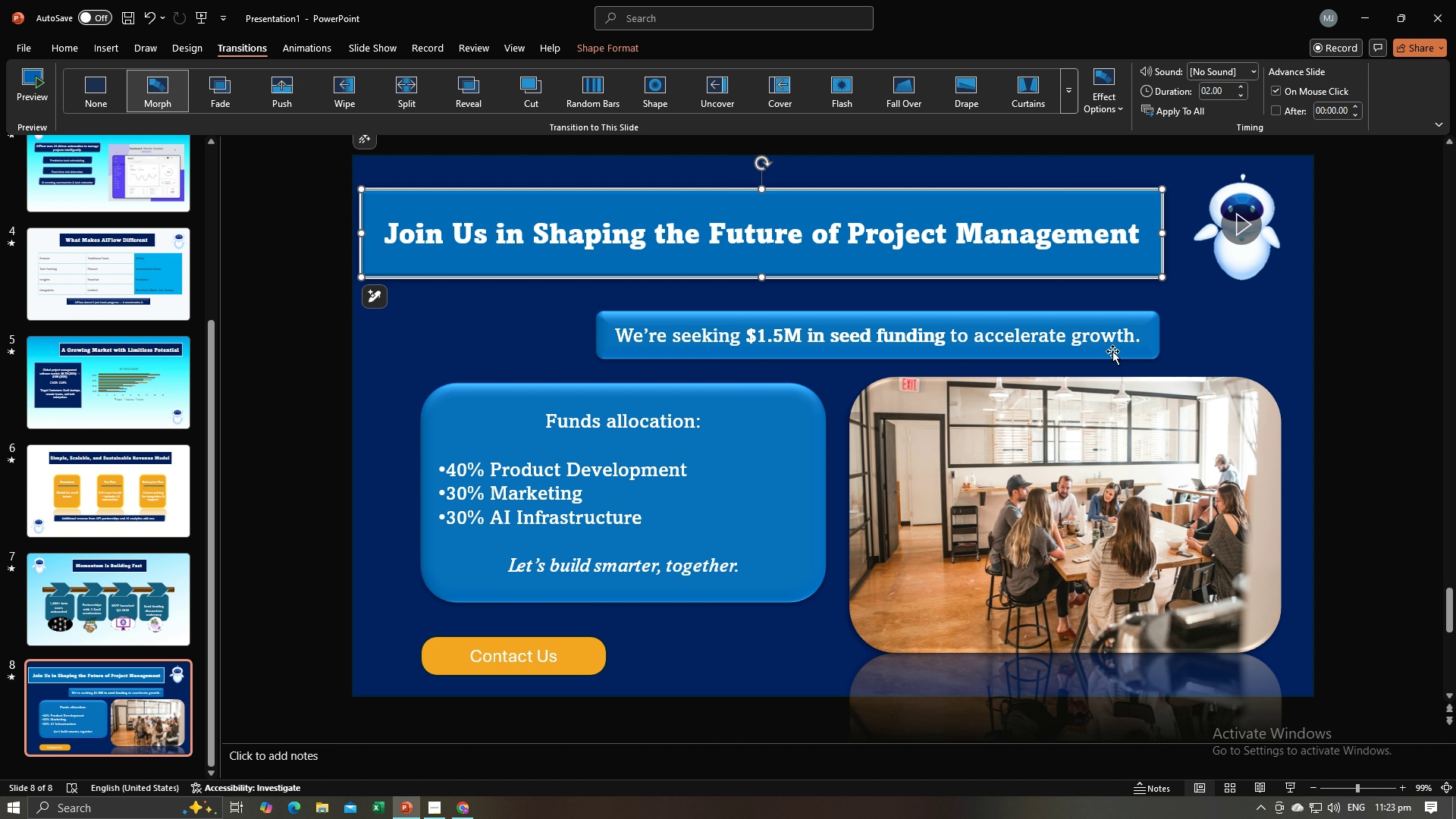 
left_click([1112, 351])
 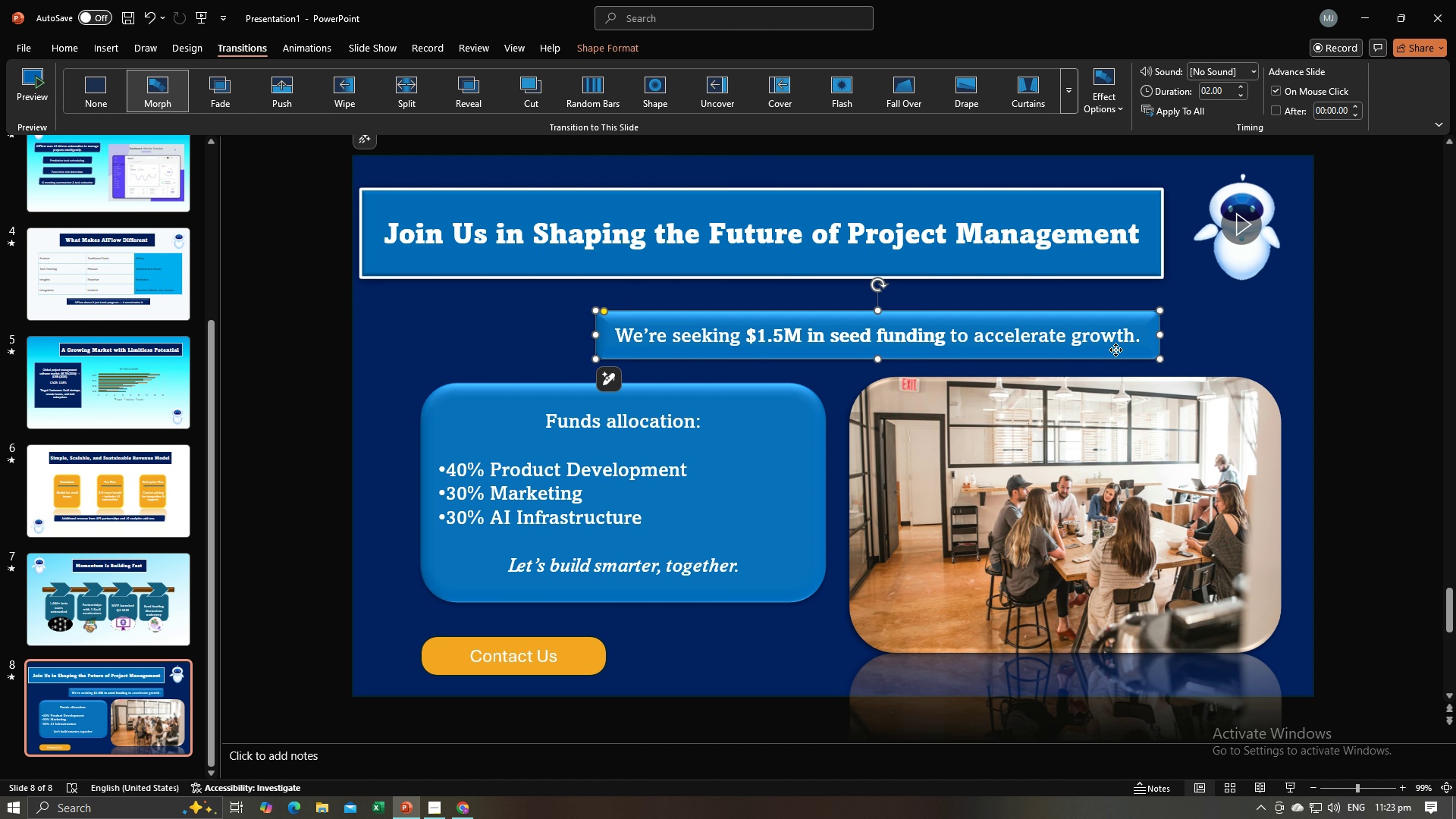 
left_click_drag(start_coordinate=[1116, 350], to_coordinate=[1084, 350])
 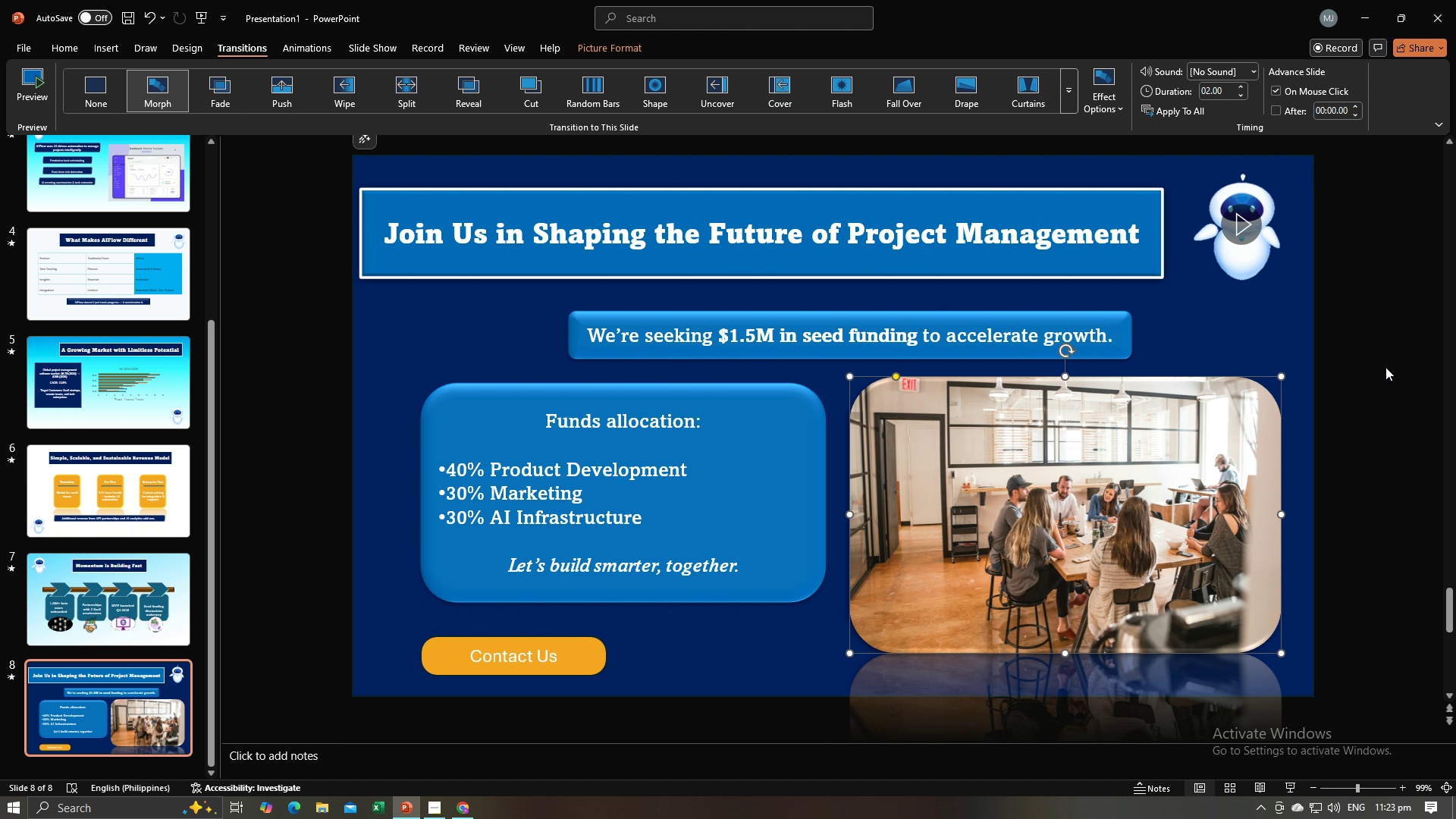 
double_click([1385, 367])
 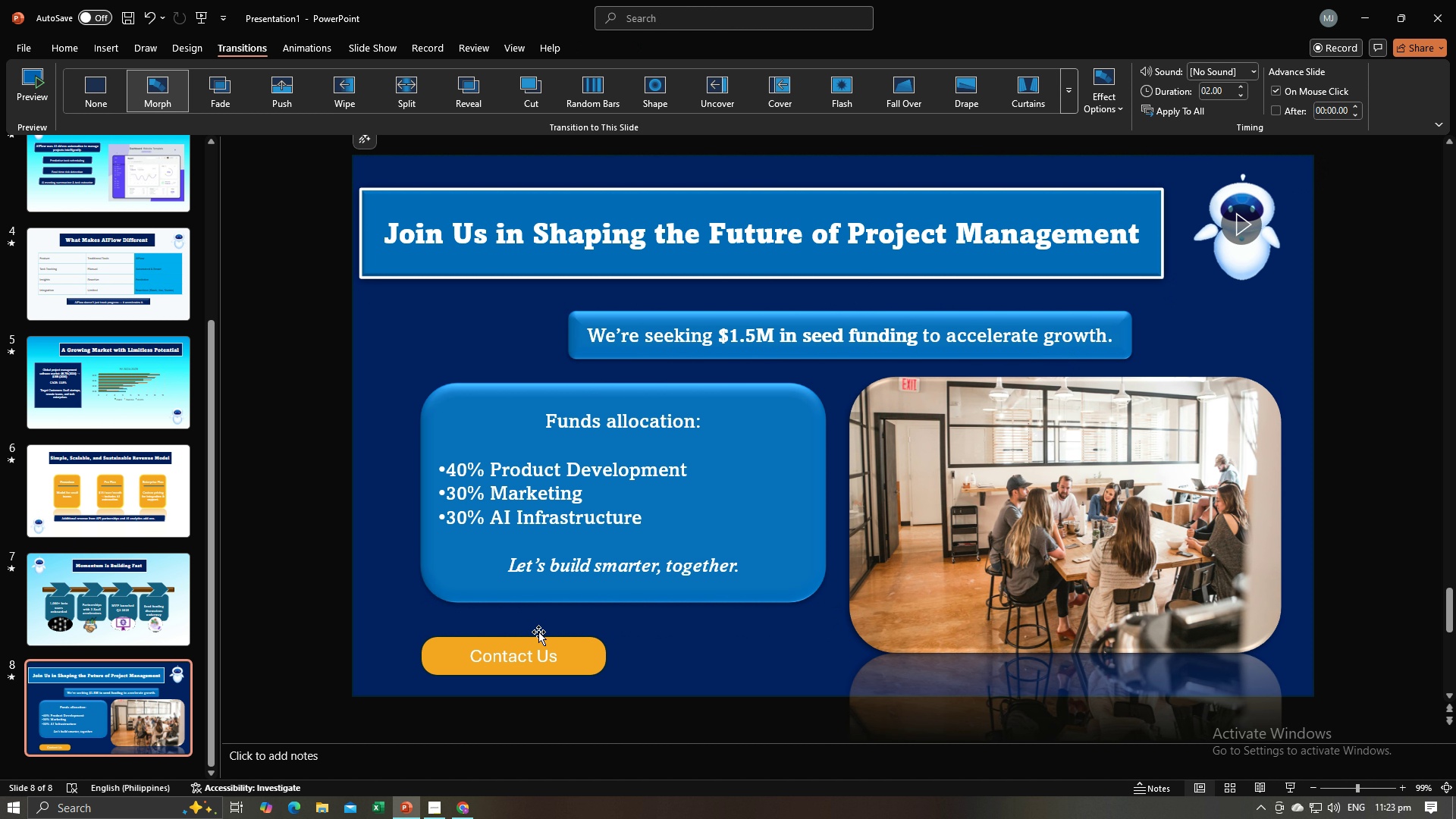 
scroll: coordinate [86, 425], scroll_direction: up, amount: 9.0
 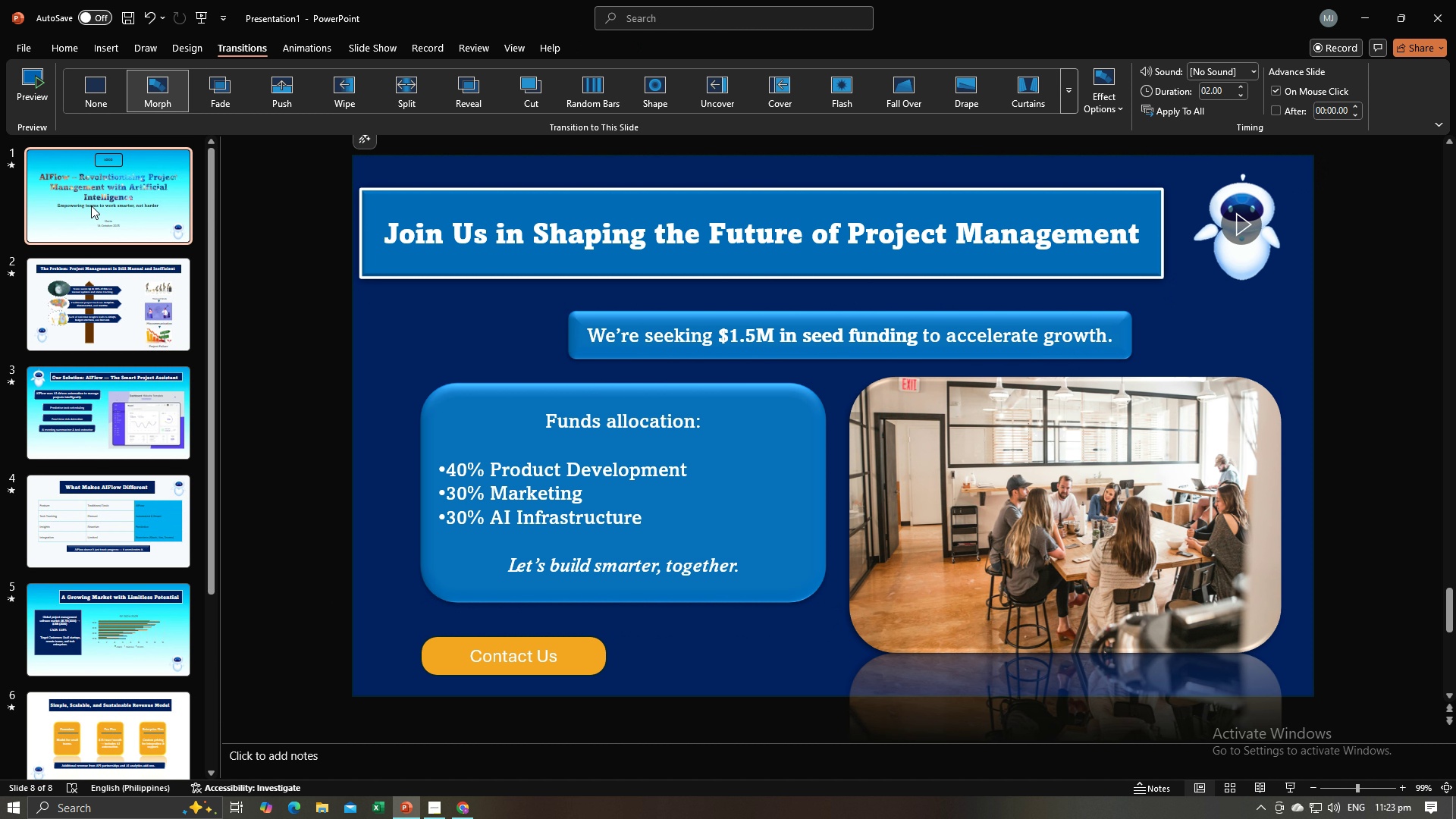 
left_click([91, 206])
 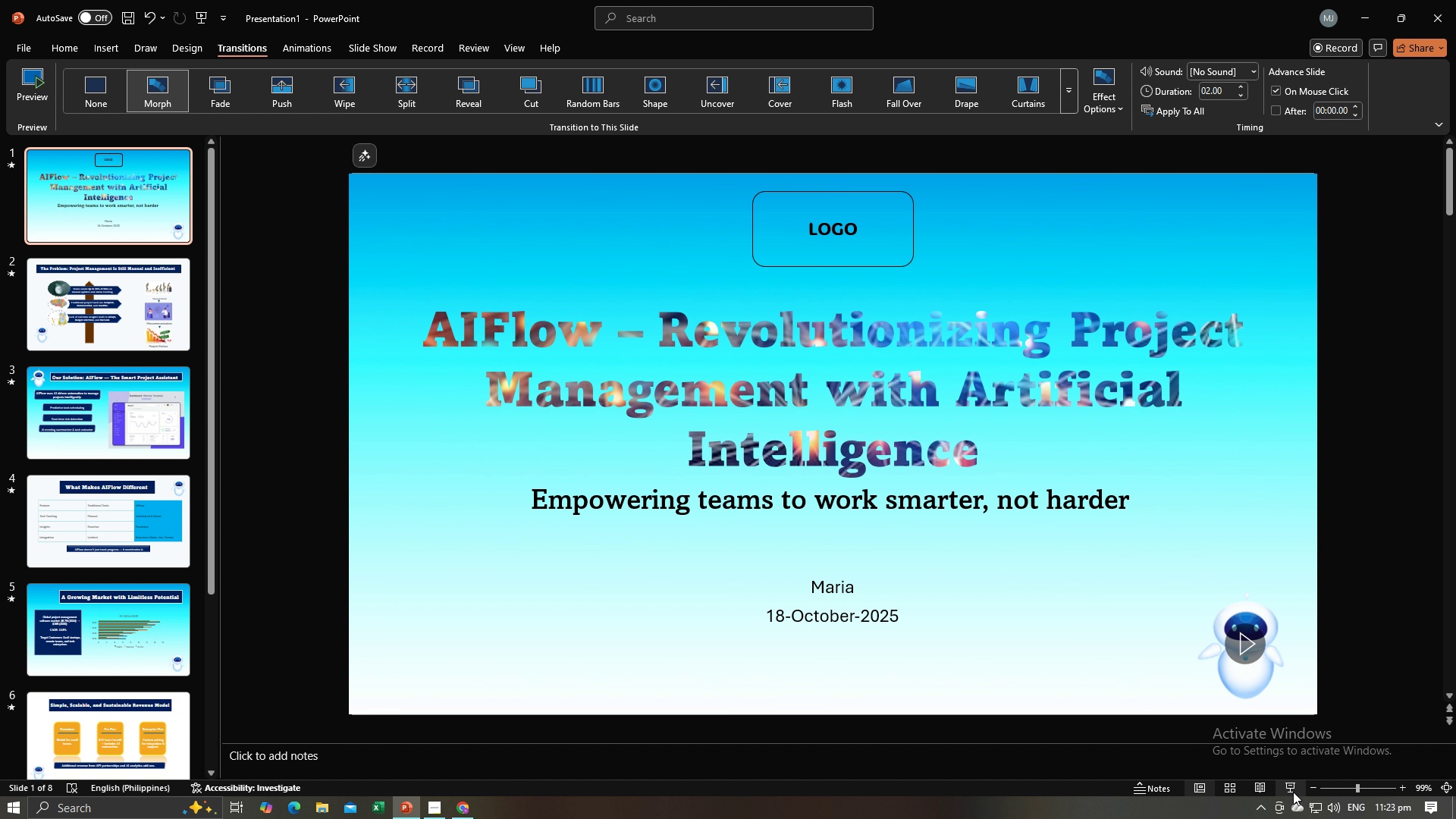 
left_click([1290, 791])
 